 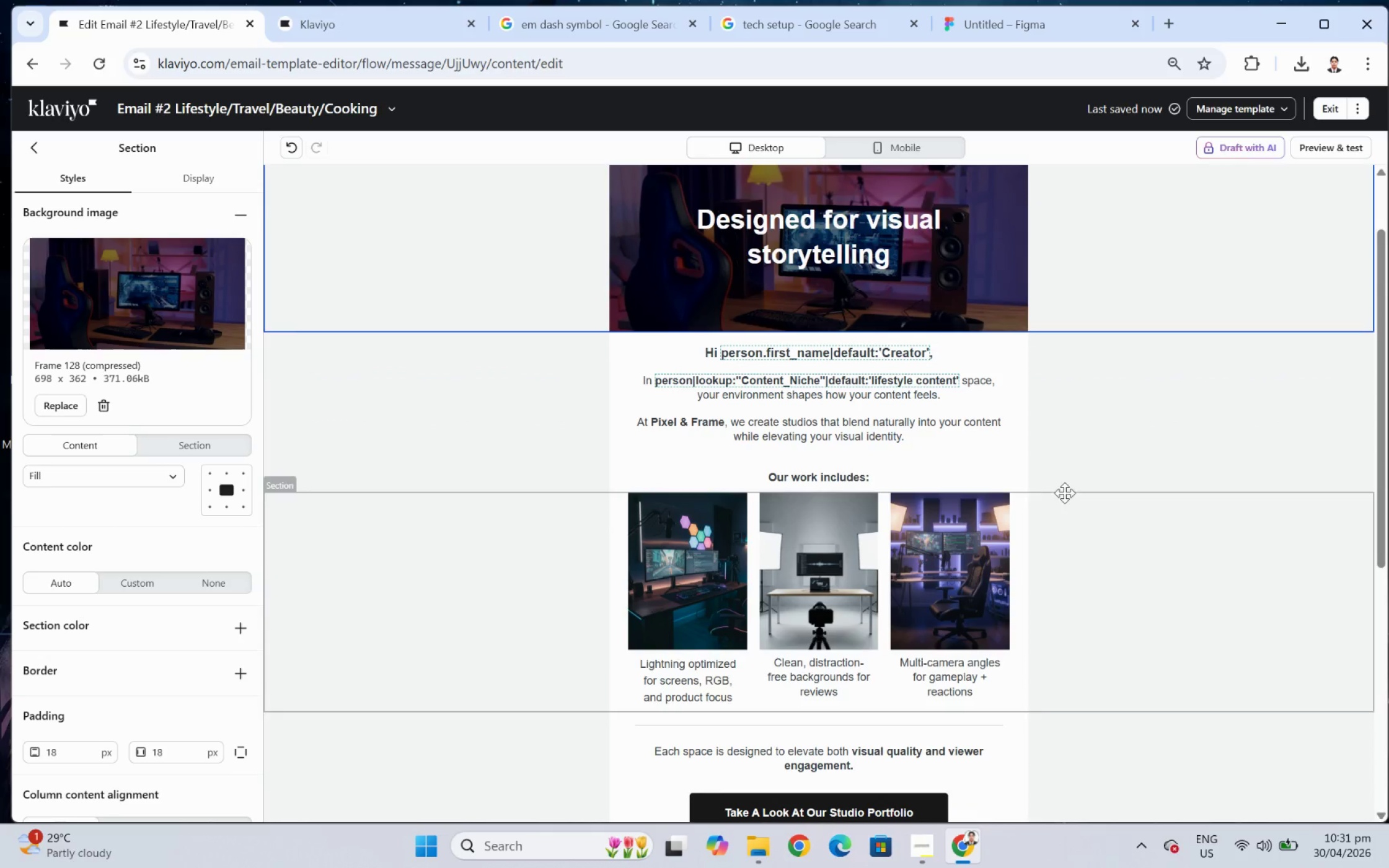 
left_click([38, 148])
 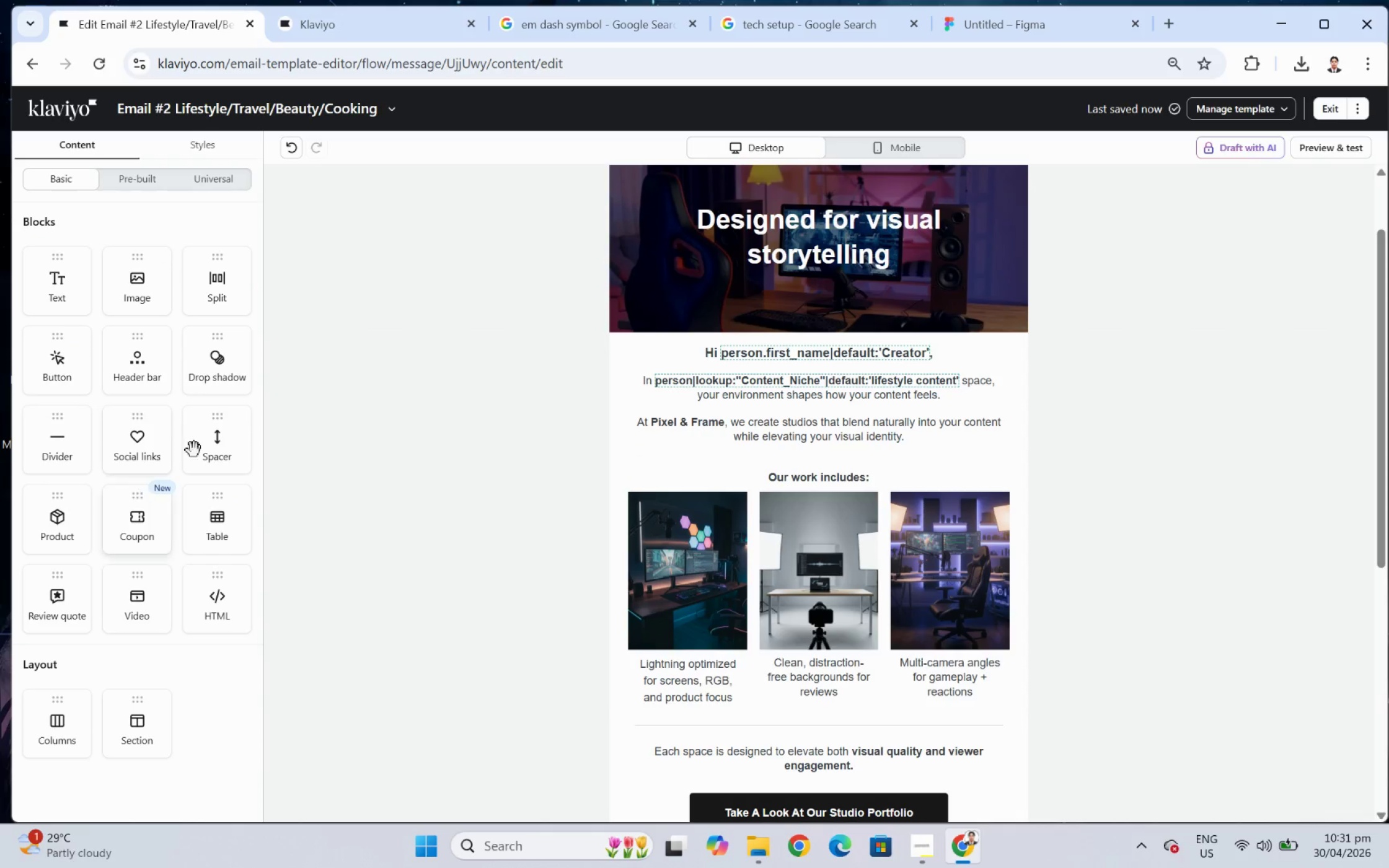 
left_click_drag(start_coordinate=[212, 449], to_coordinate=[792, 384])
 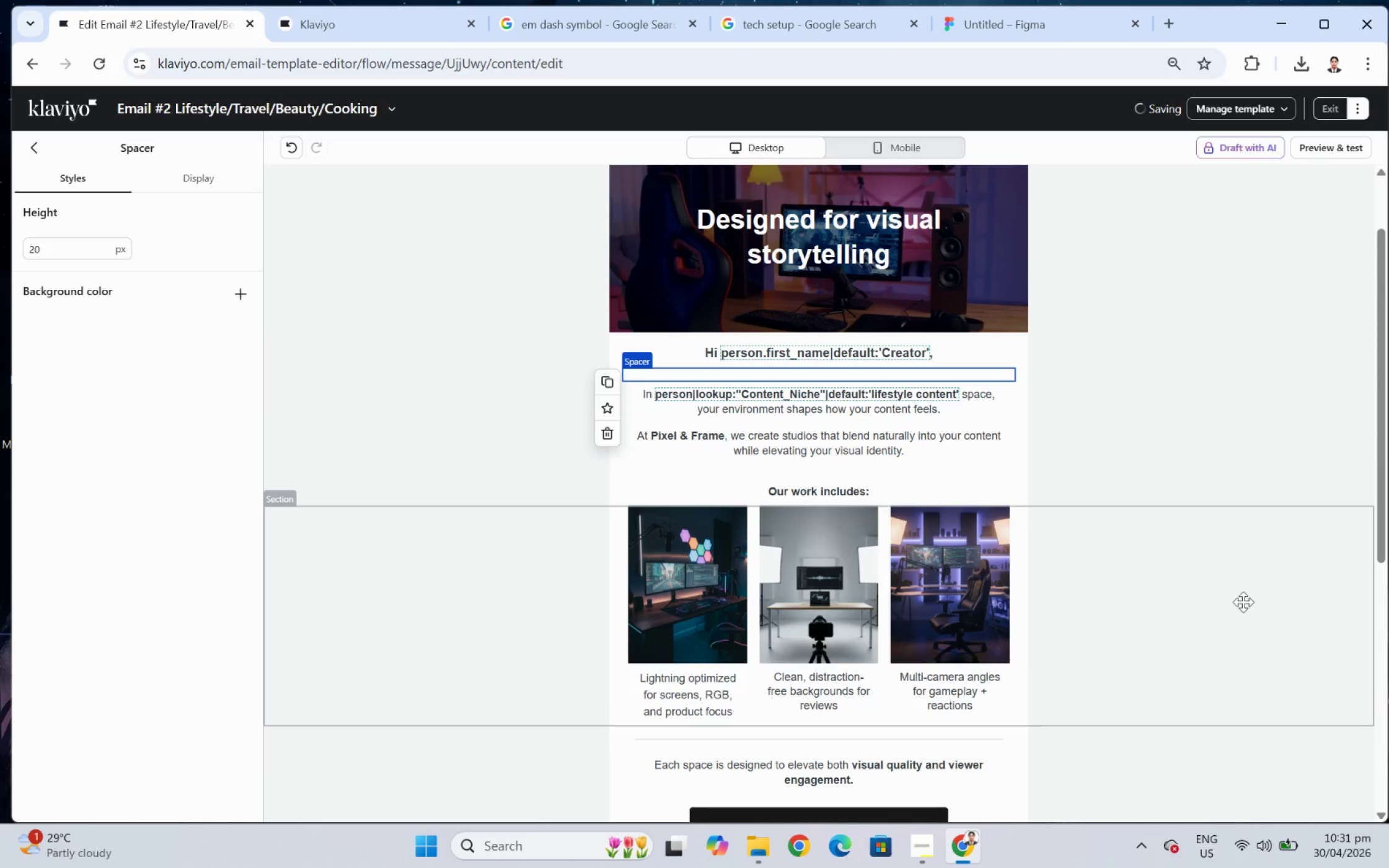 
left_click([1243, 602])
 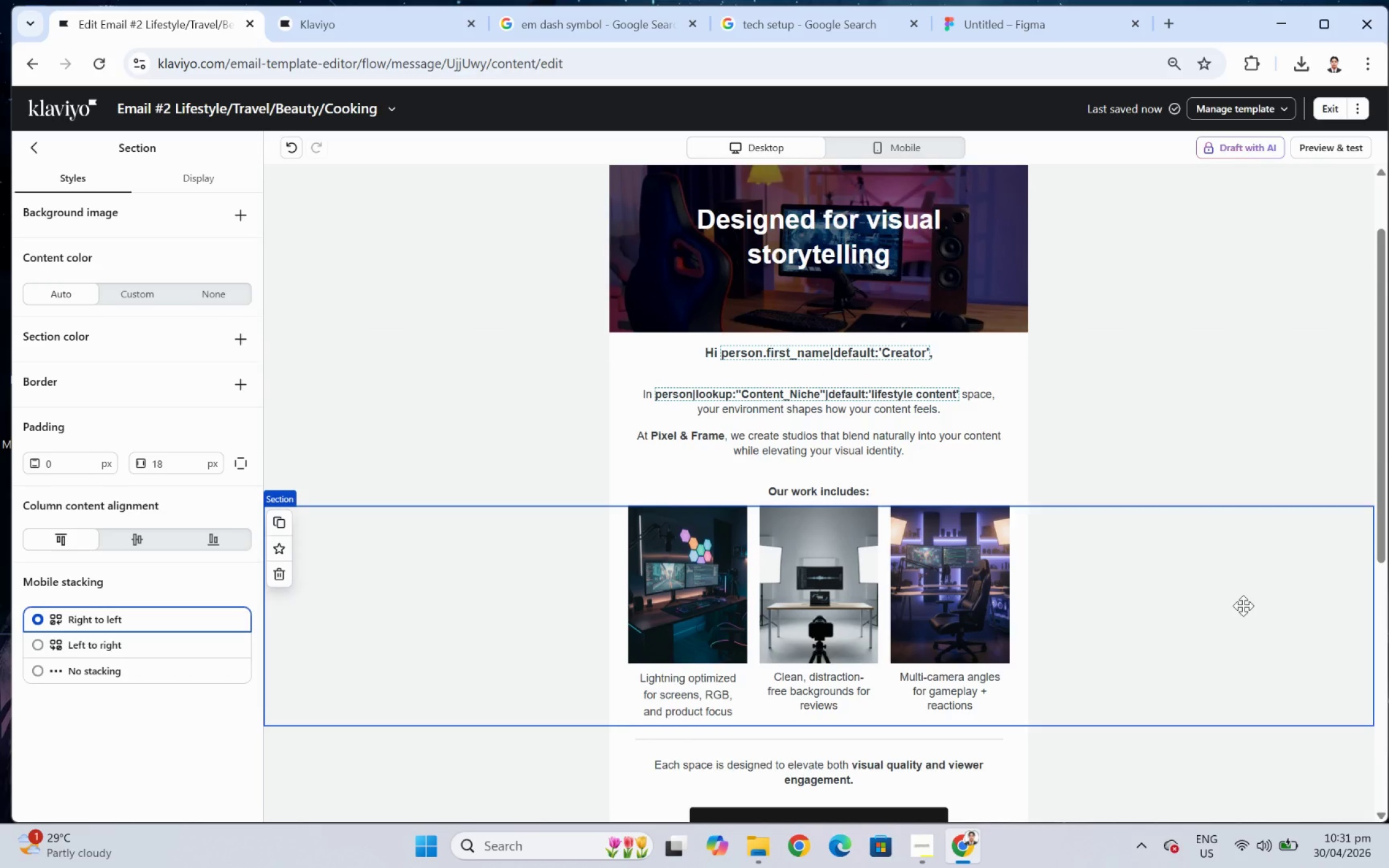 
scroll: coordinate [1243, 605], scroll_direction: up, amount: 3.0
 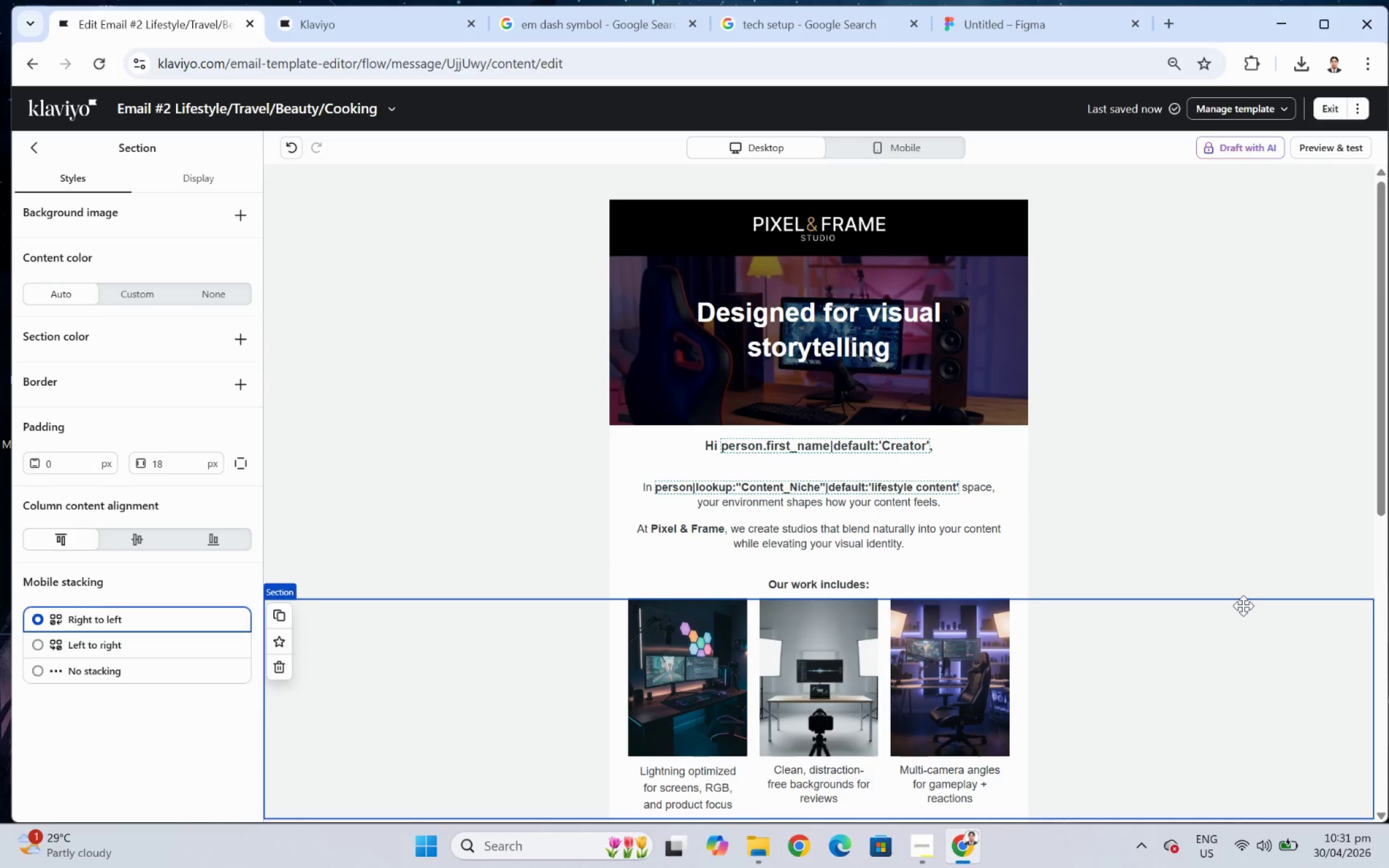 
scroll: coordinate [1243, 605], scroll_direction: down, amount: 1.0
 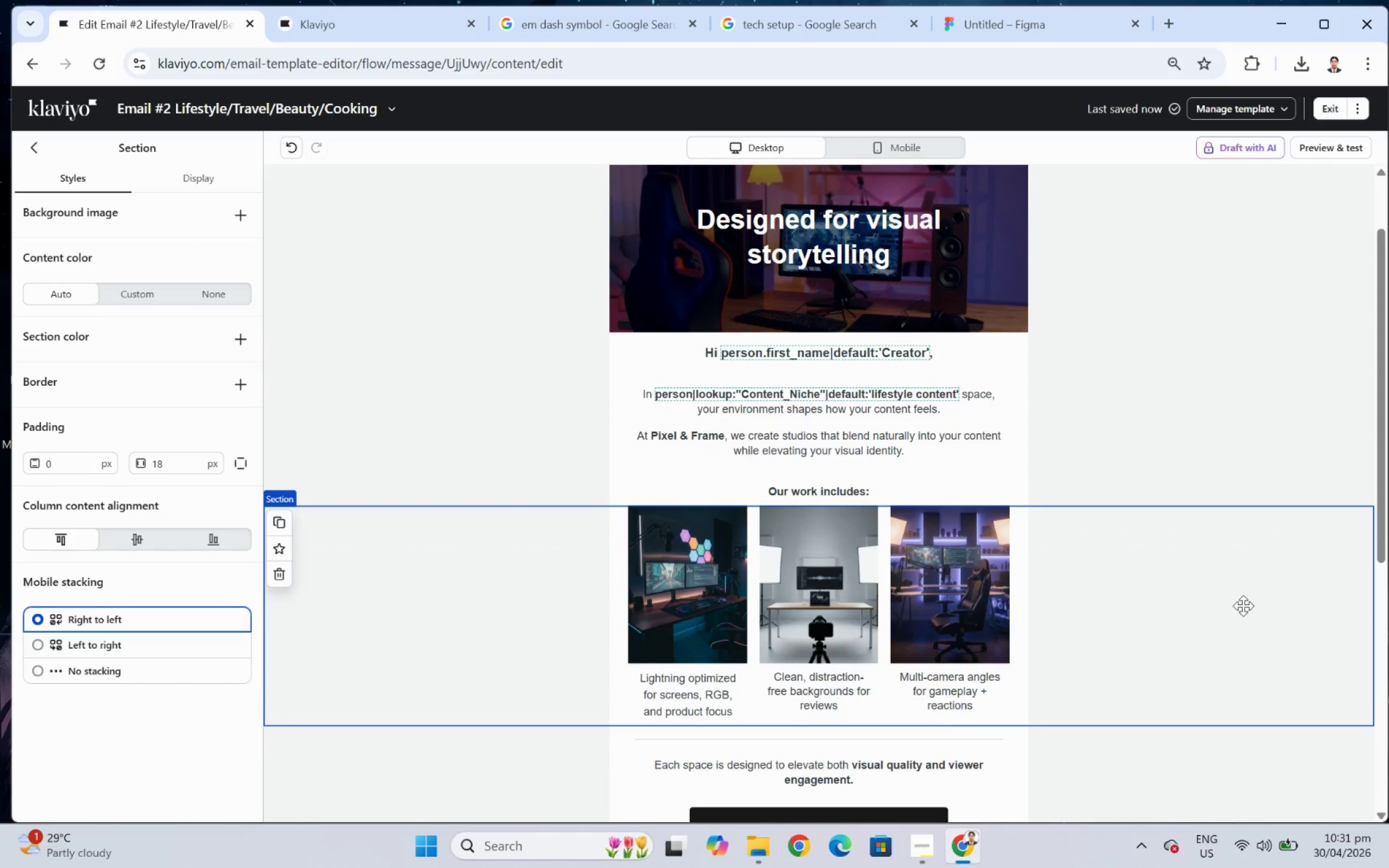 
scroll: coordinate [1243, 605], scroll_direction: up, amount: 1.0
 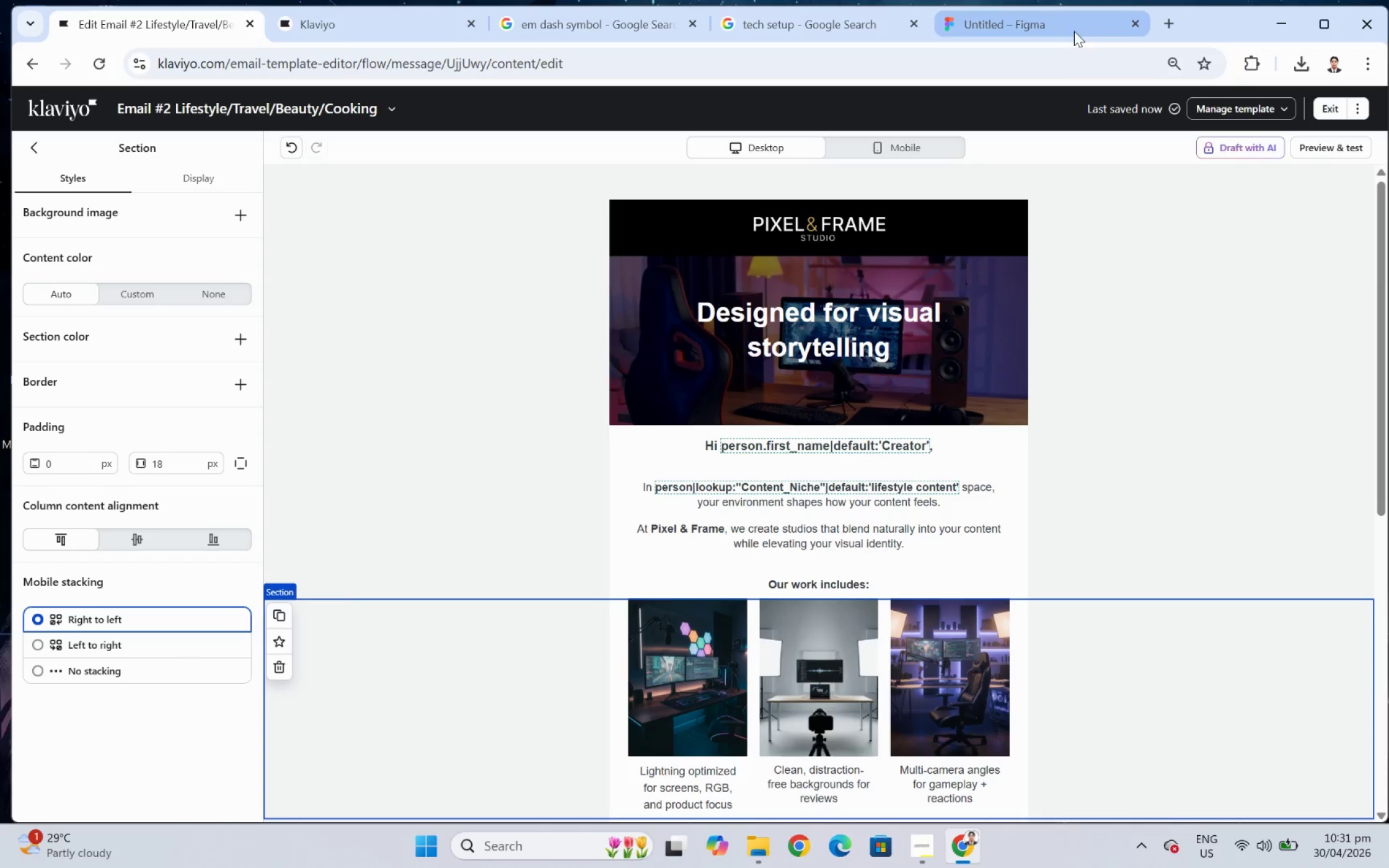 
wait(7.15)
 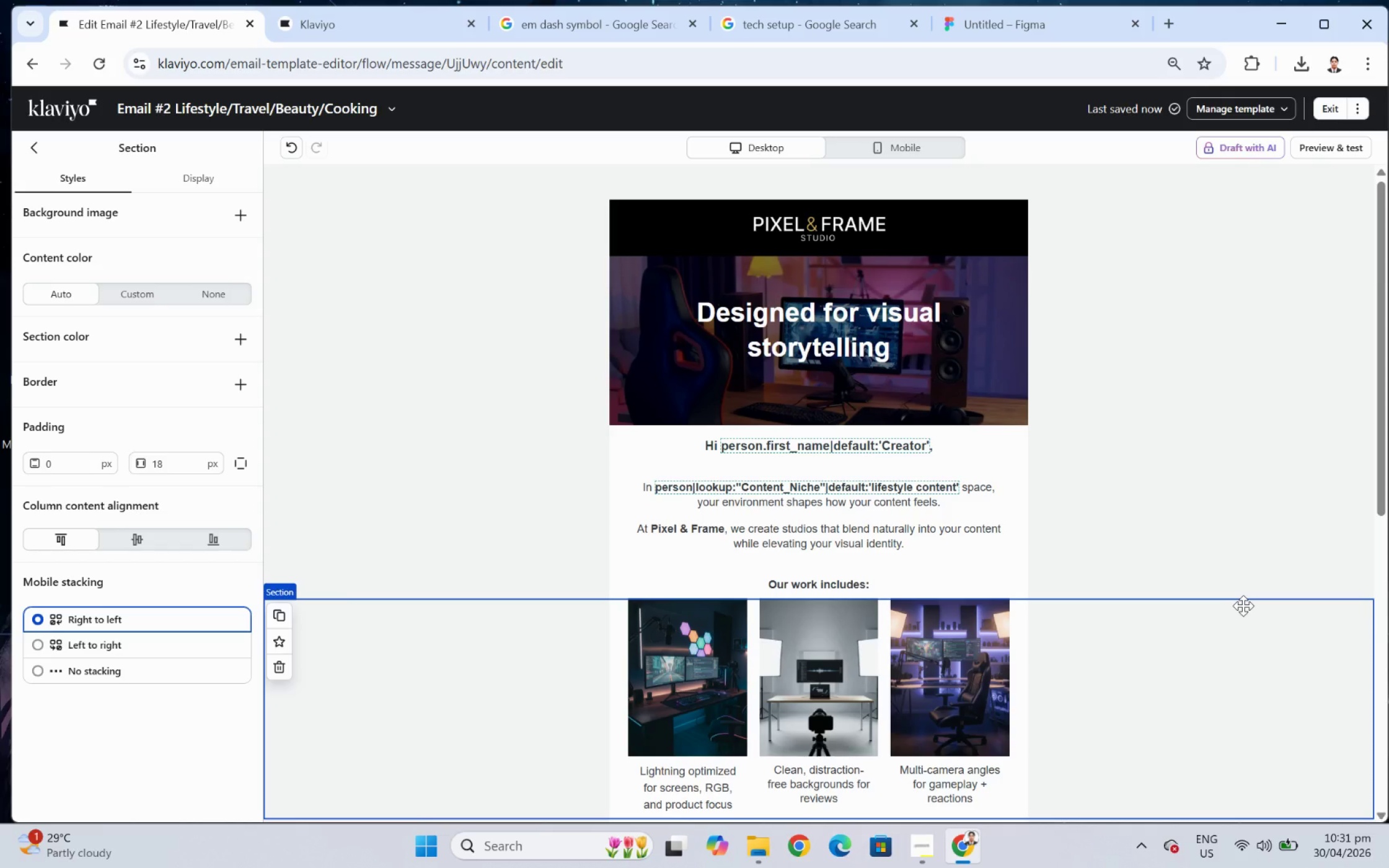 
scroll: coordinate [1101, 470], scroll_direction: down, amount: 2.0
 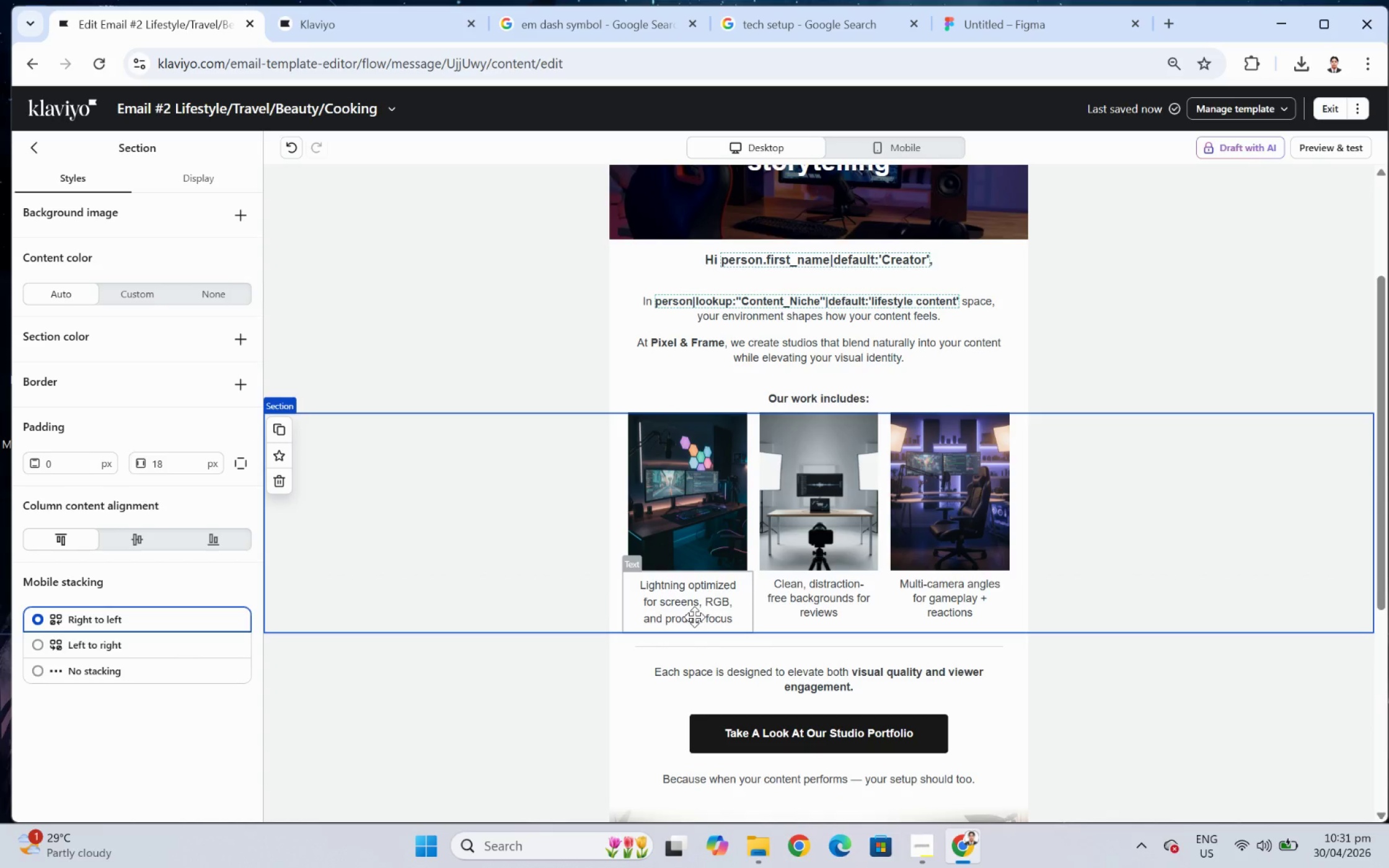 
left_click([694, 616])
 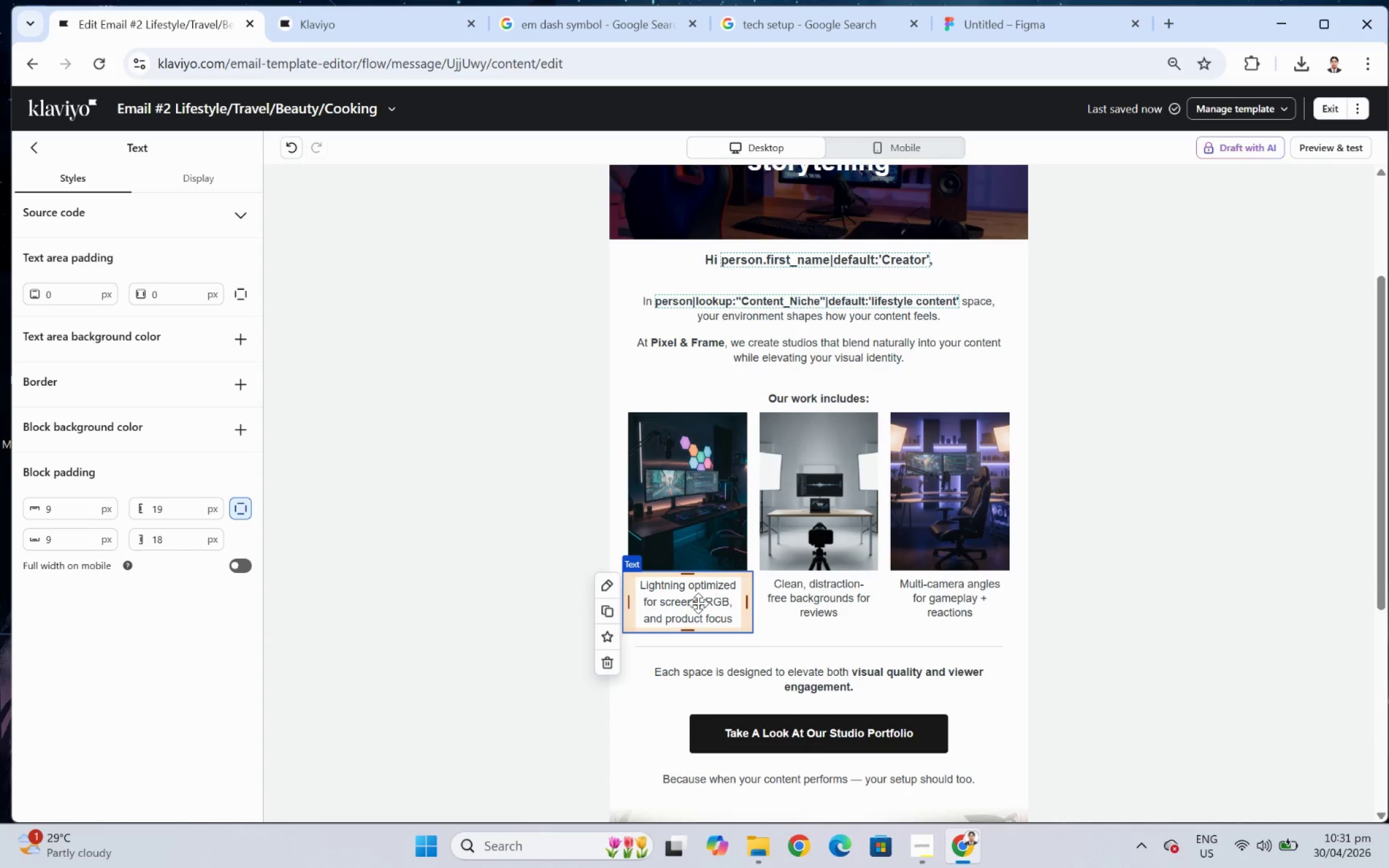 
double_click([698, 603])
 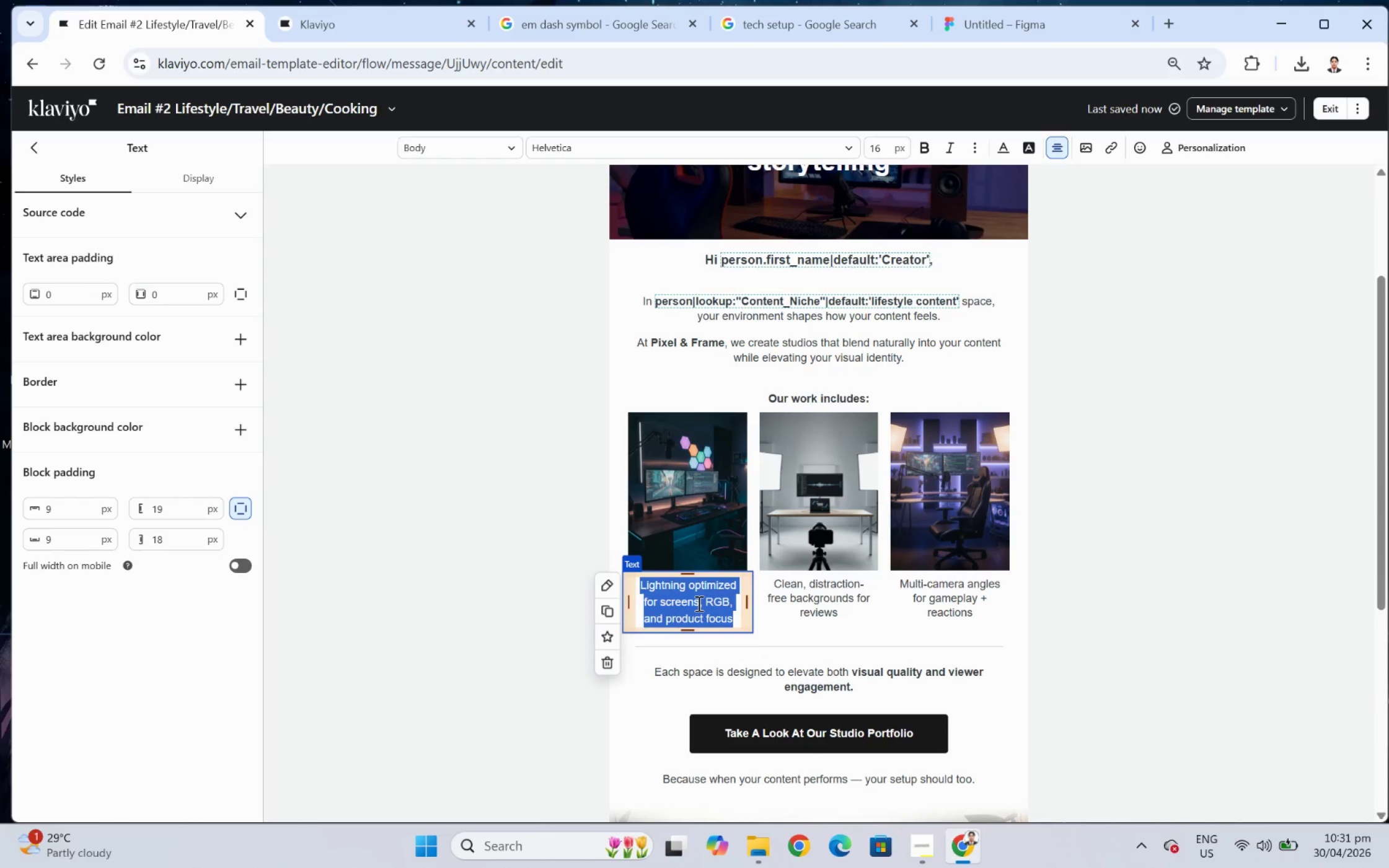 
wait(8.96)
 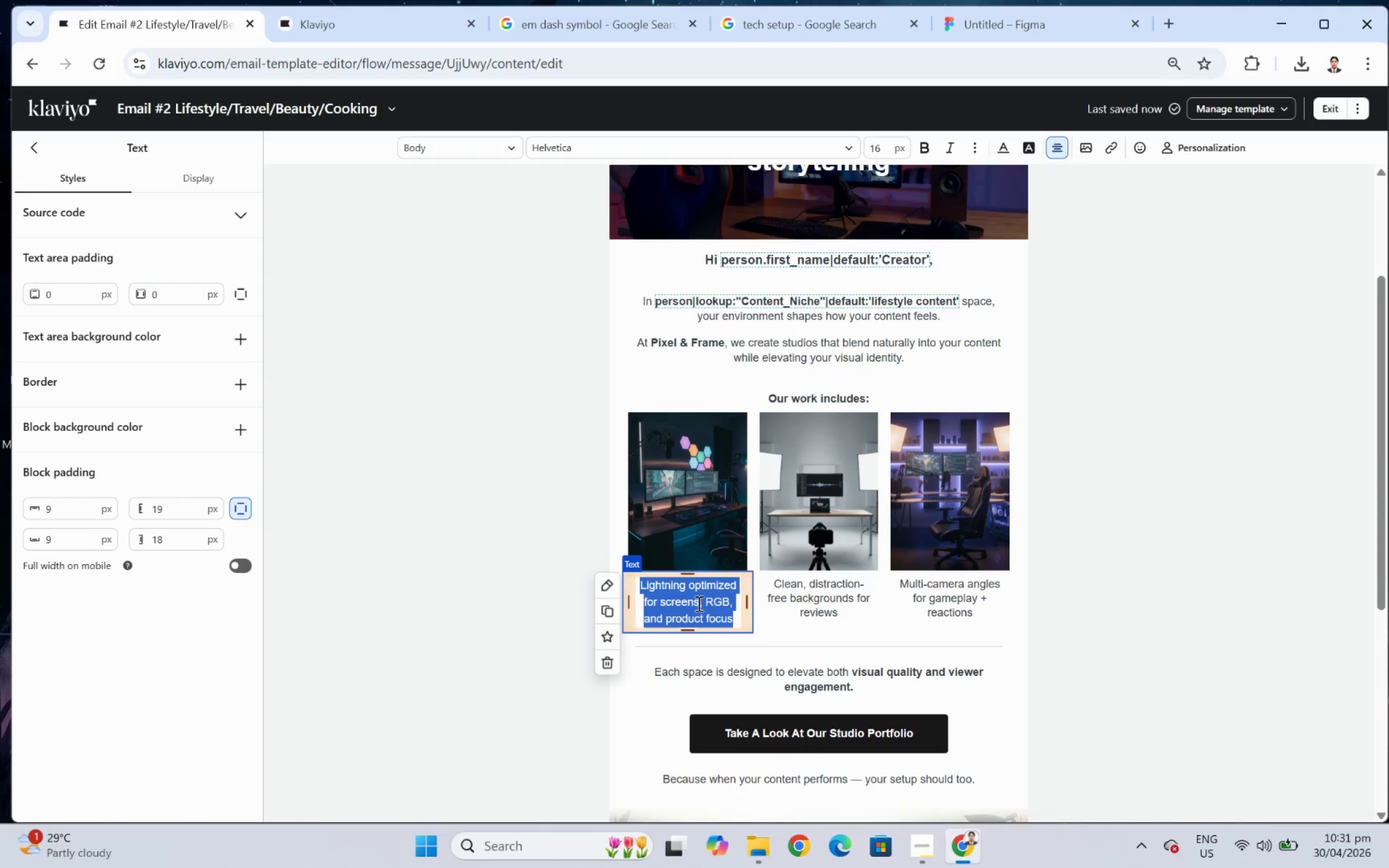 
type(Warm, aesthetic vlogging spaces)
 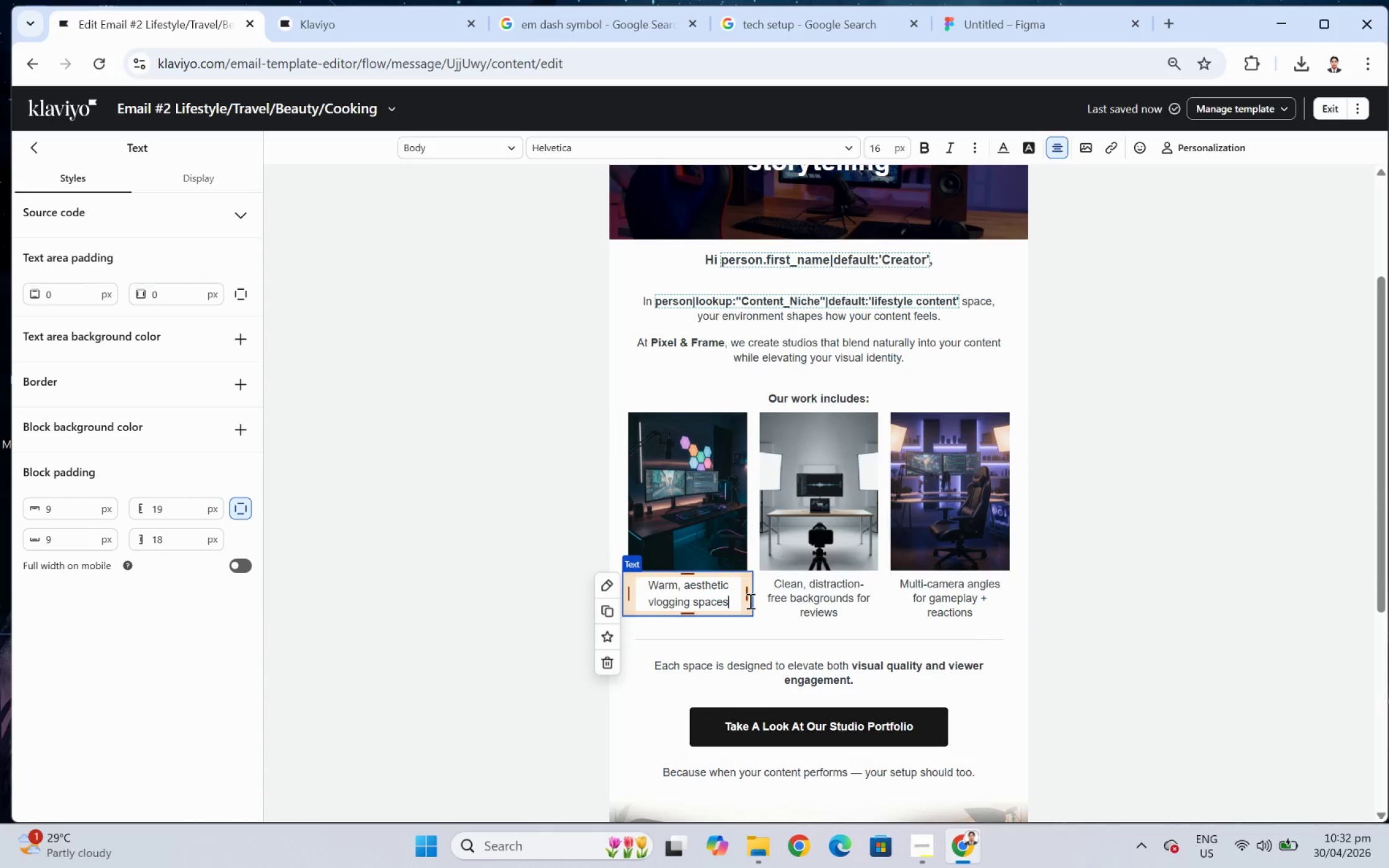 
left_click([794, 600])
 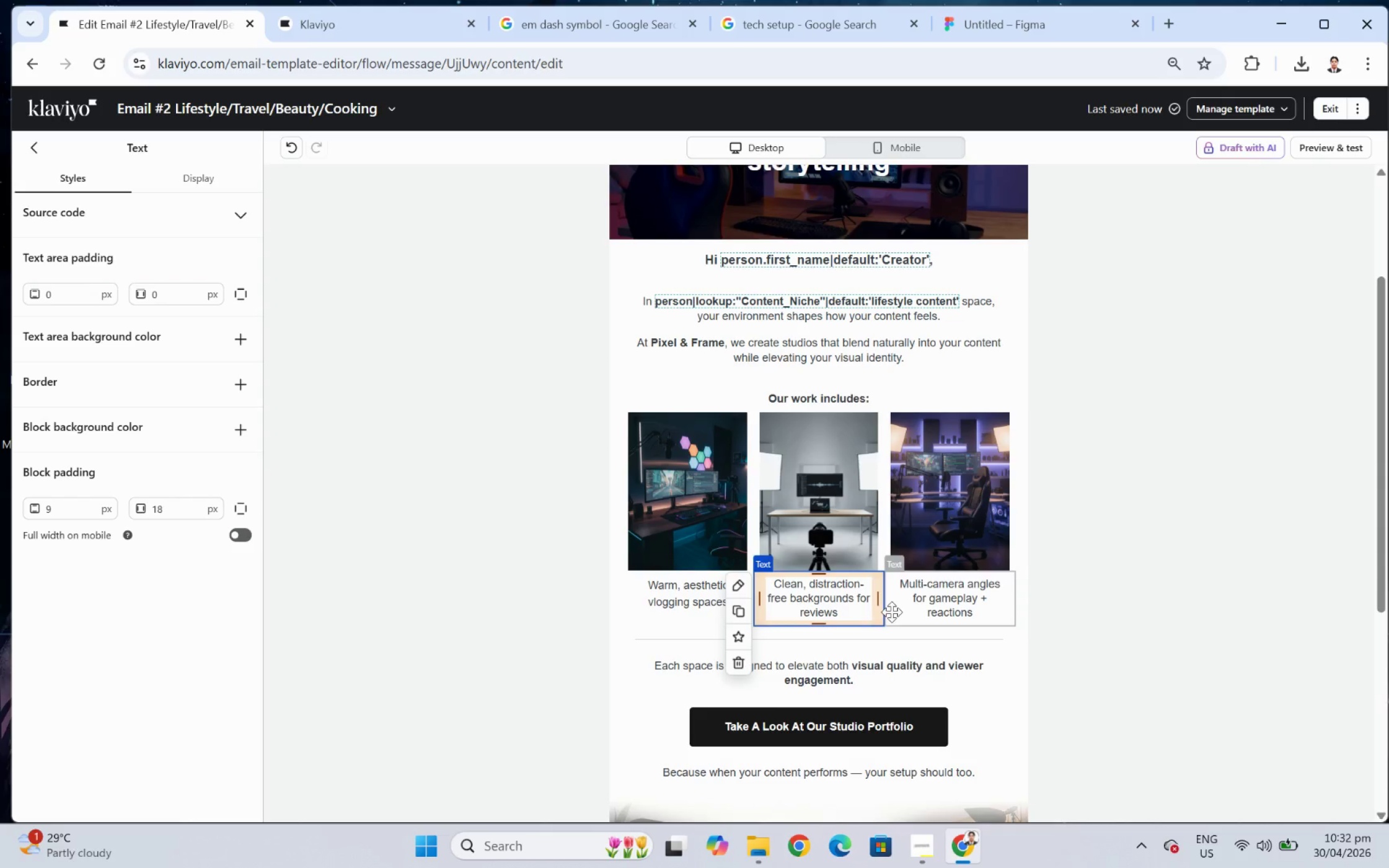 
left_click([905, 676])
 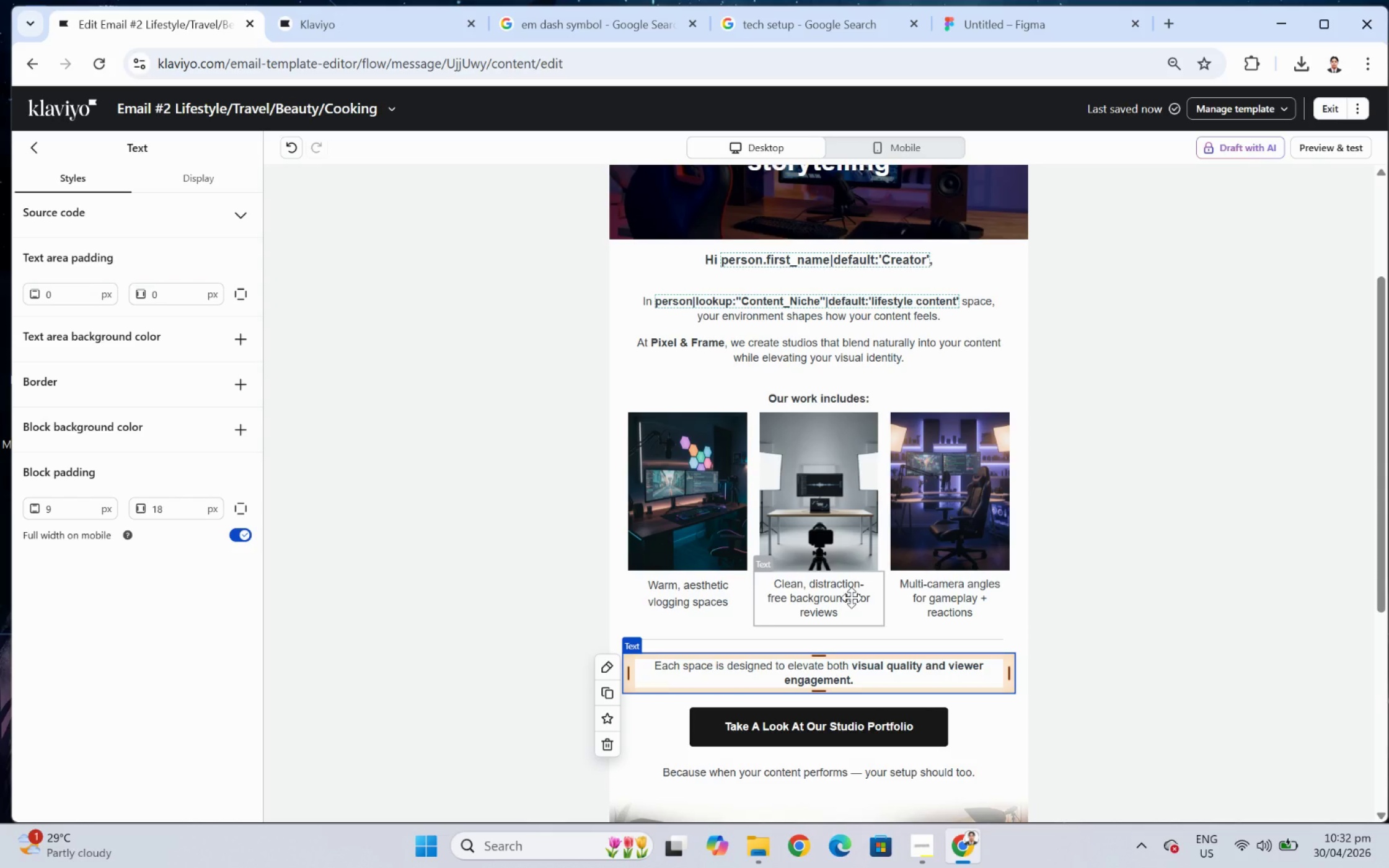 
double_click([851, 597])
 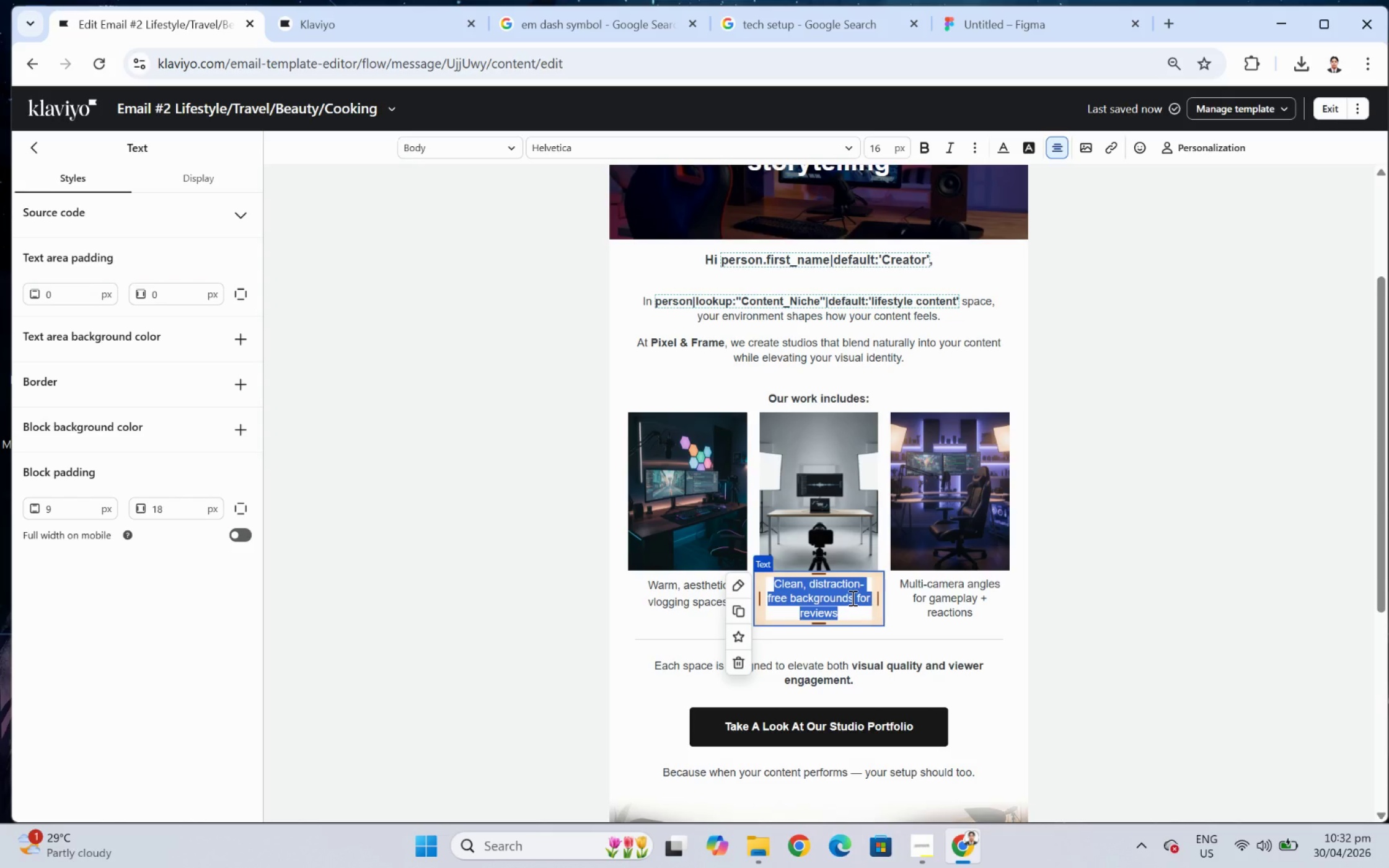 
wait(33.0)
 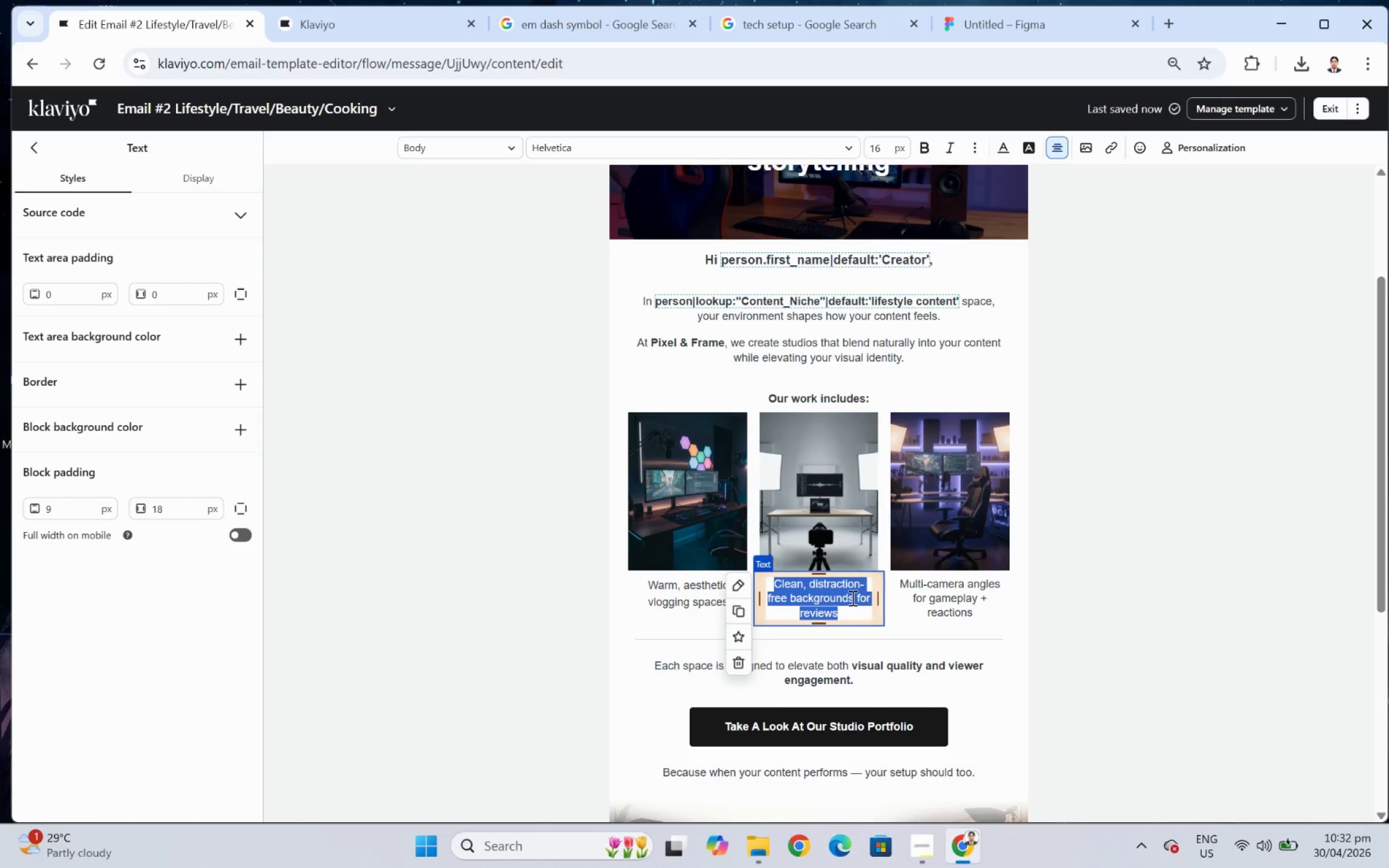 
hold_key(key=ShiftLeft, duration=7.06)
 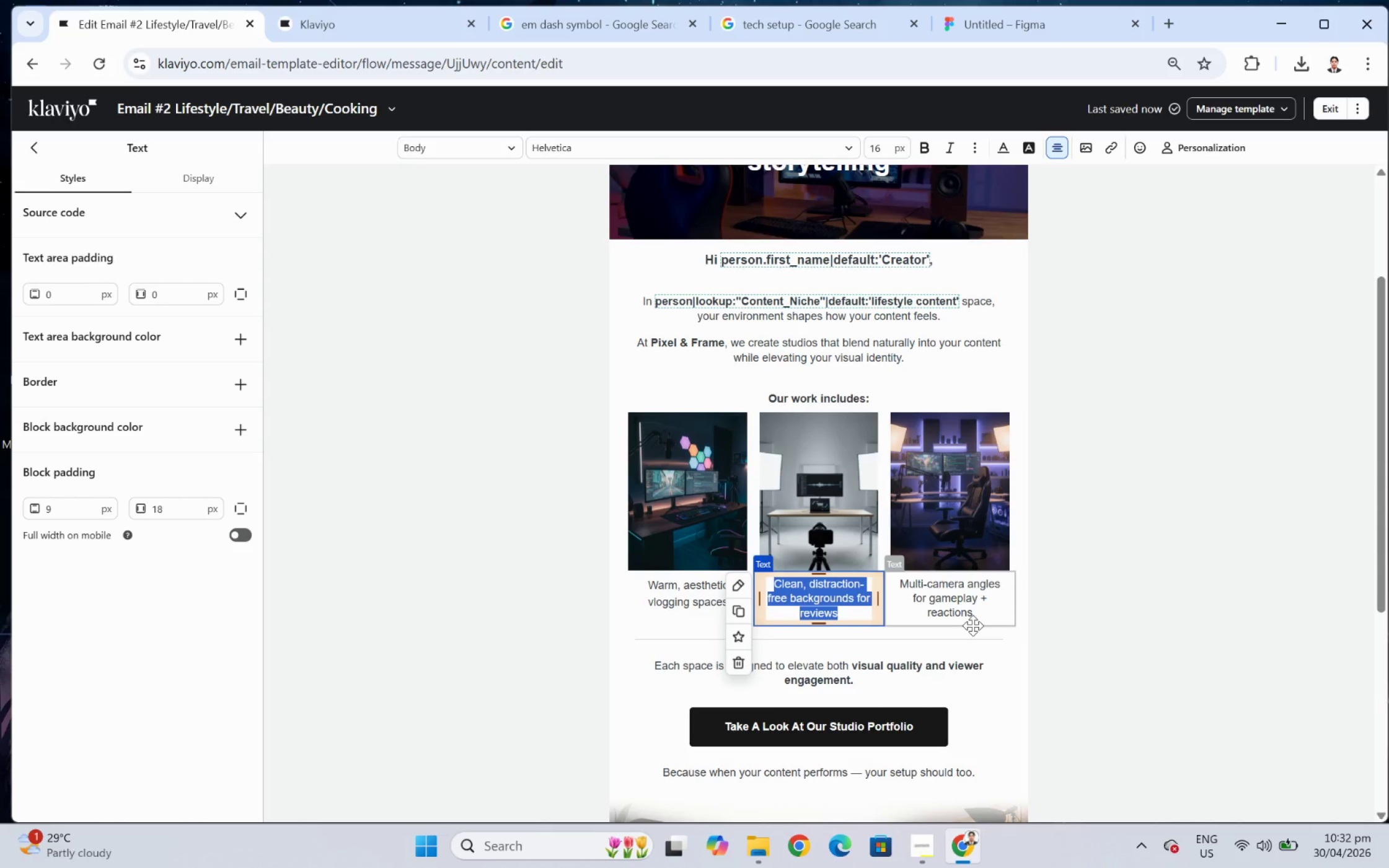 
wait(10.52)
 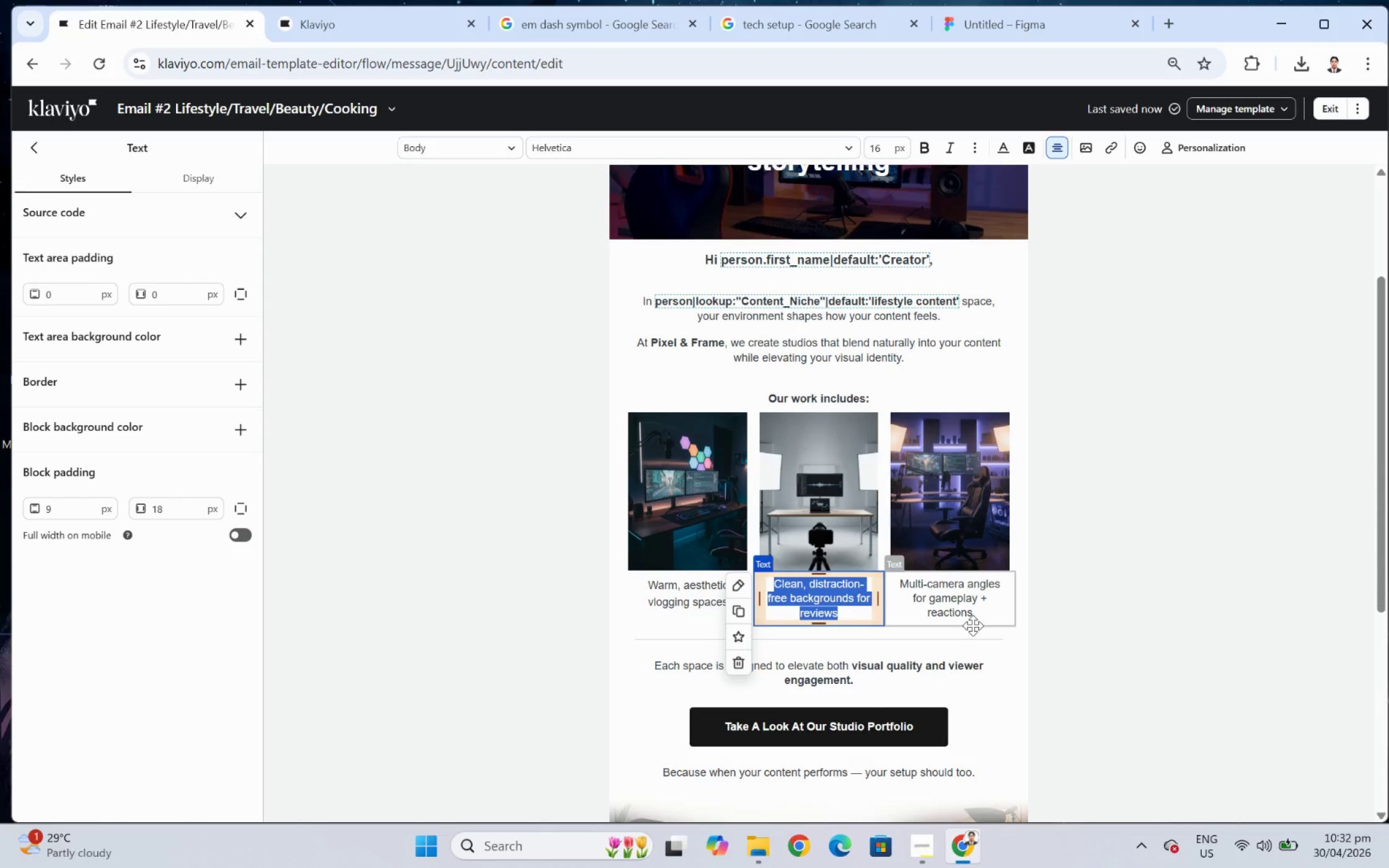 
key(Shift+B)
 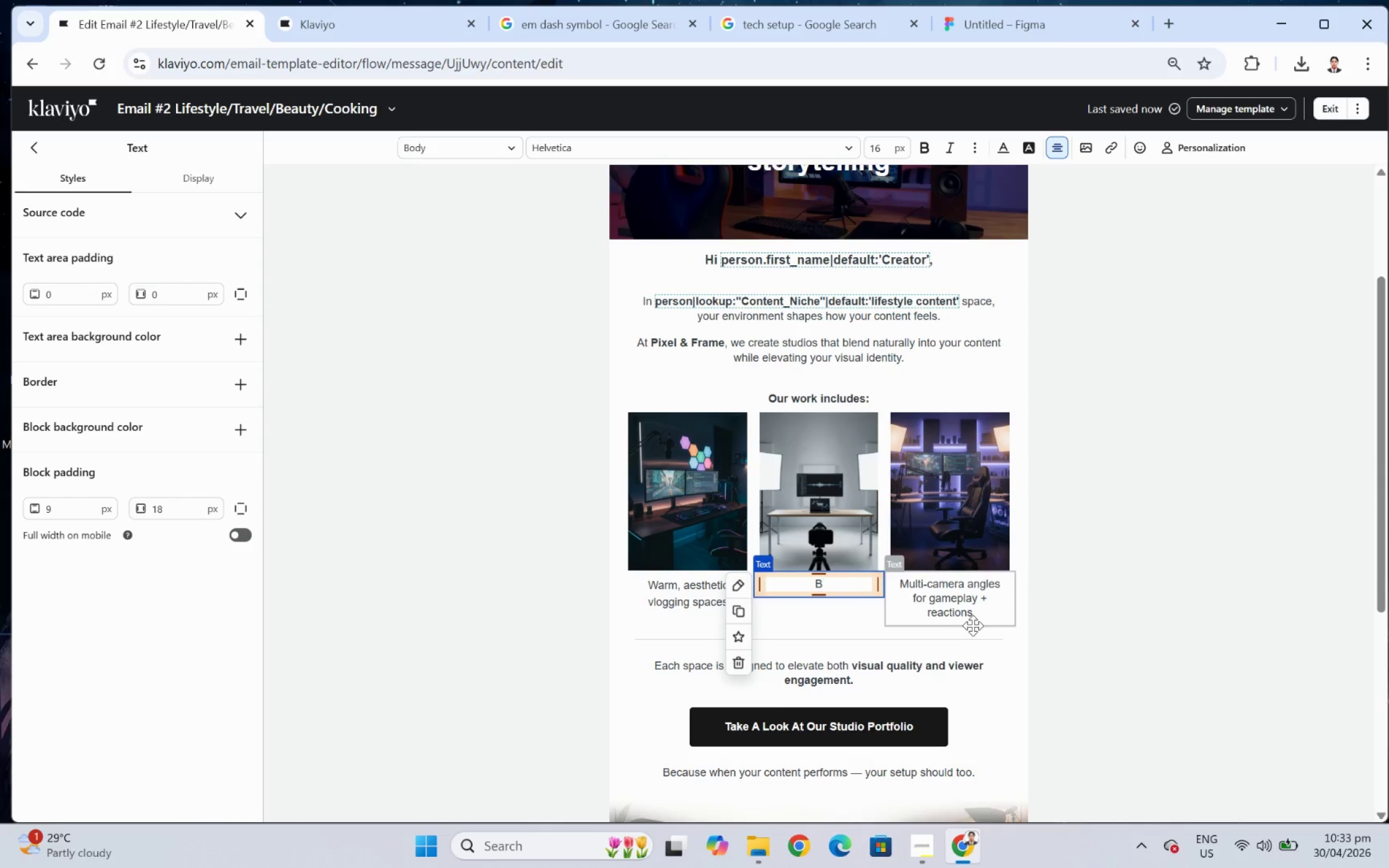 
wait(6.27)
 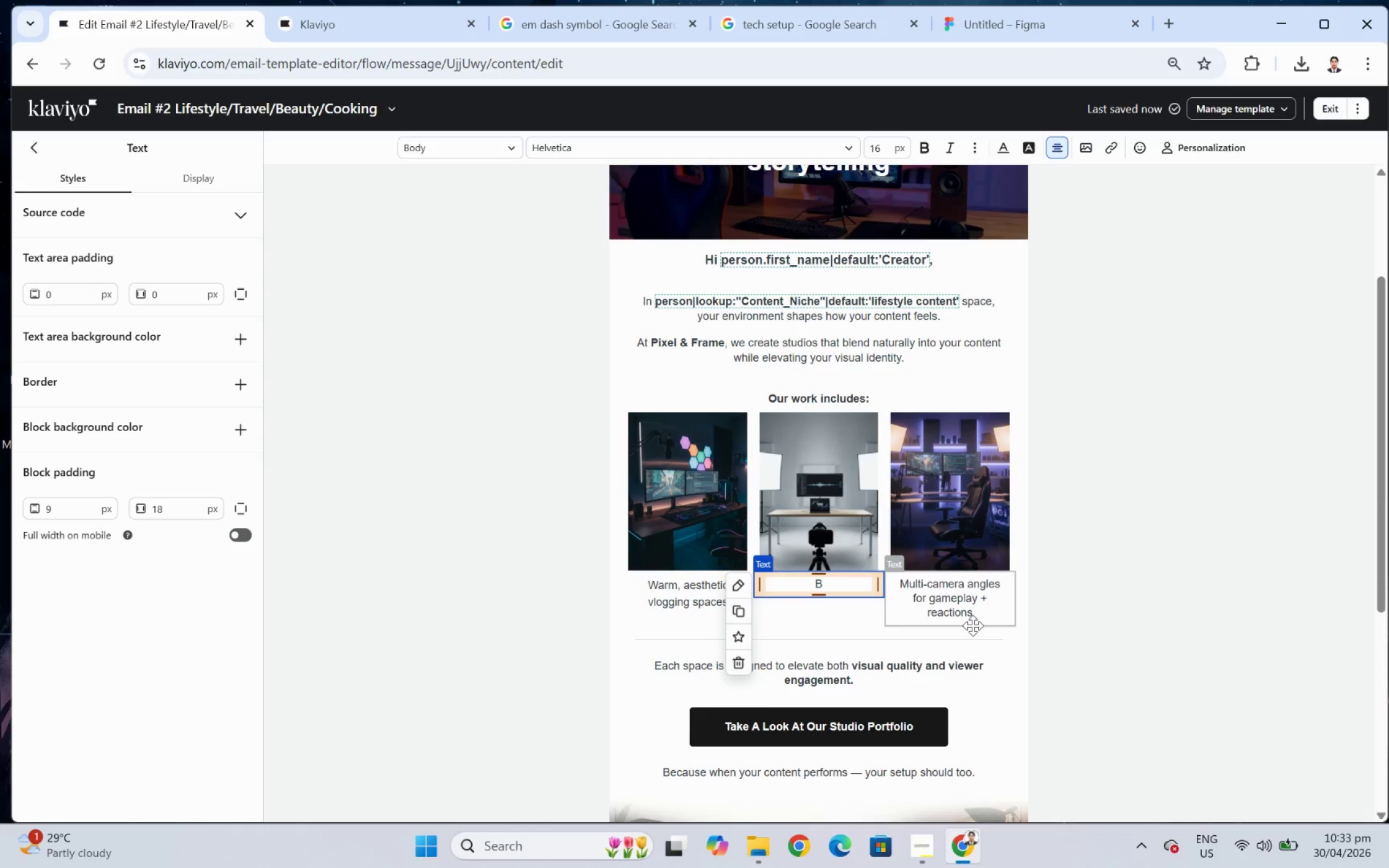 
key(Backspace)
type(Styled beauty)
 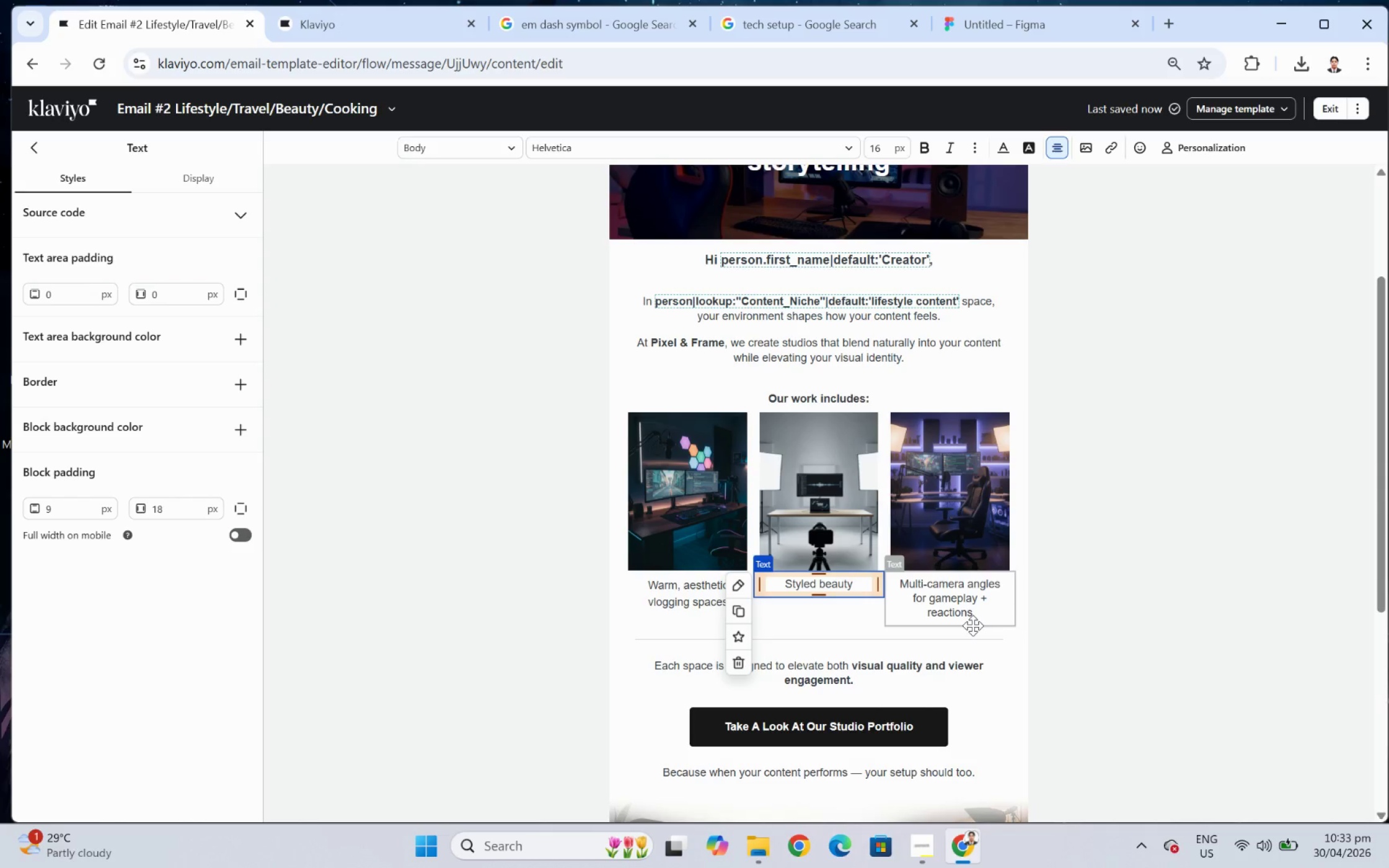 
wait(8.96)
 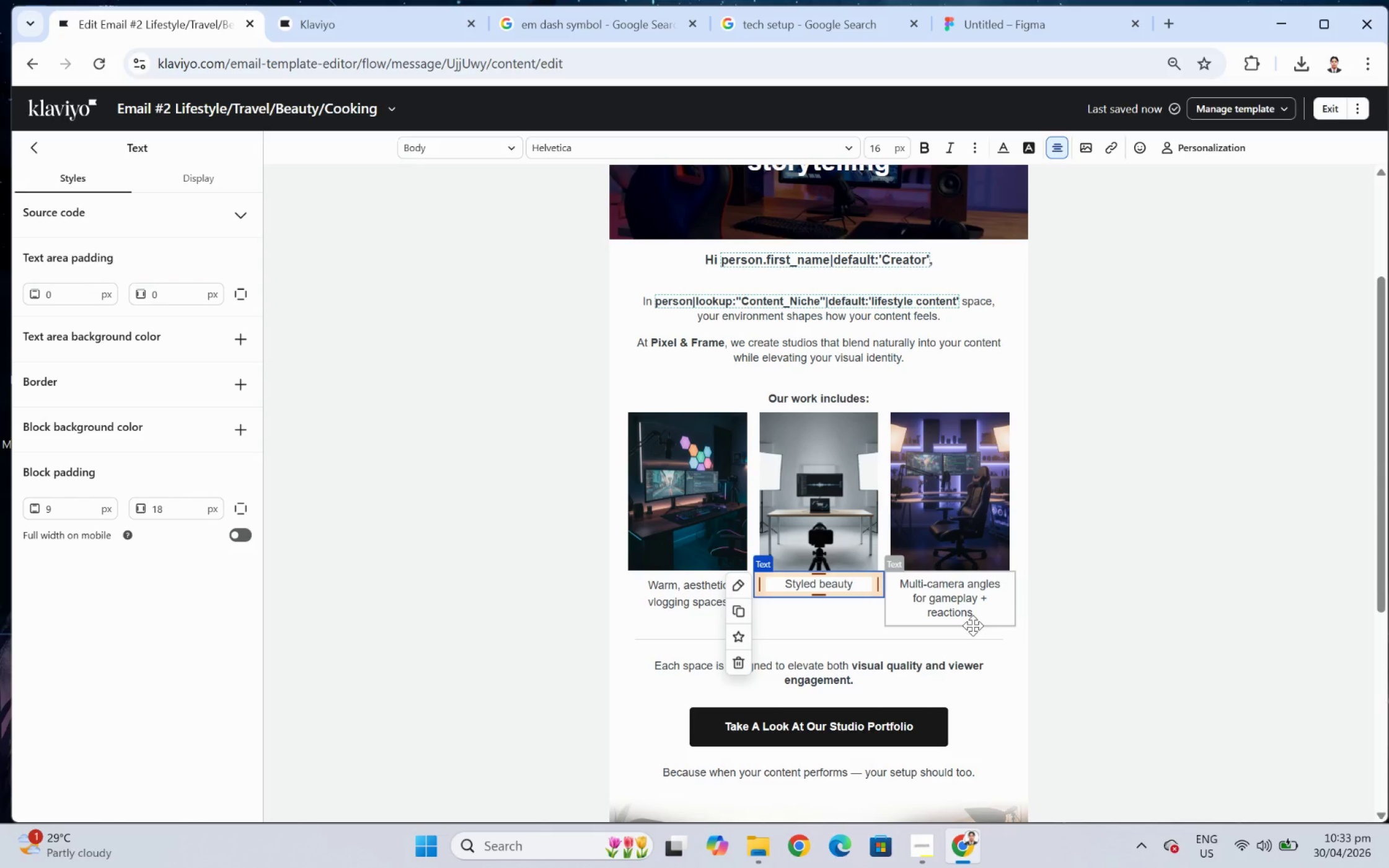 
type( and lifestylk)
key(Backspace)
type(e setups)
 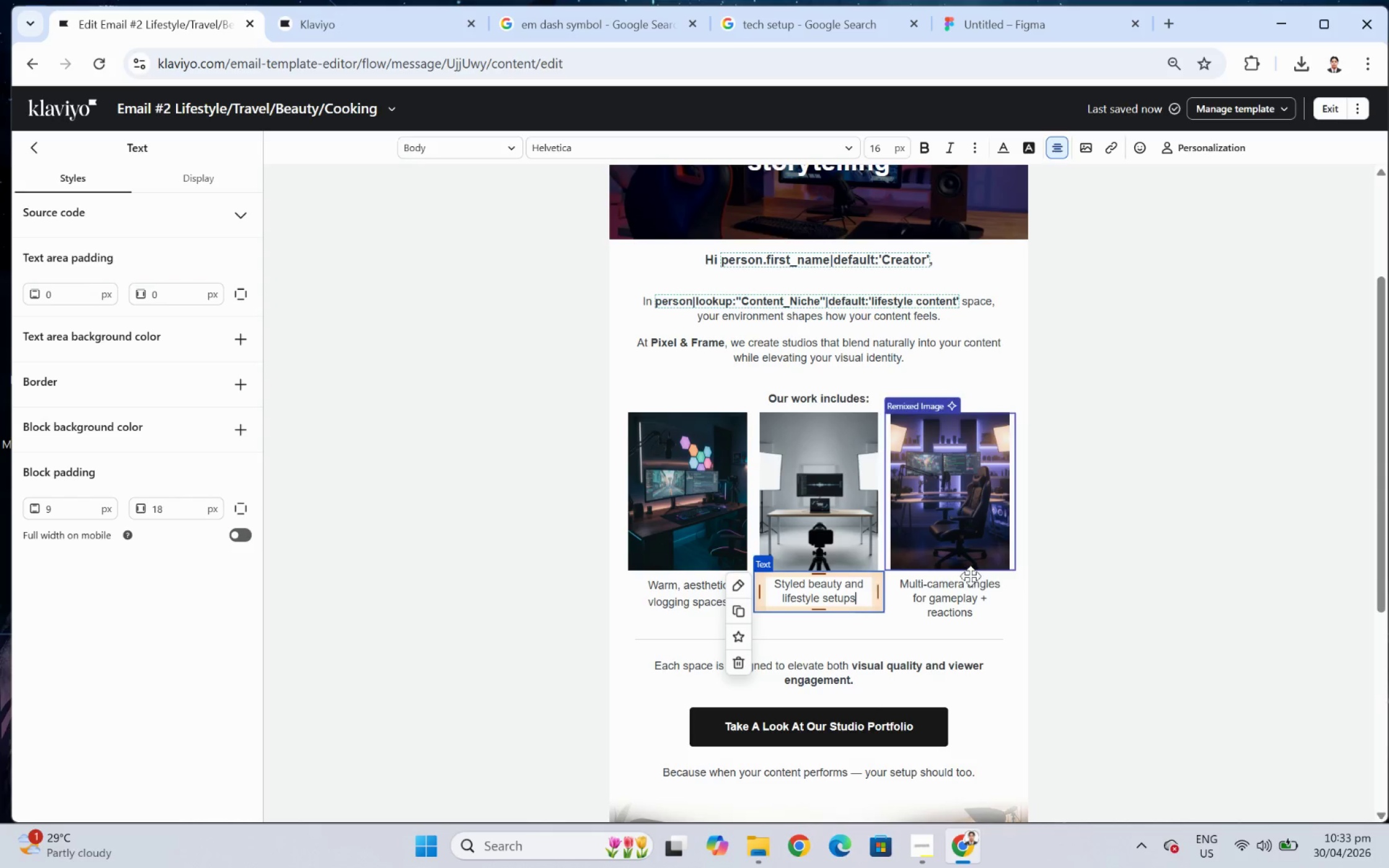 
left_click([986, 609])
 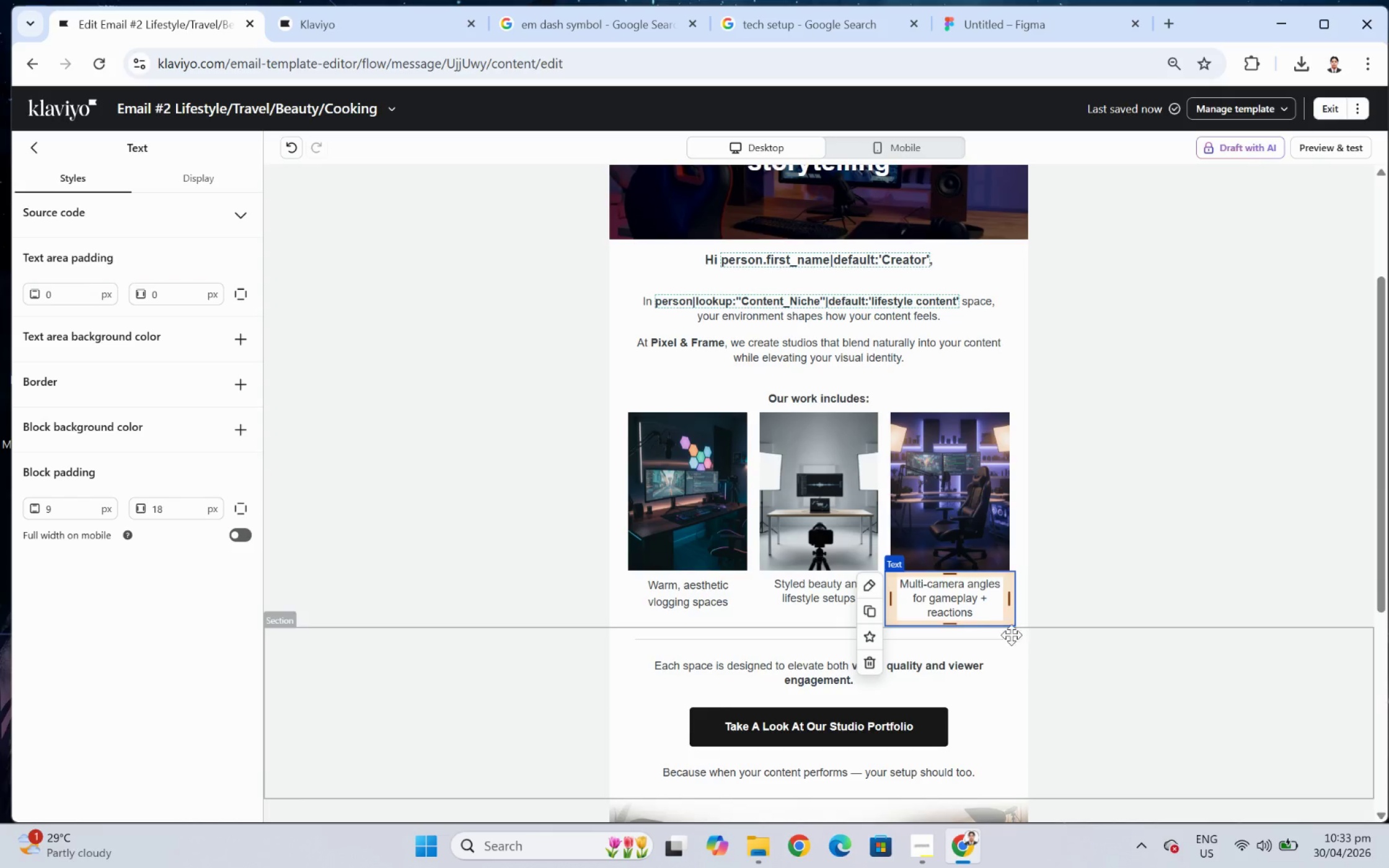 
double_click([941, 589])
 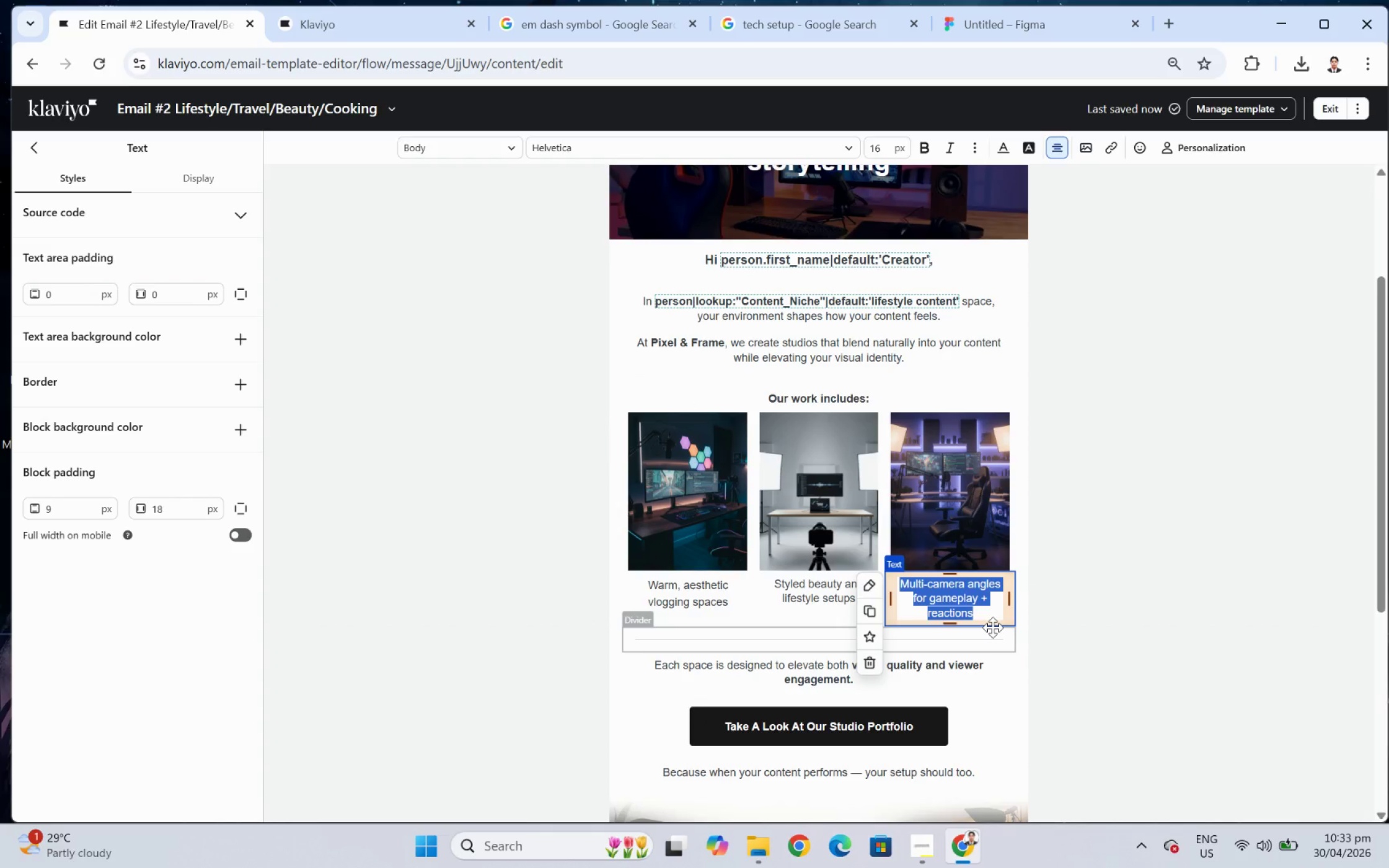 
wait(5.16)
 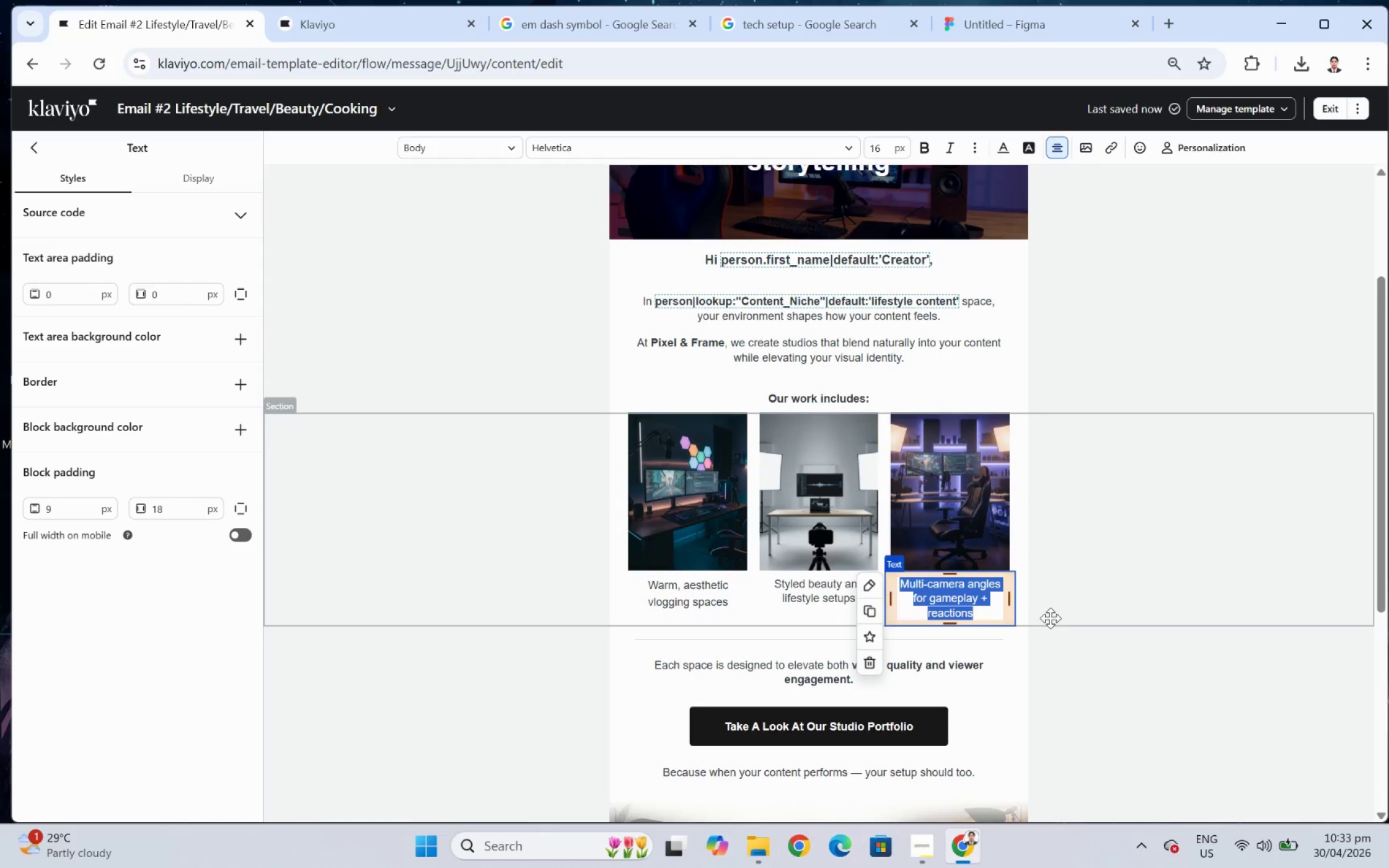 
type(F;exib)
key(Backspace)
key(Backspace)
key(Backspace)
key(Backspace)
type(lexible layouts for multi-format content)
 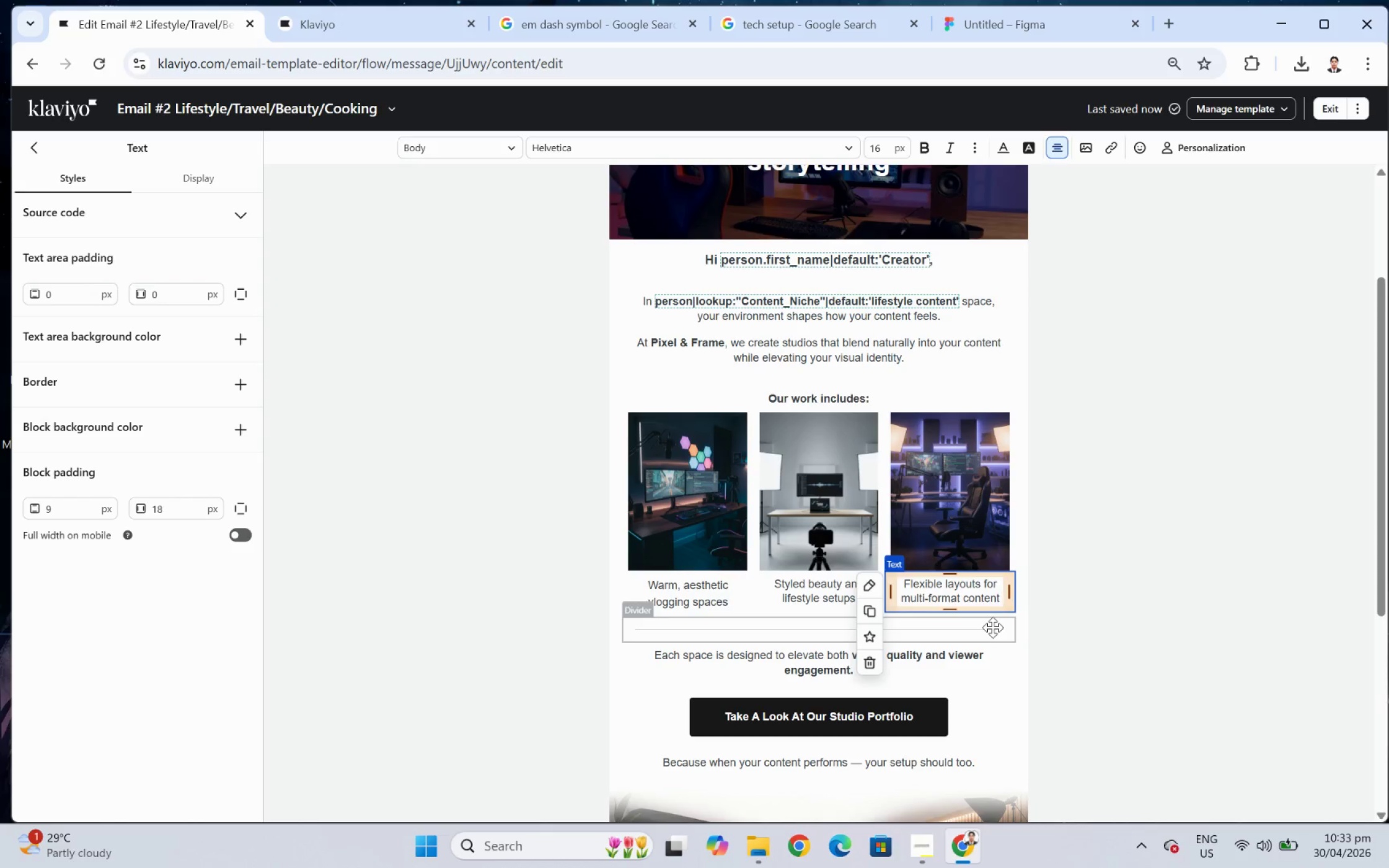 
left_click([1210, 638])
 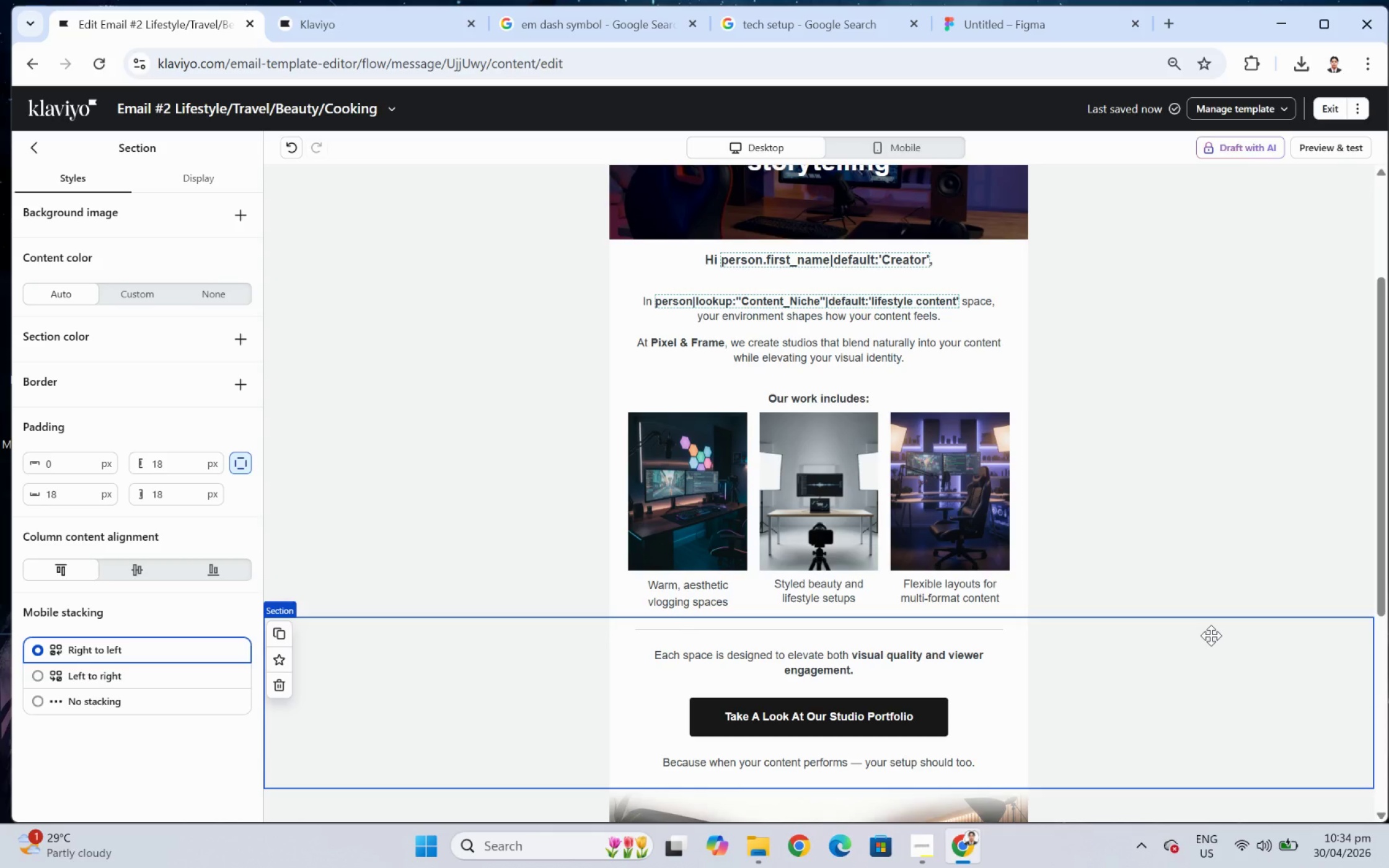 
wait(9.49)
 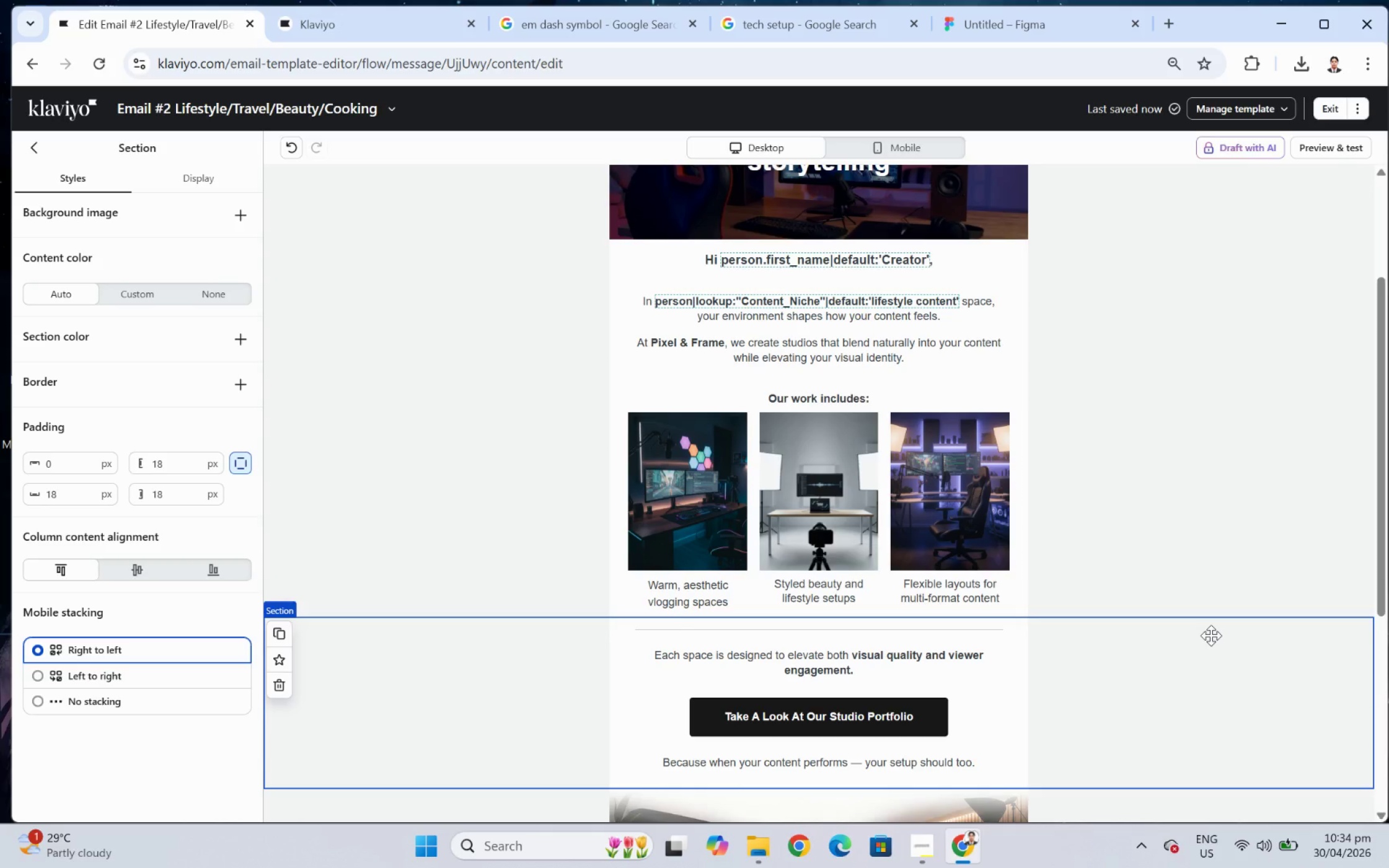 
scroll: coordinate [1199, 606], scroll_direction: up, amount: 3.0
 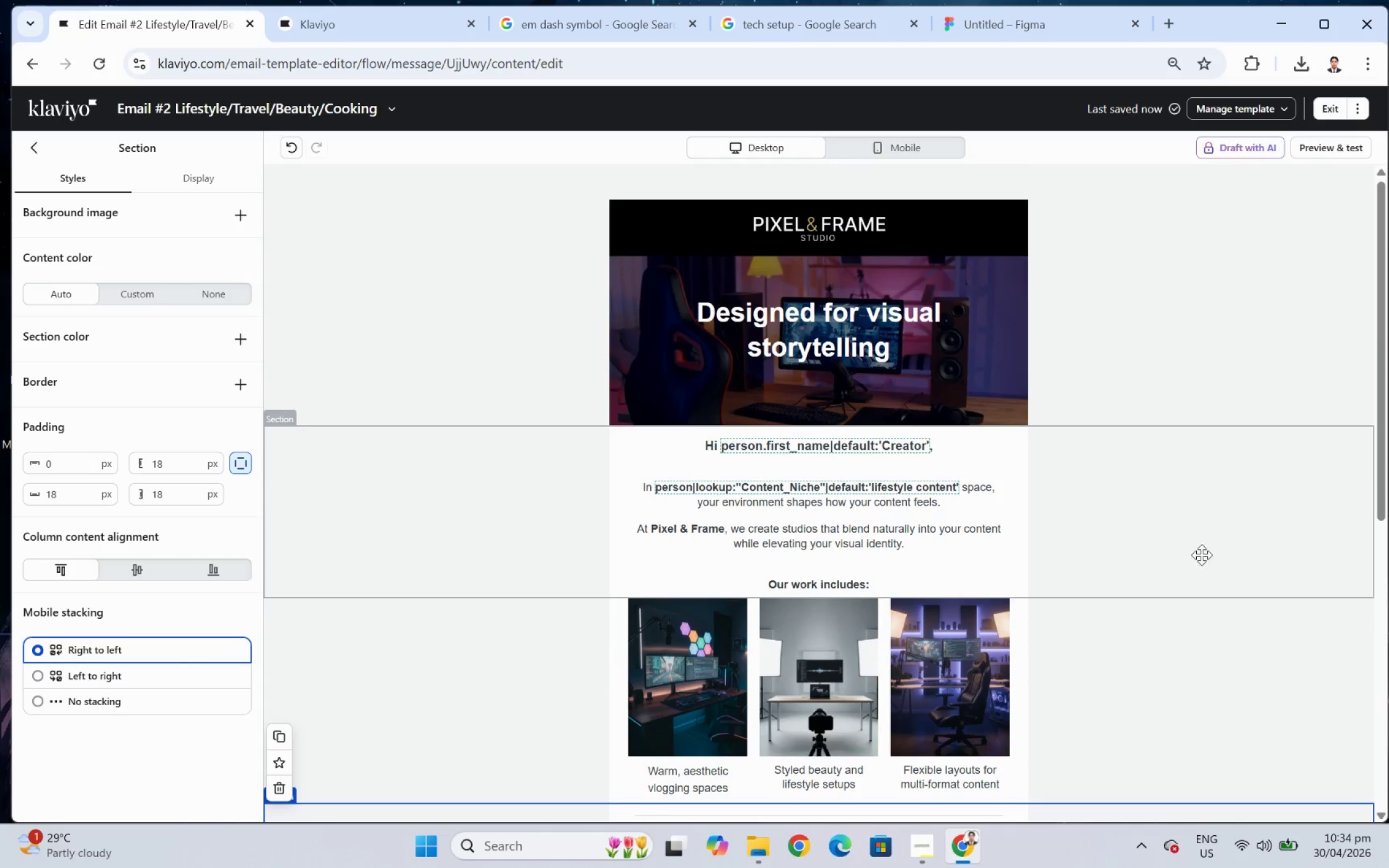 
scroll: coordinate [1197, 544], scroll_direction: down, amount: 2.0
 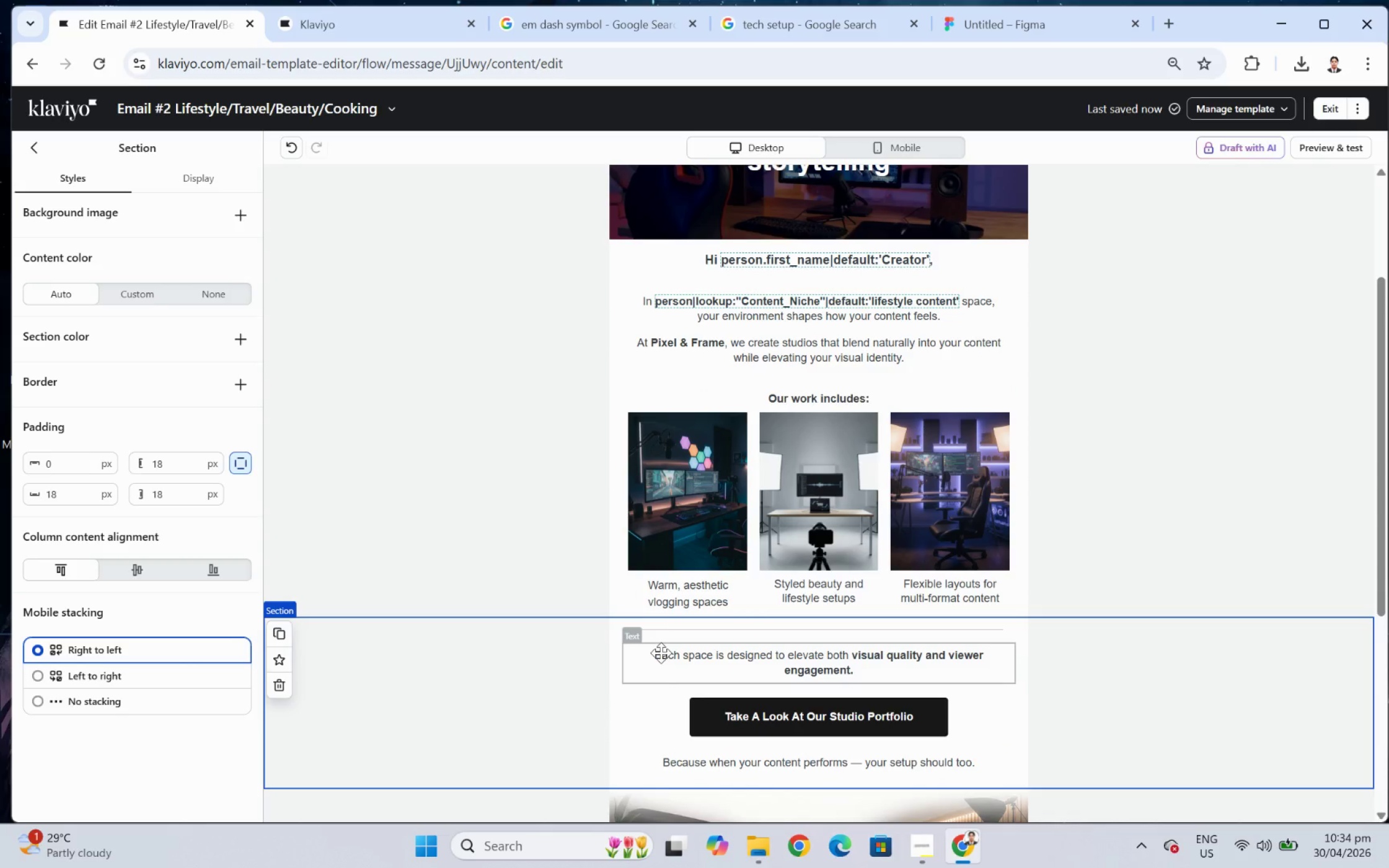 
double_click([661, 652])
 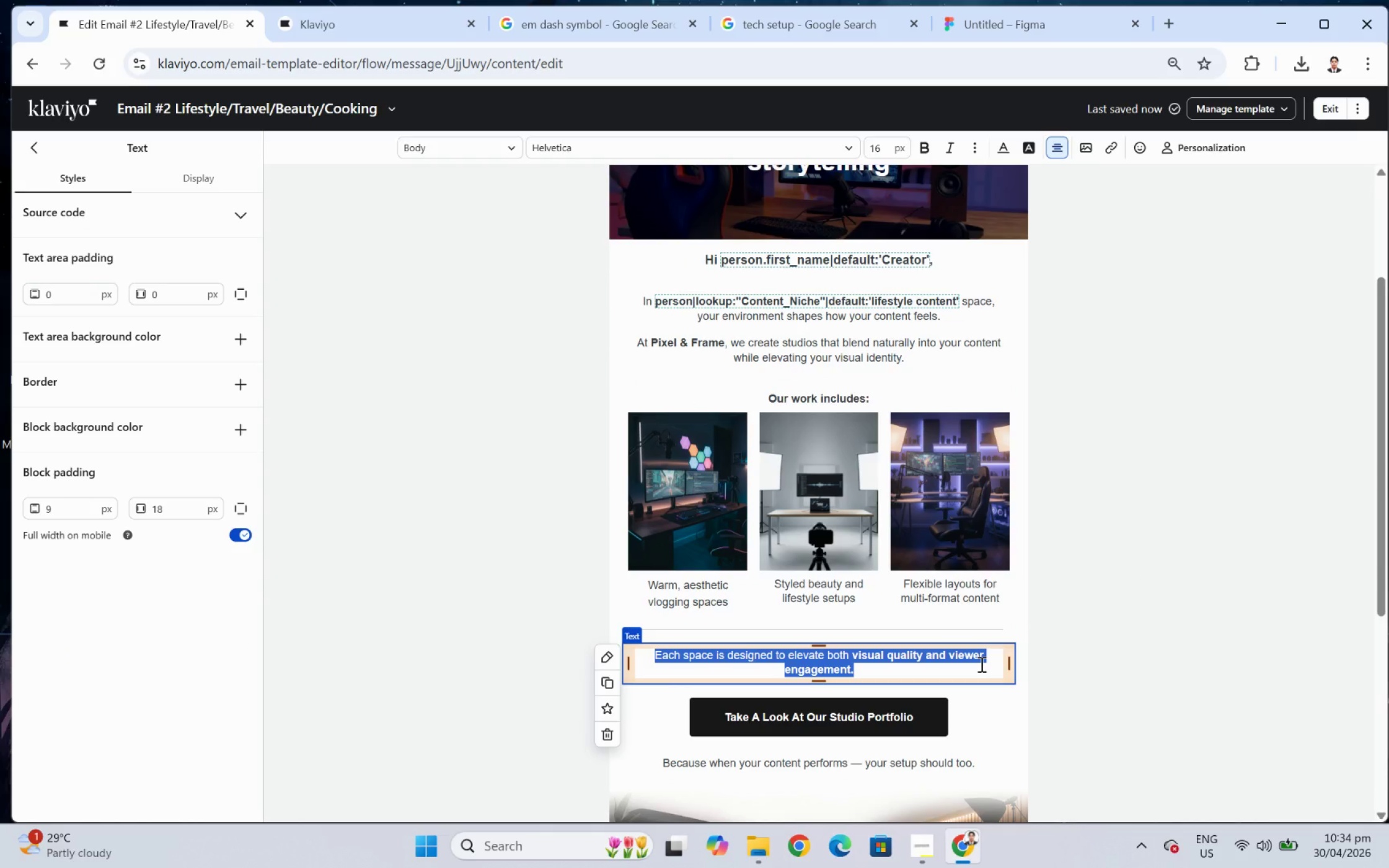 
type(Every detail is desin)
key(Backspace)
type(gned to feel intentional, natural, and on-brands.)
 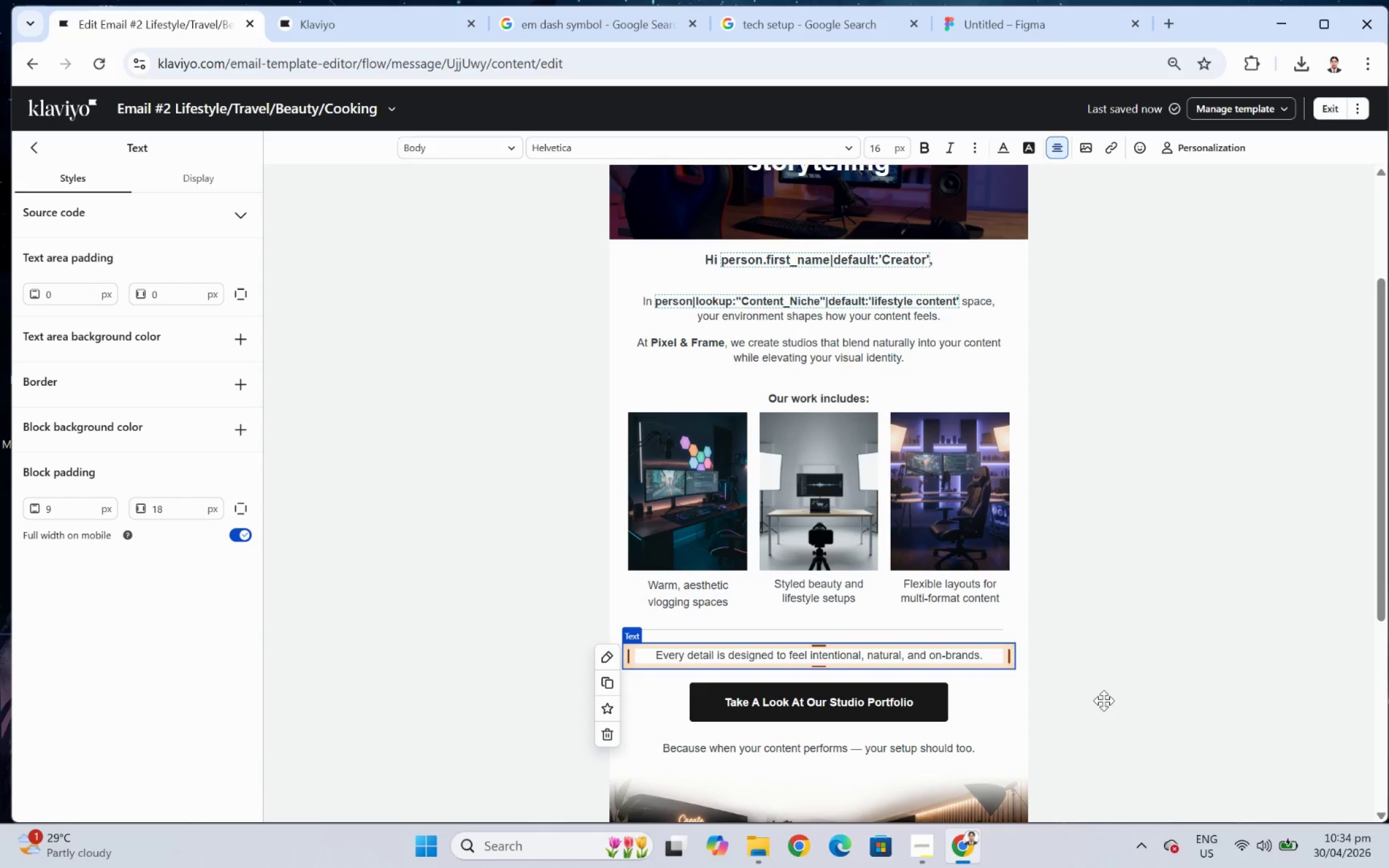 
key(Backspace)
 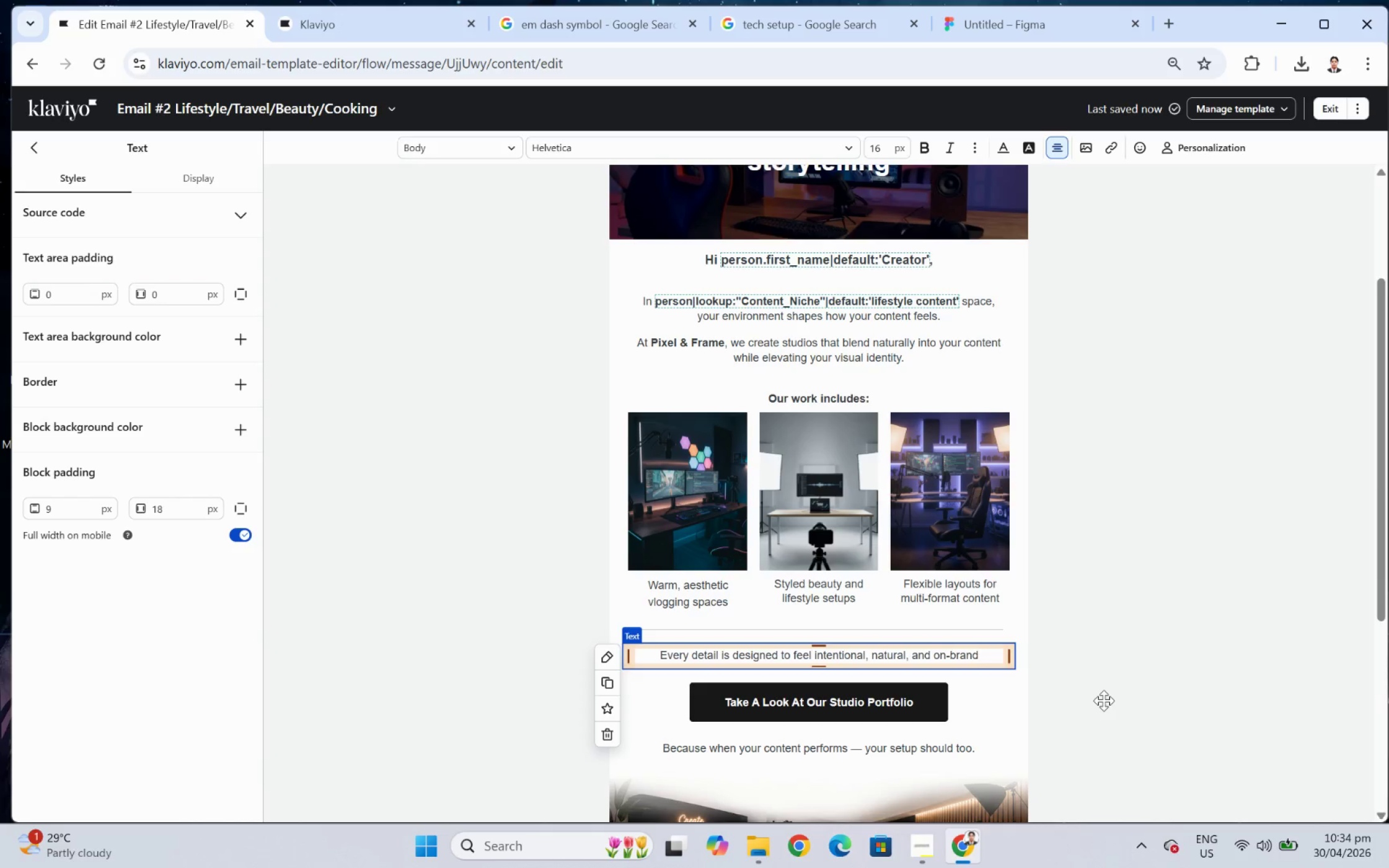 
key(Backspace)
 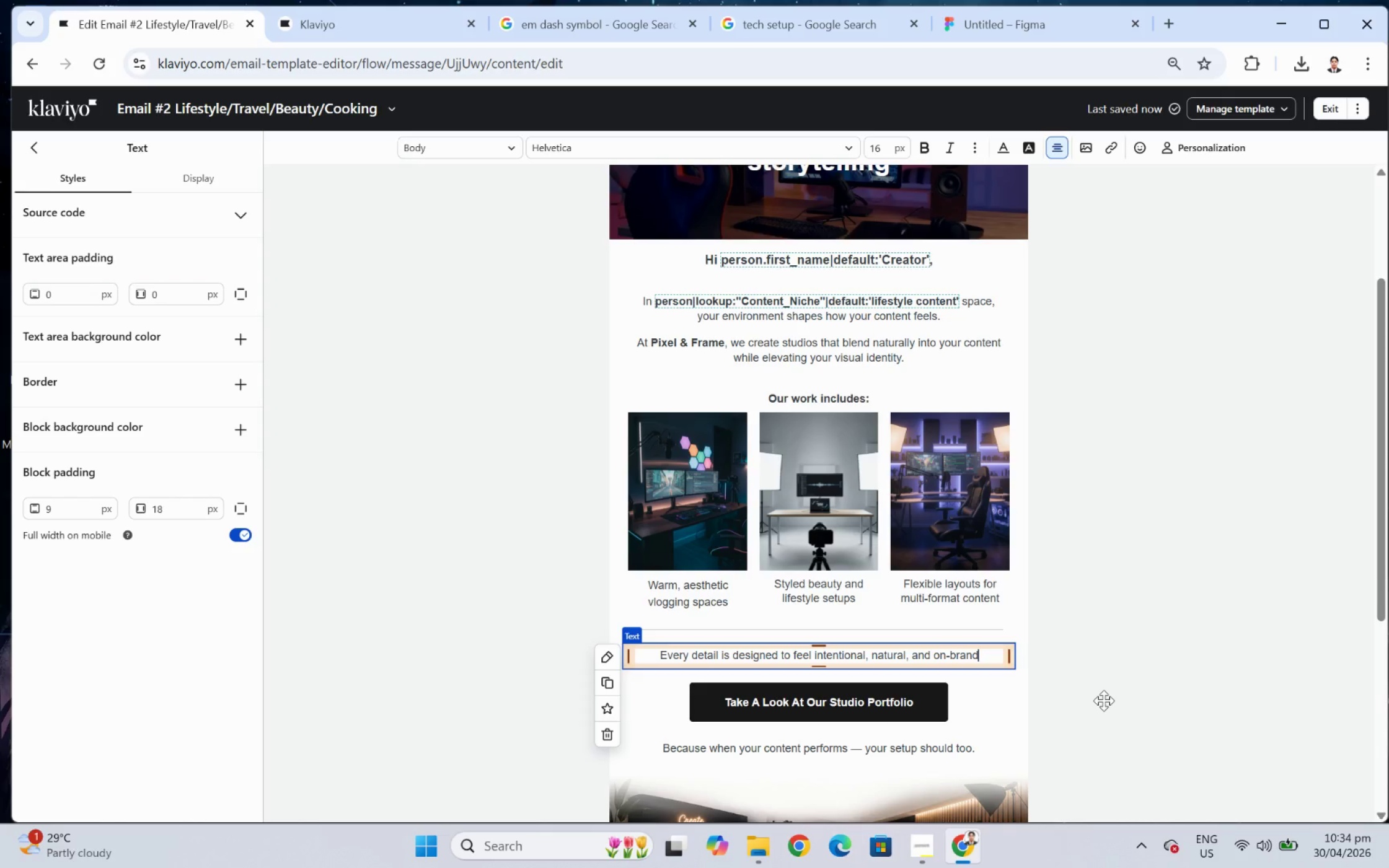 
key(Period)
 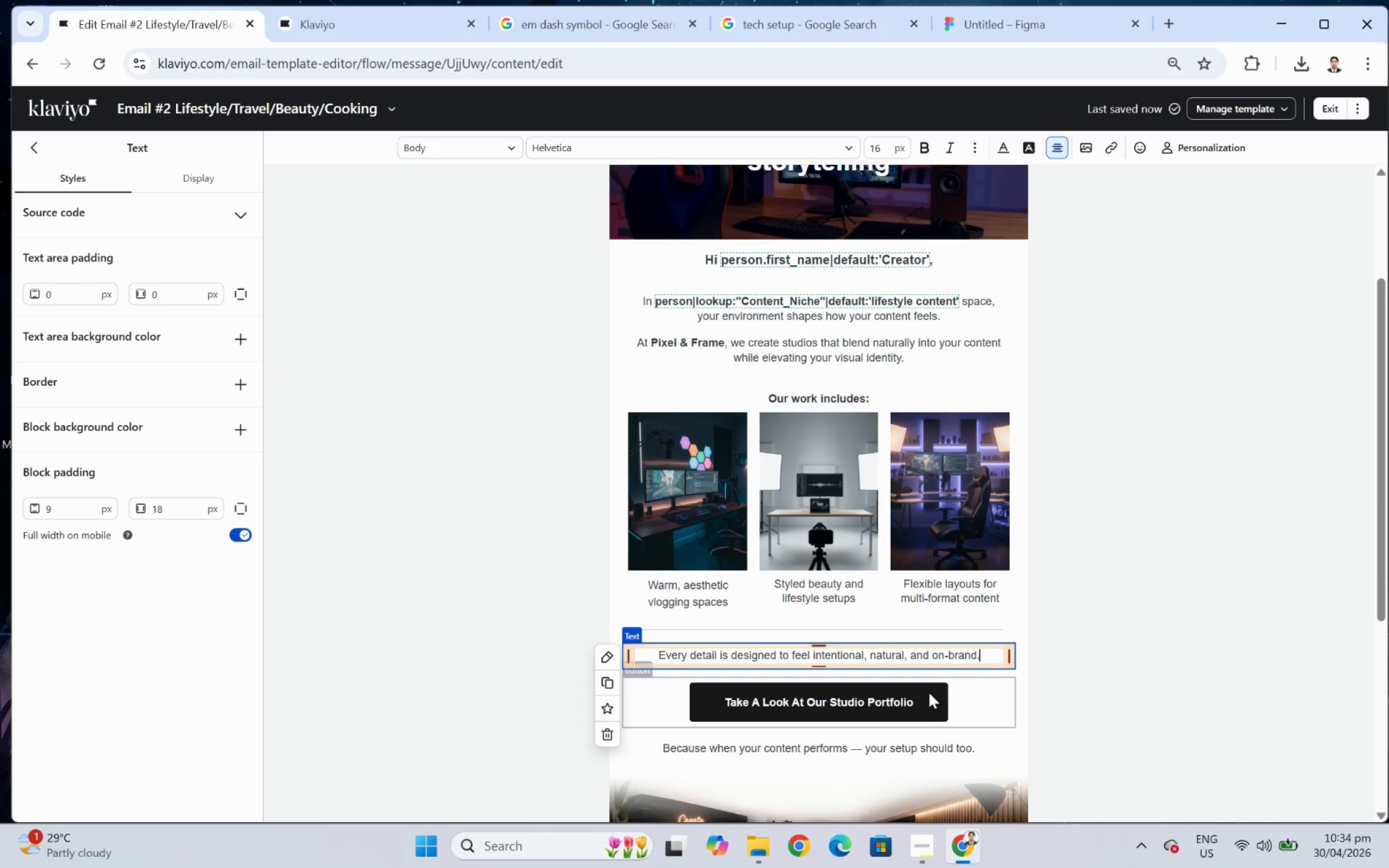 
hold_key(key=ShiftLeft, duration=3.85)
left_click([811, 654])
 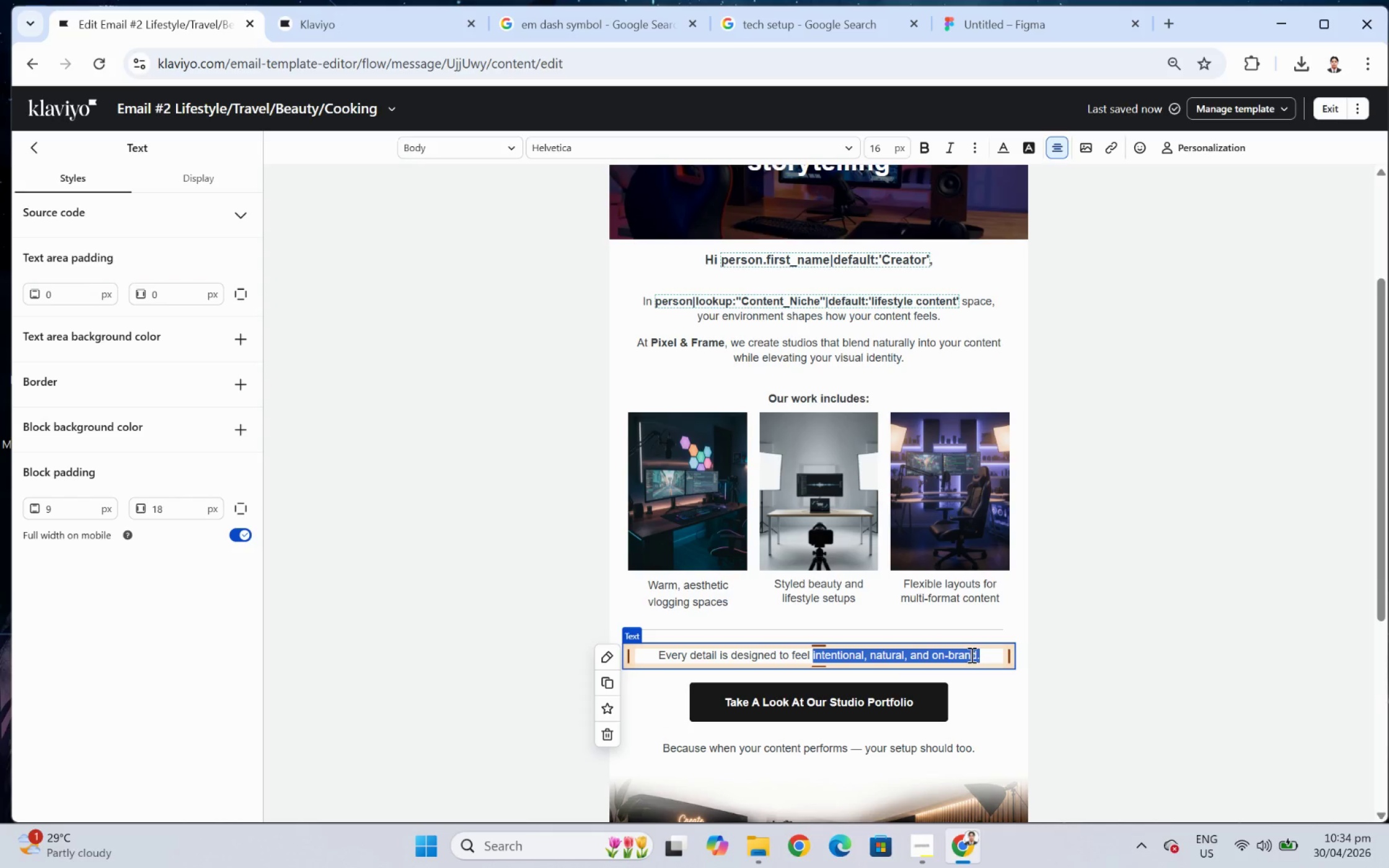 
key(Control+B)
 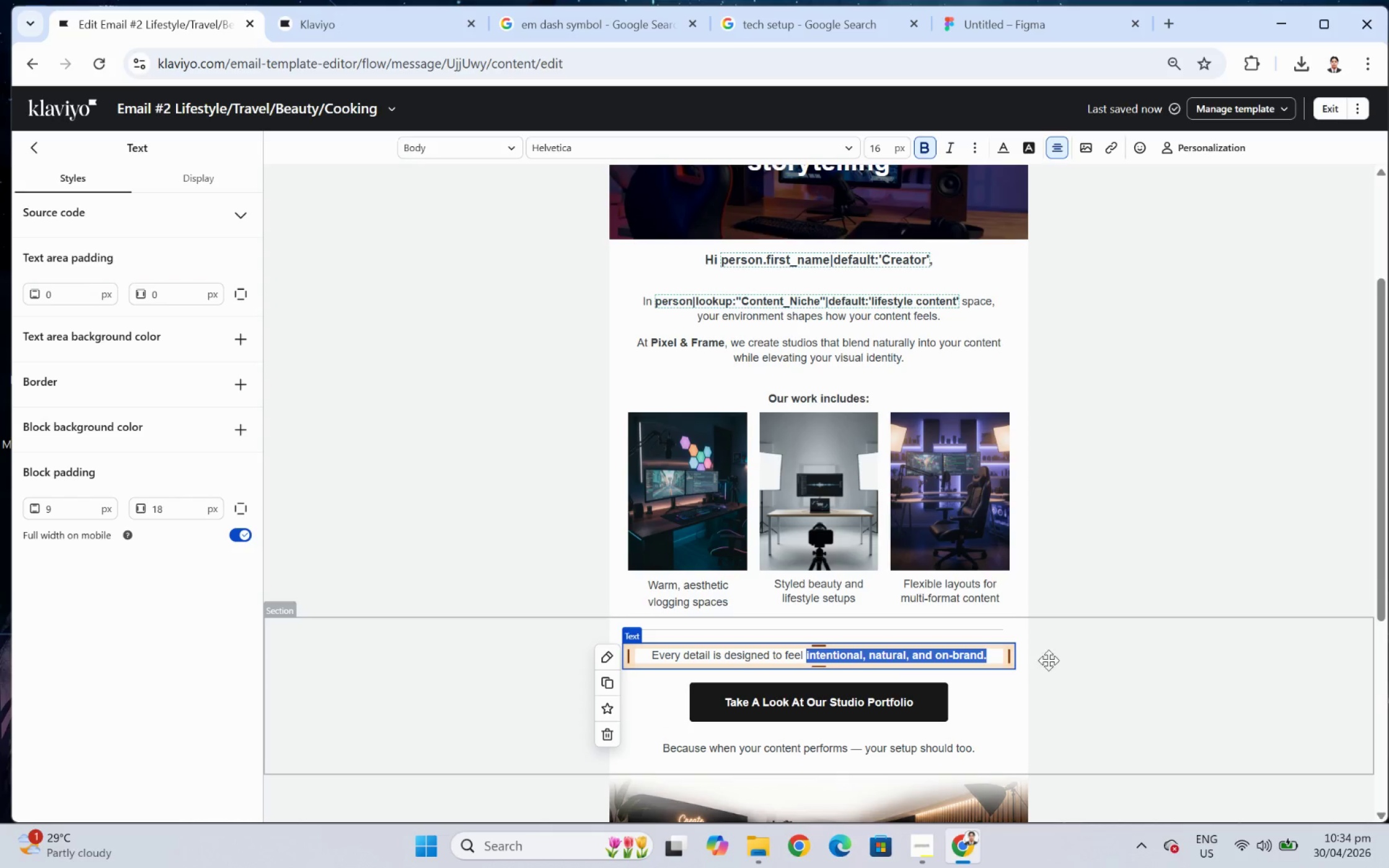 
left_click([1076, 656])
 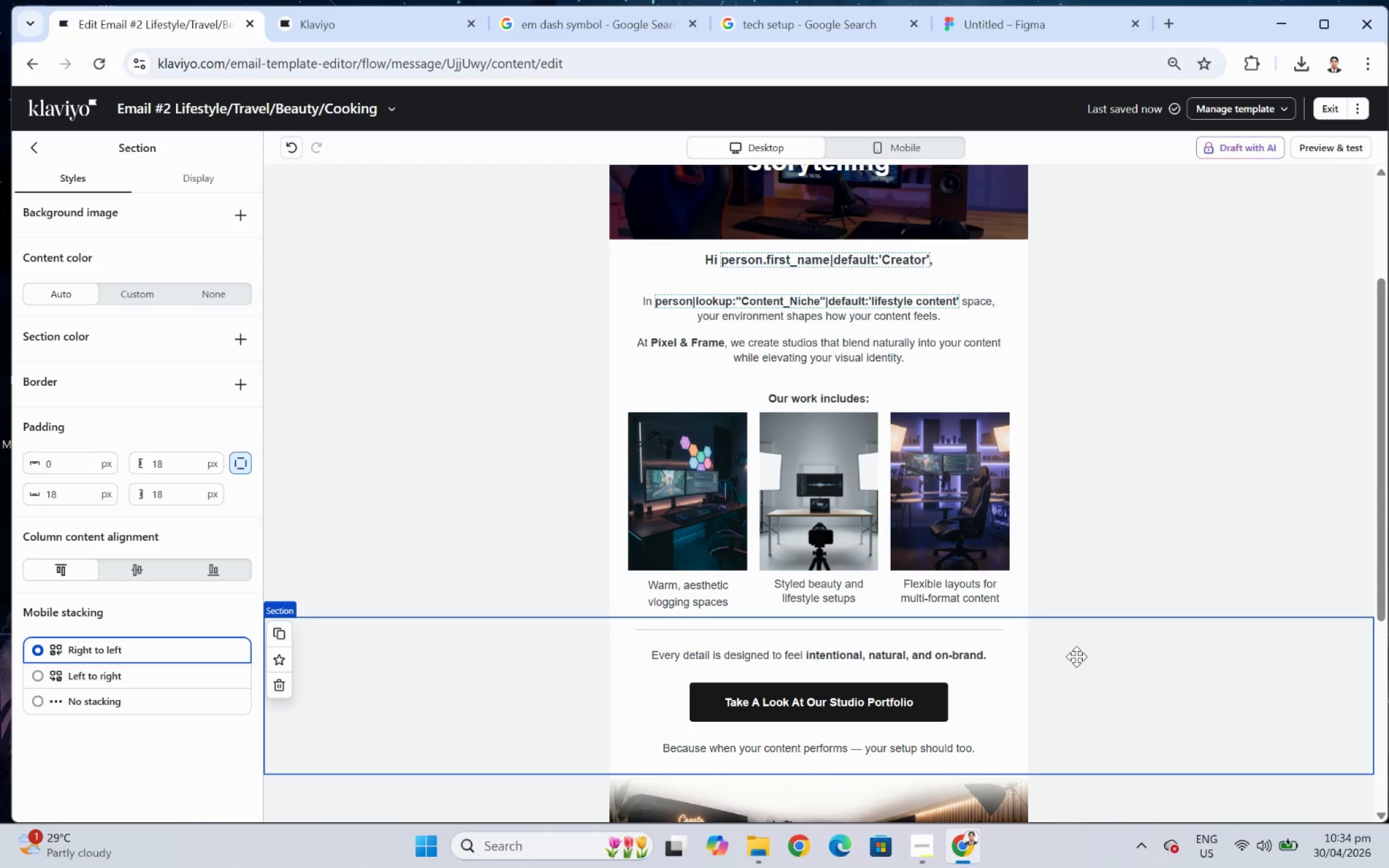 
wait(6.23)
 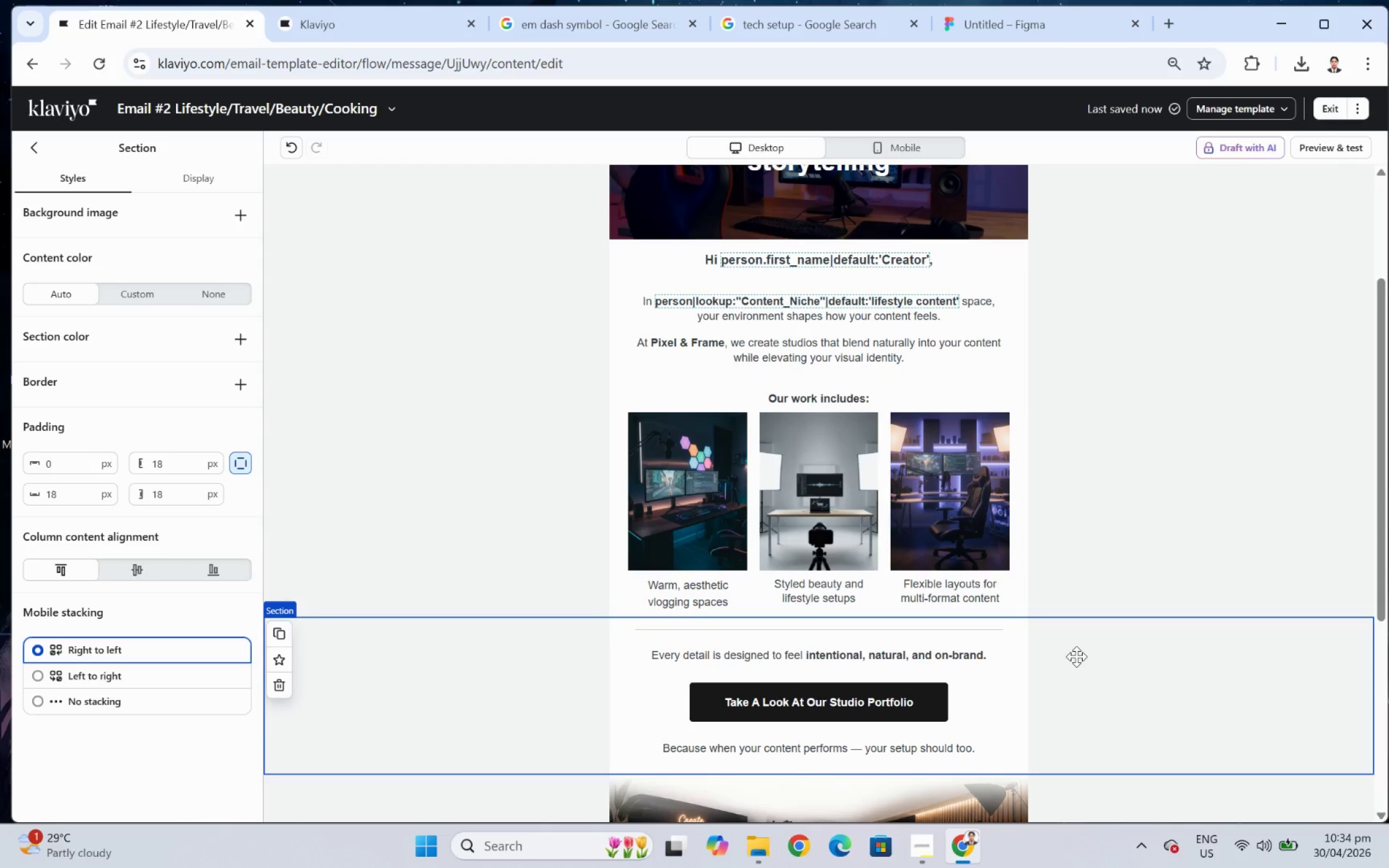 
scroll: coordinate [1076, 656], scroll_direction: down, amount: 1.0
 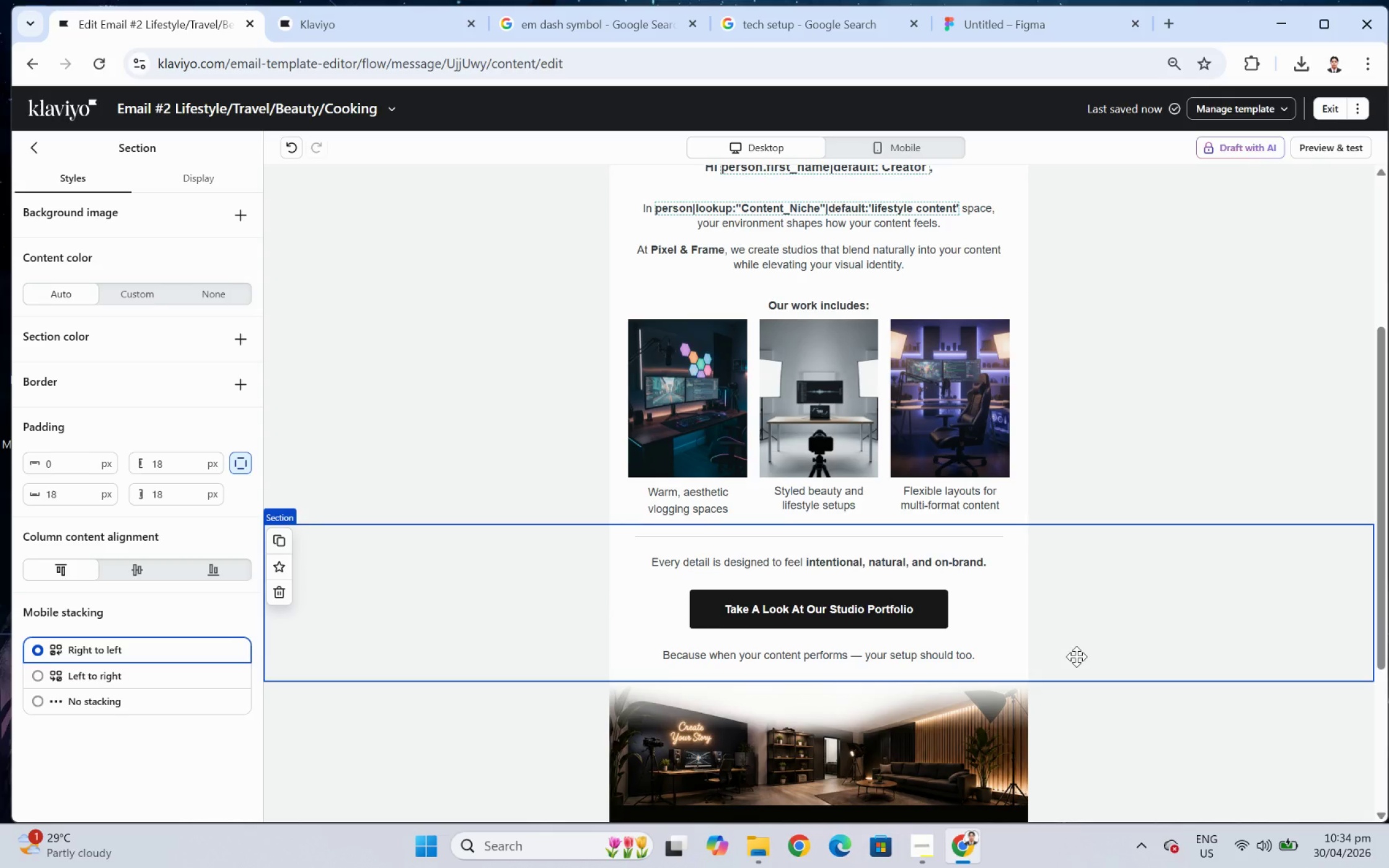 
scroll: coordinate [1076, 656], scroll_direction: up, amount: 1.0
 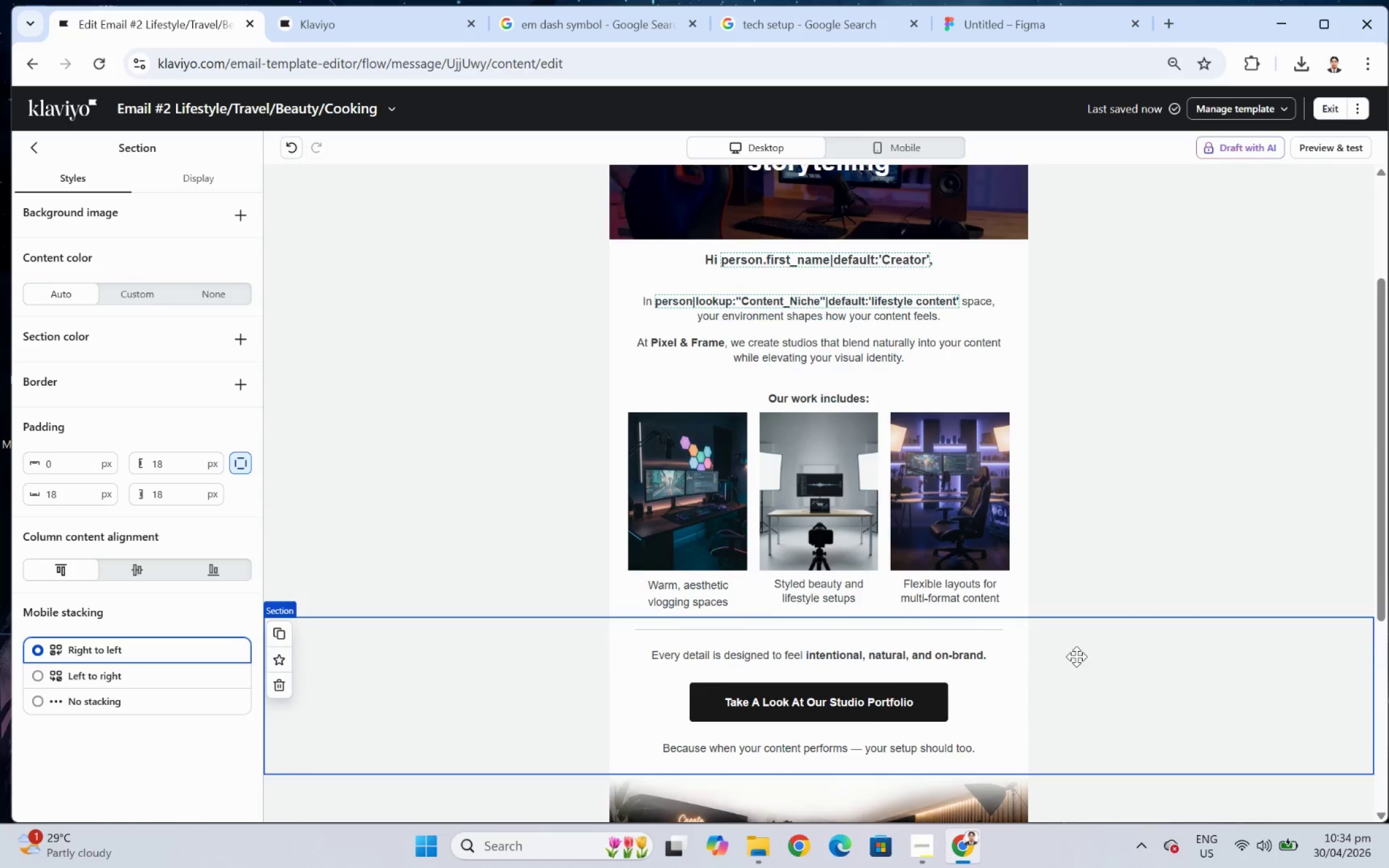 
scroll: coordinate [1076, 656], scroll_direction: none, amount: 0.0
 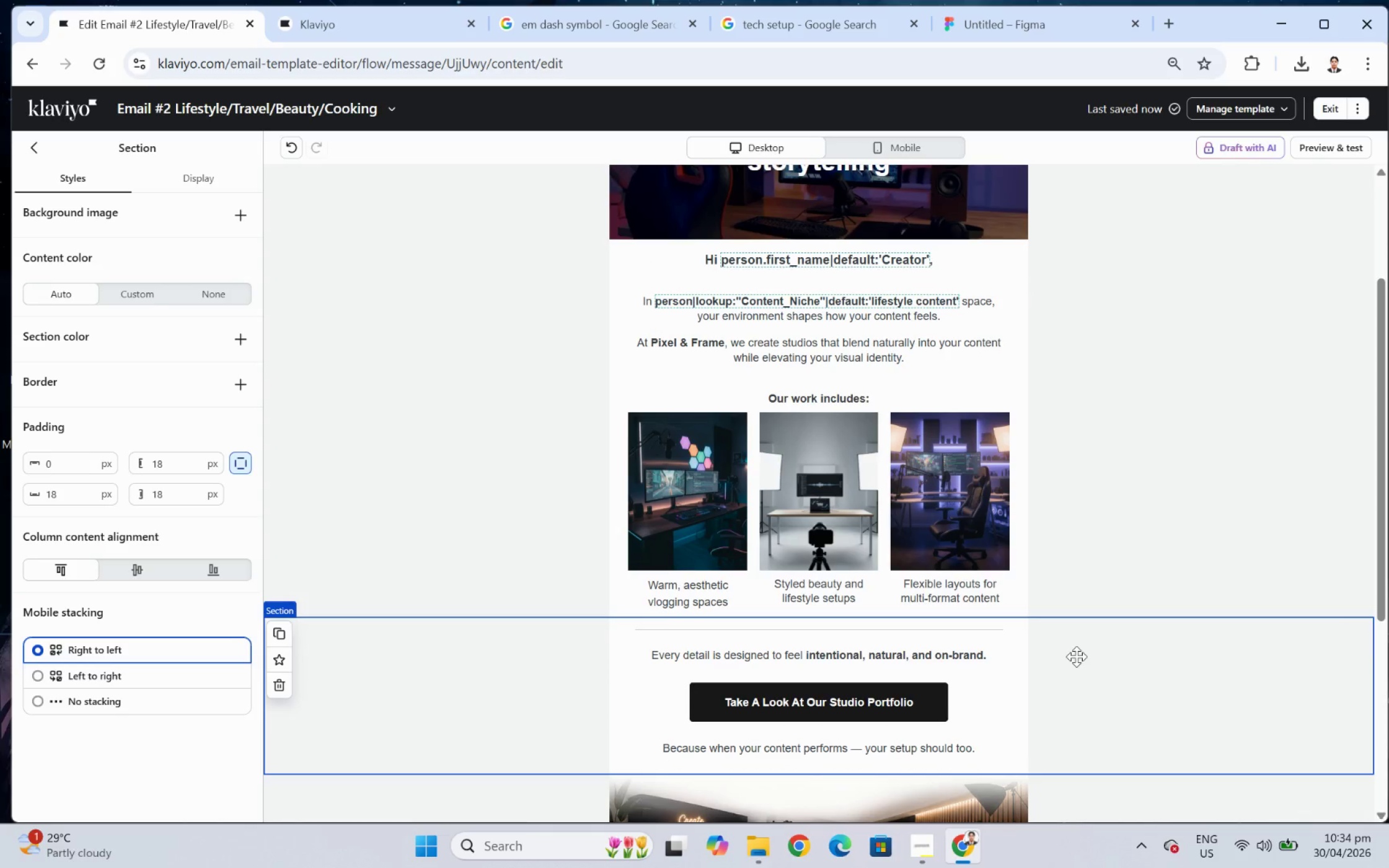 
scroll: coordinate [1076, 656], scroll_direction: down, amount: 1.0
 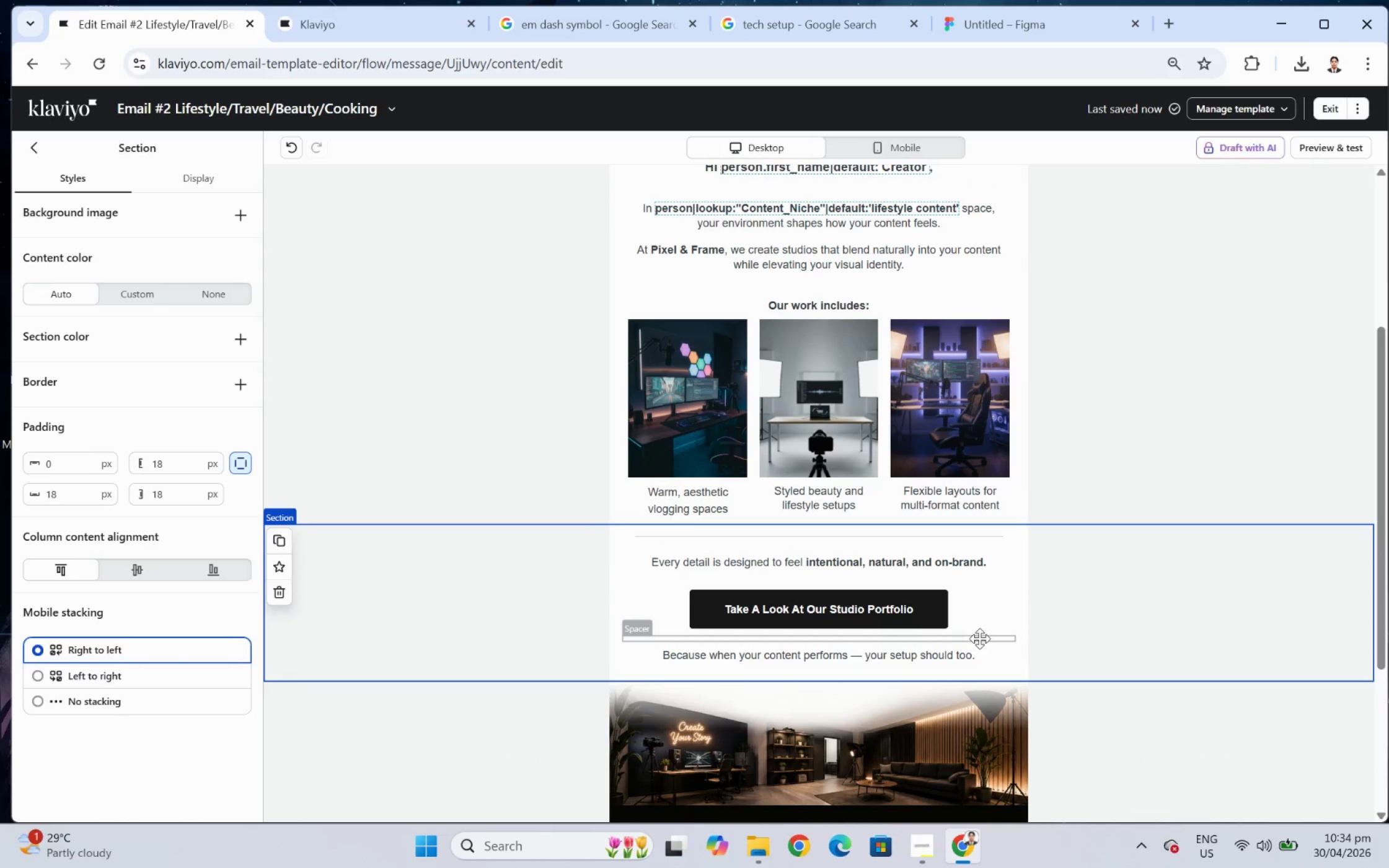 
left_click([989, 612])
 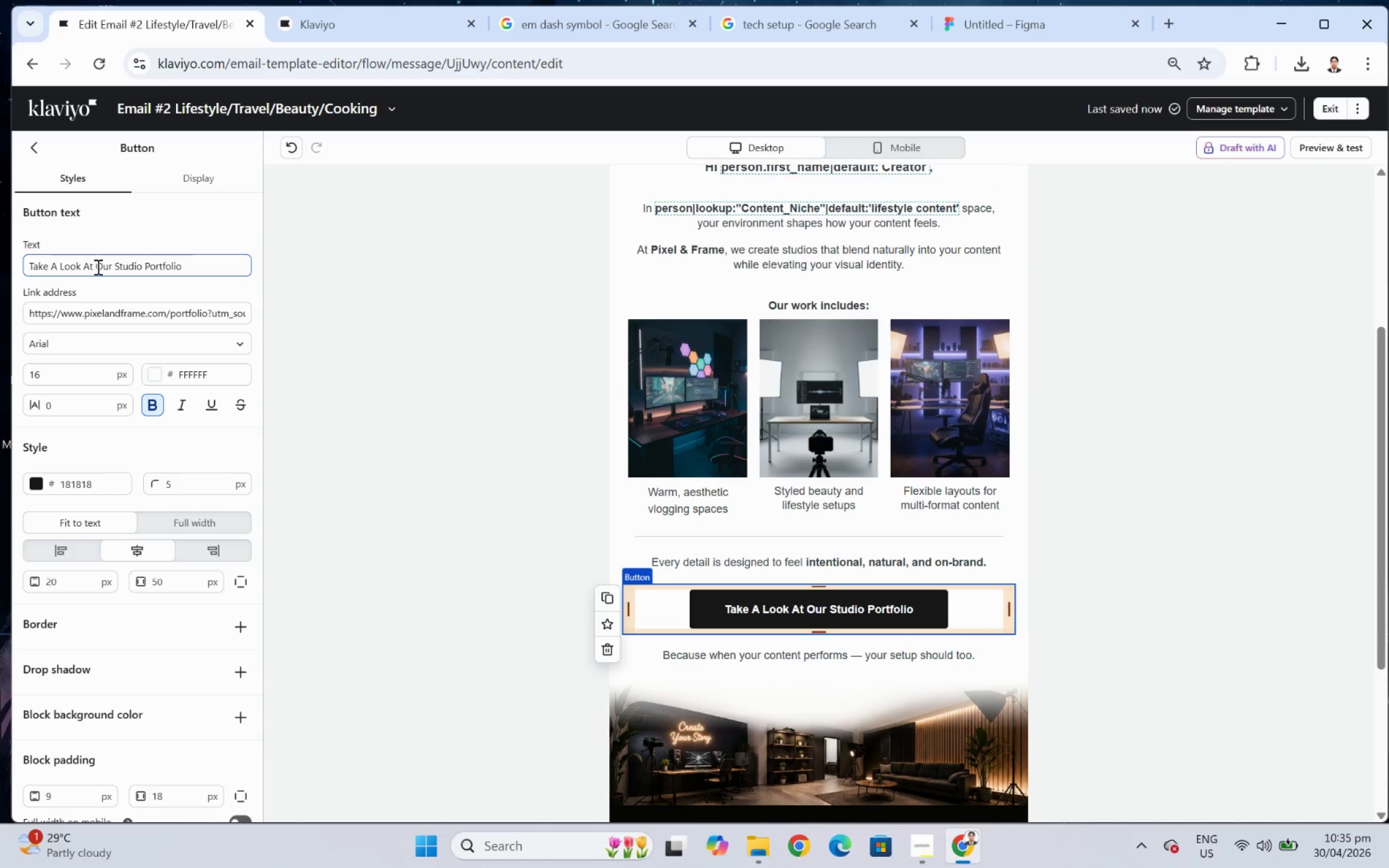 
left_click_drag(start_coordinate=[94, 265], to_coordinate=[0, 269])
 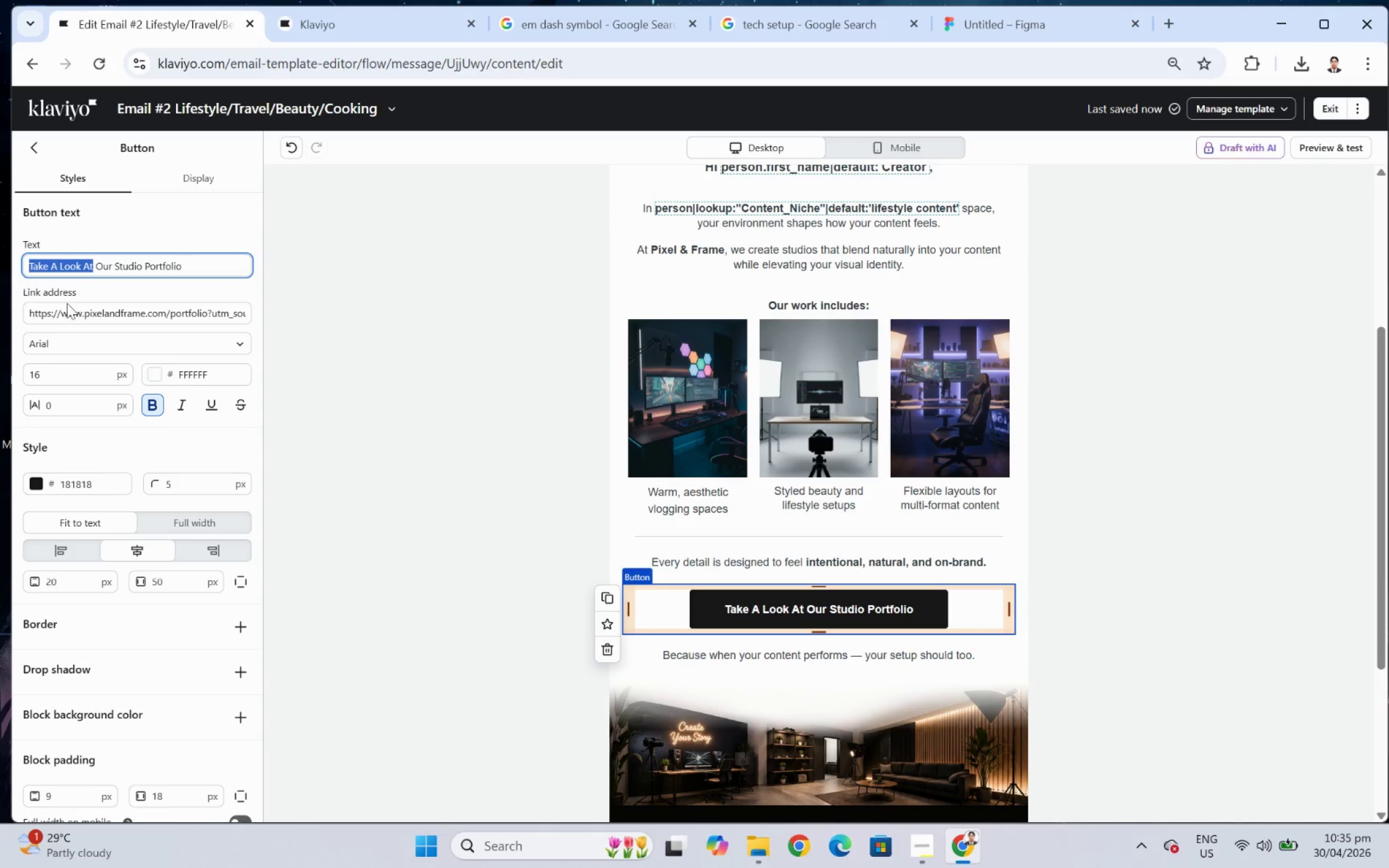 
type(Explore)
 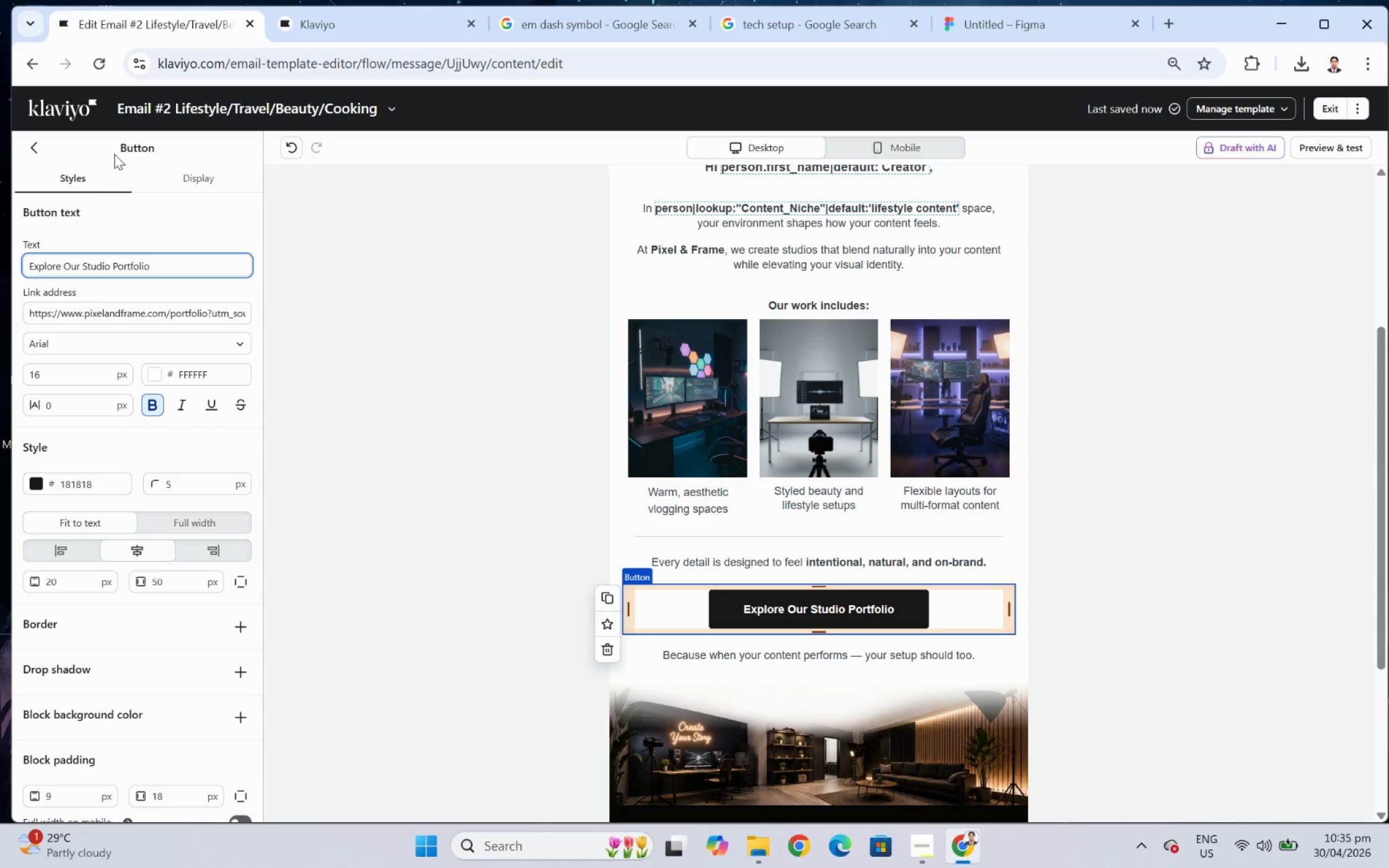 
wait(5.52)
 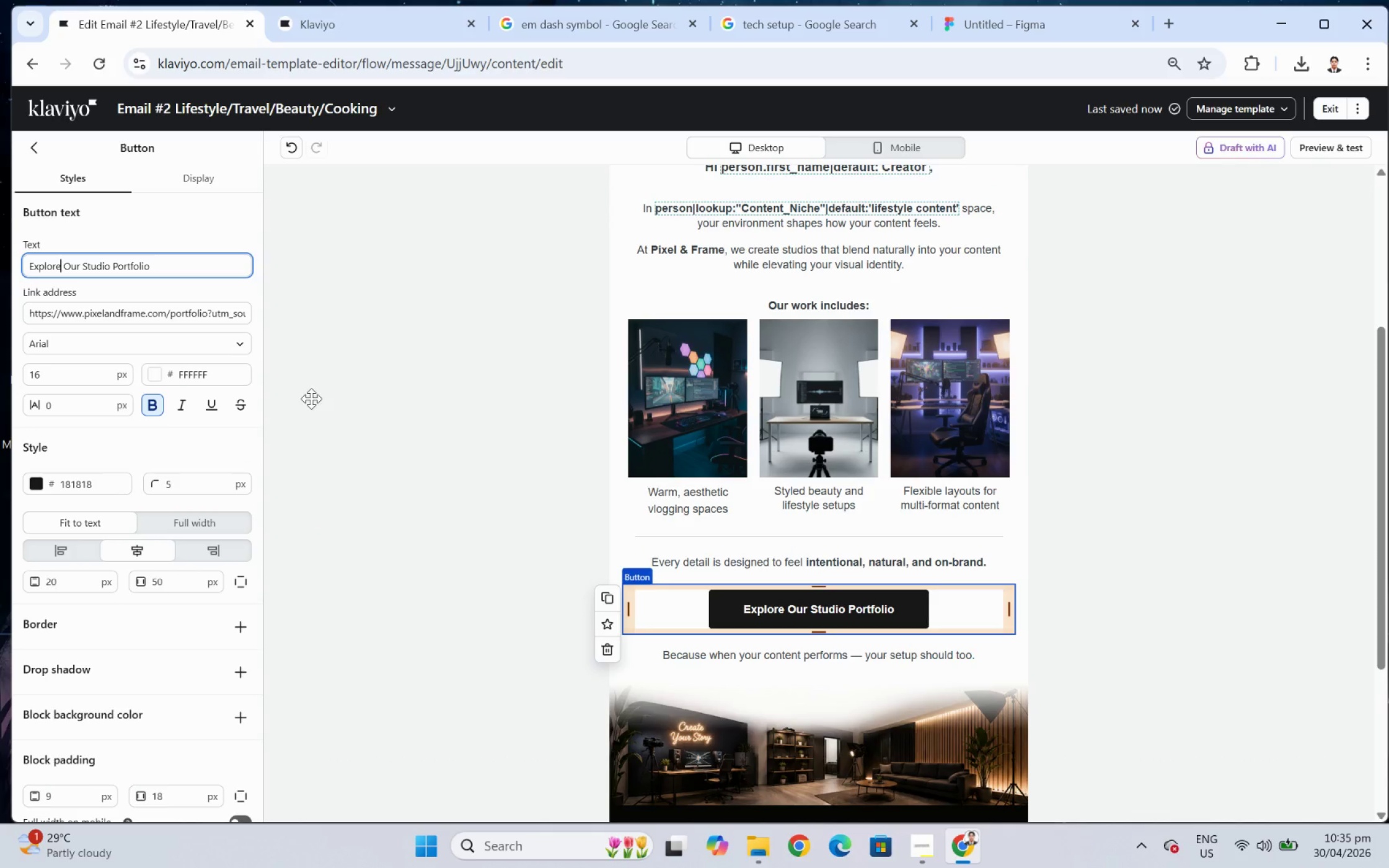 
left_click_drag(start_coordinate=[115, 266], to_coordinate=[220, 268])
 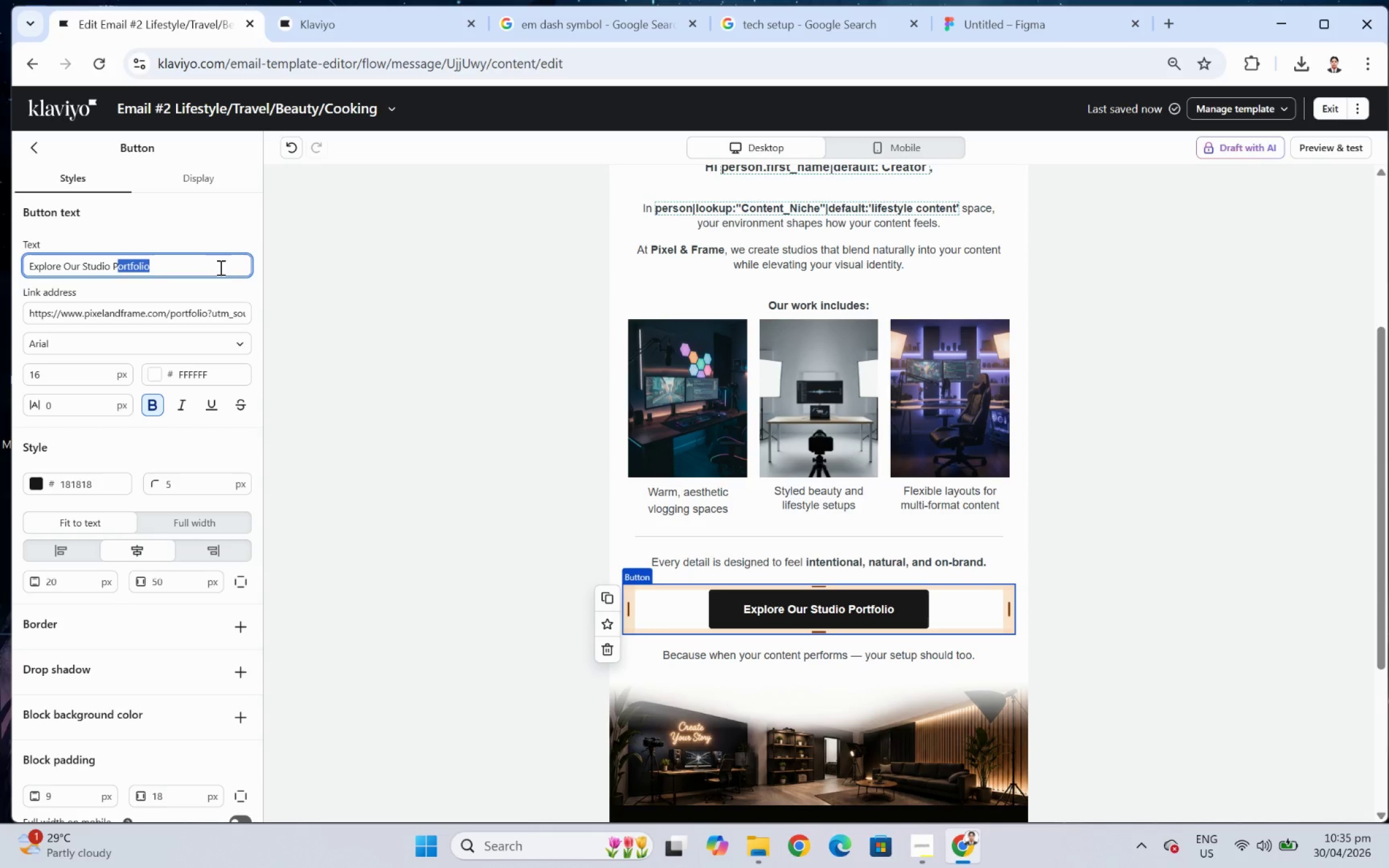 
key(Backspace)
key(Backspace)
type(esigns)
 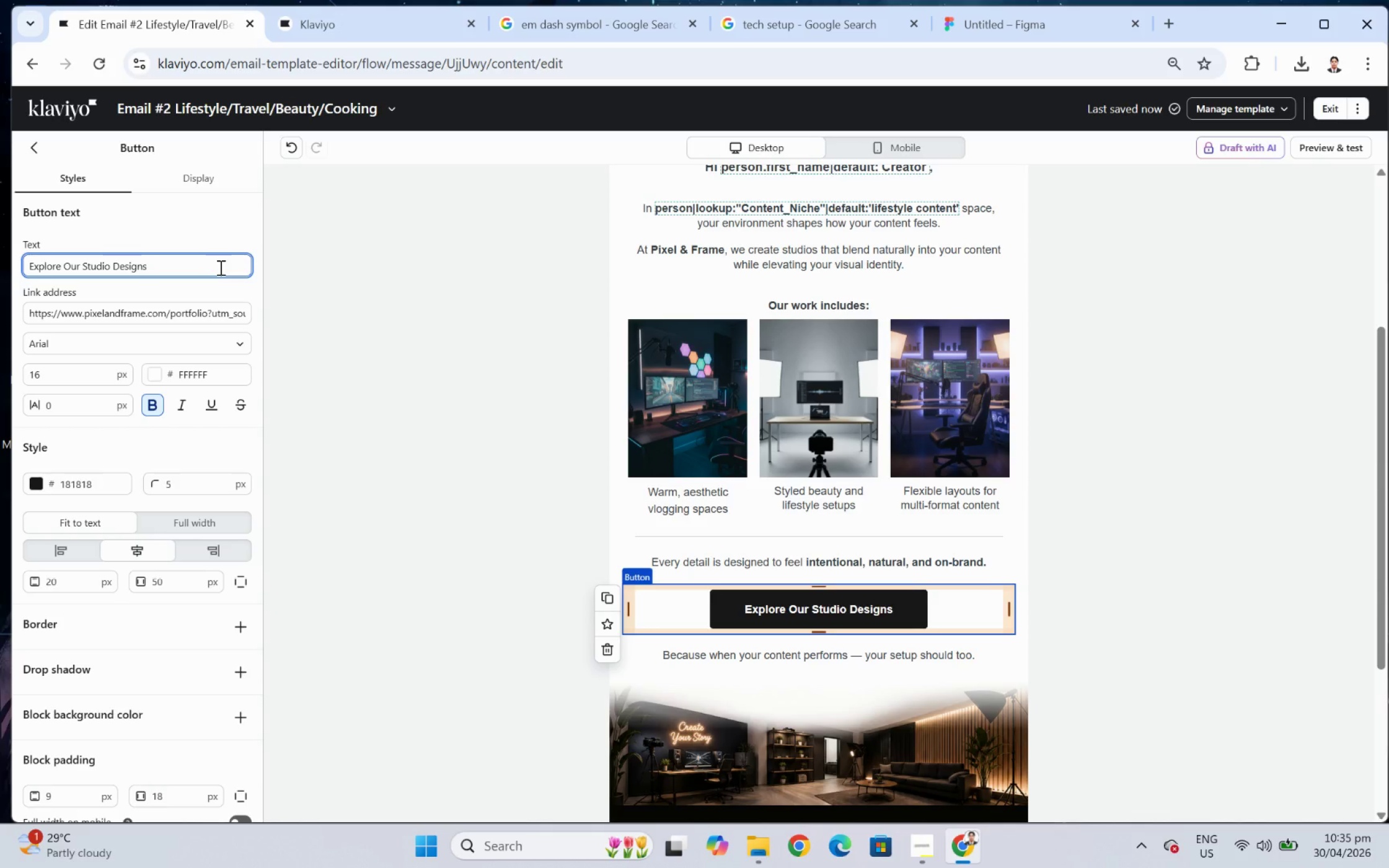 
hold_key(key=D, duration=0.31)
 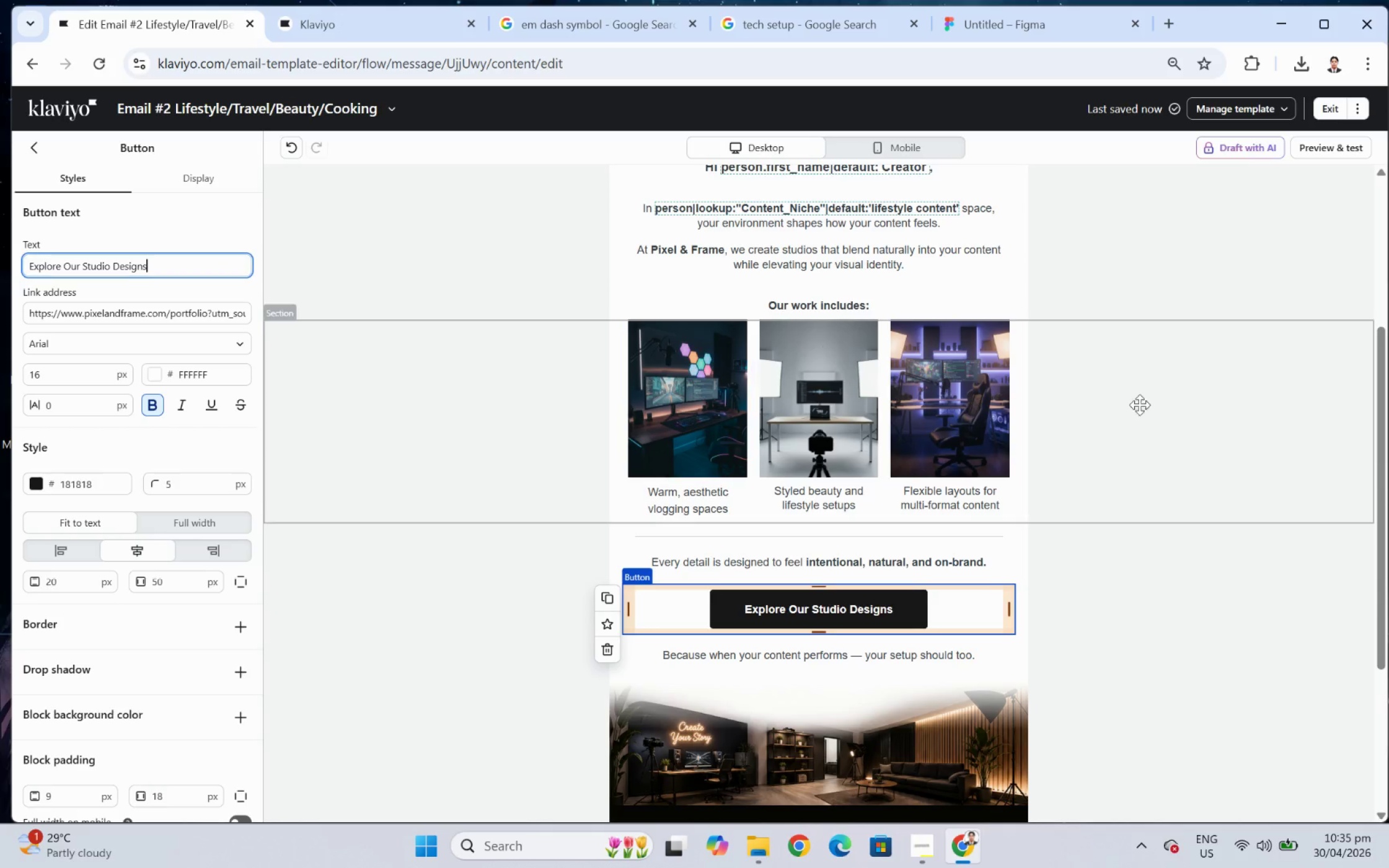 
left_click([1087, 634])
 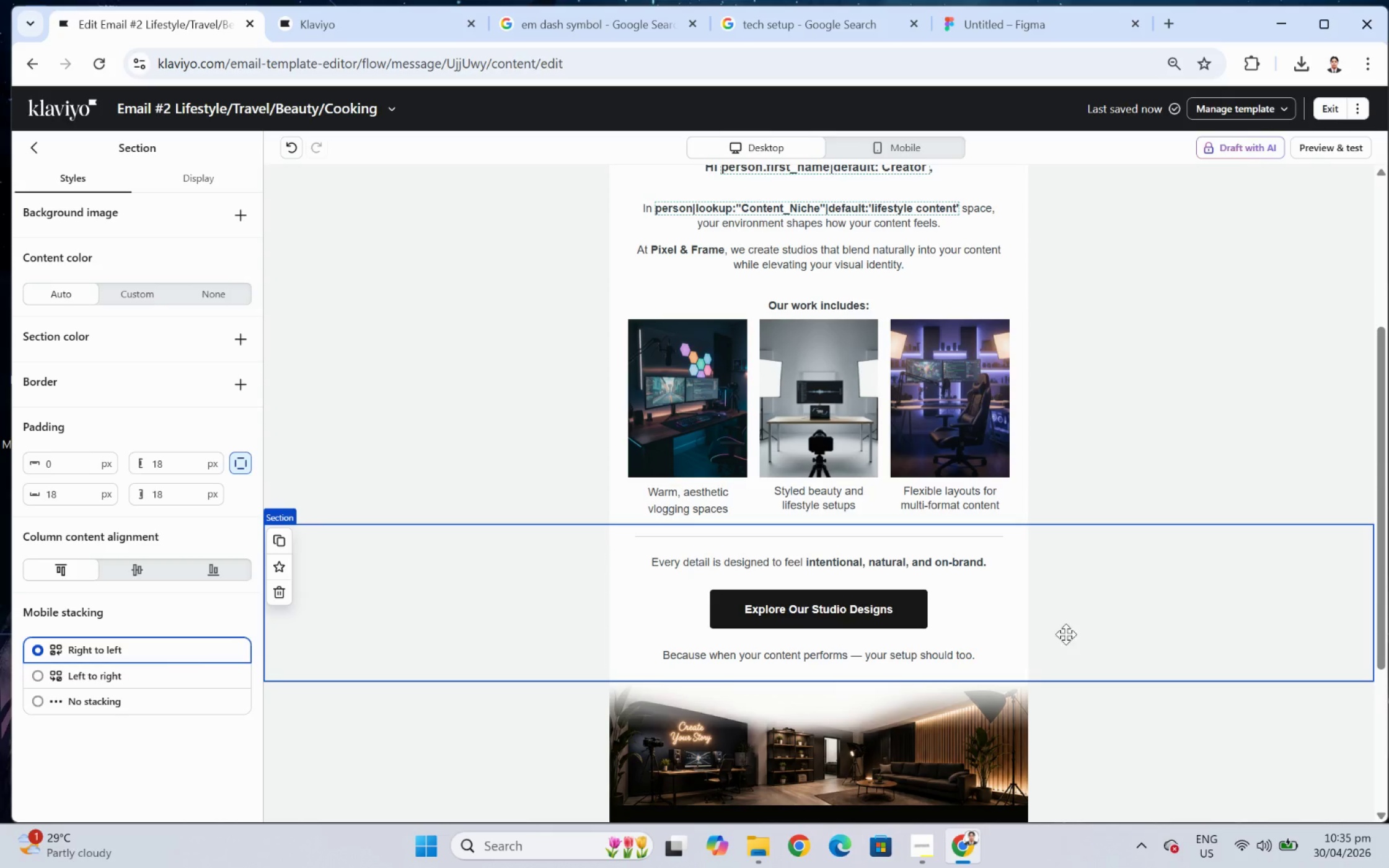 
double_click([847, 655])
 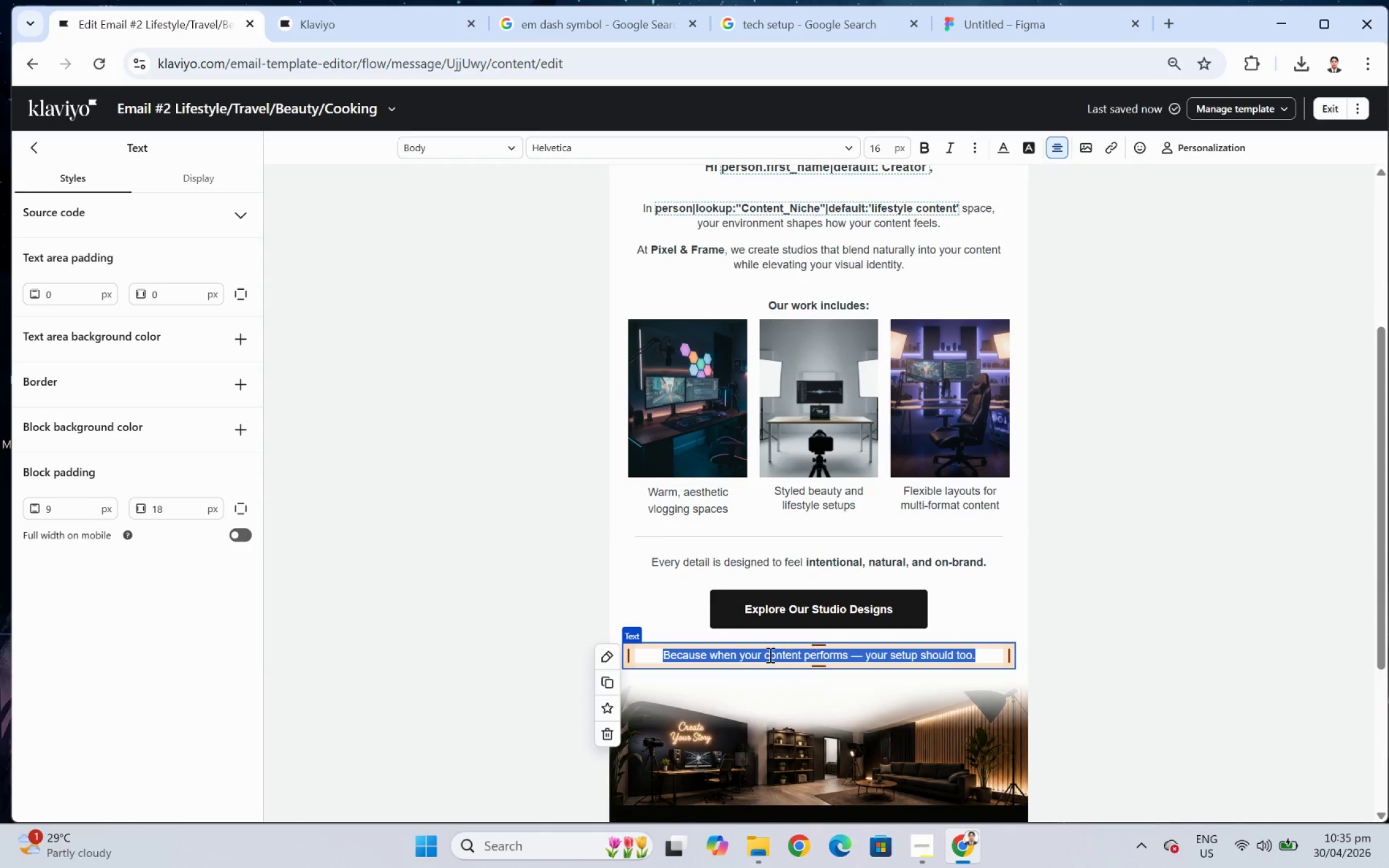 
left_click([757, 654])
 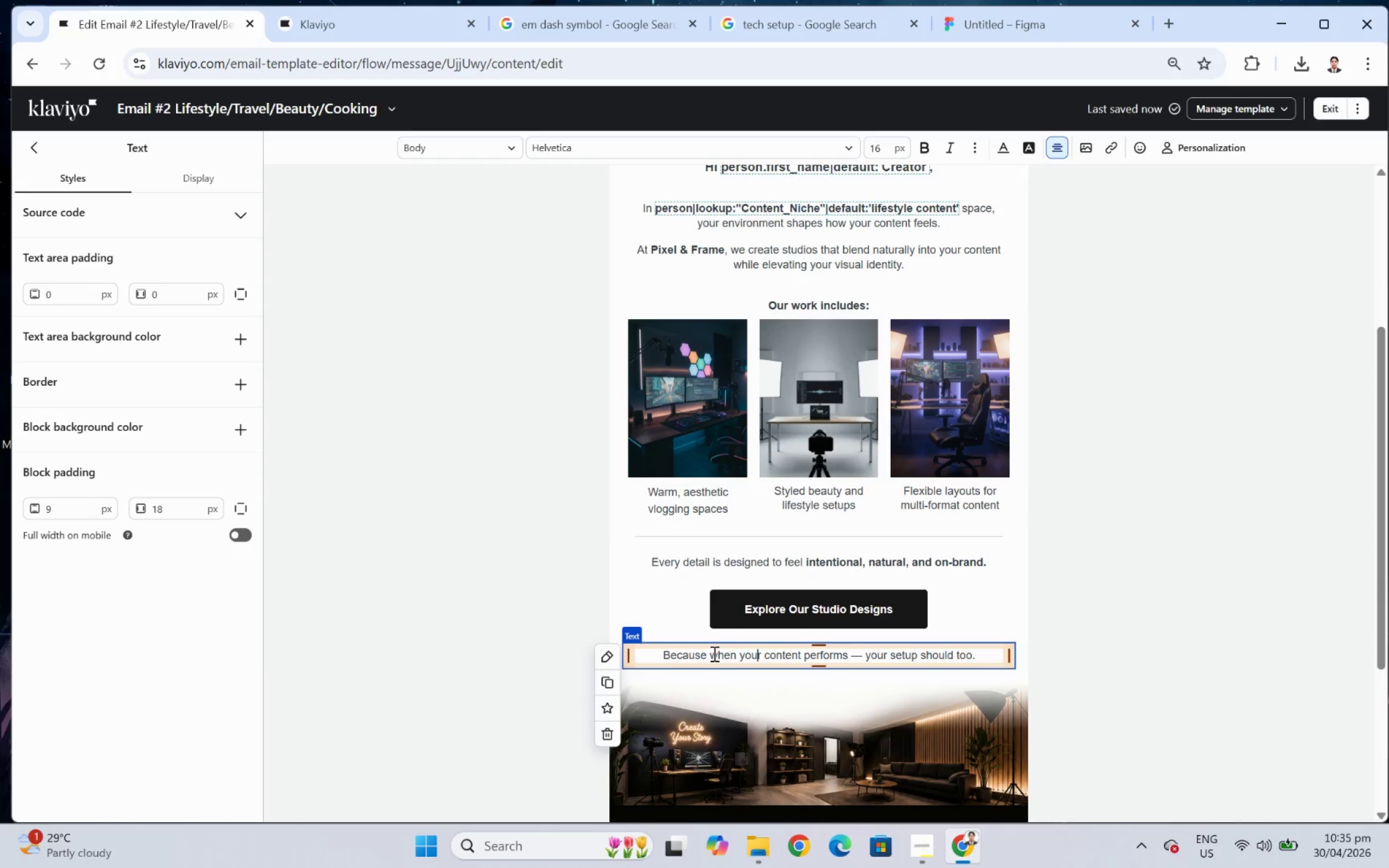 
left_click_drag(start_coordinate=[712, 653], to_coordinate=[849, 659])
 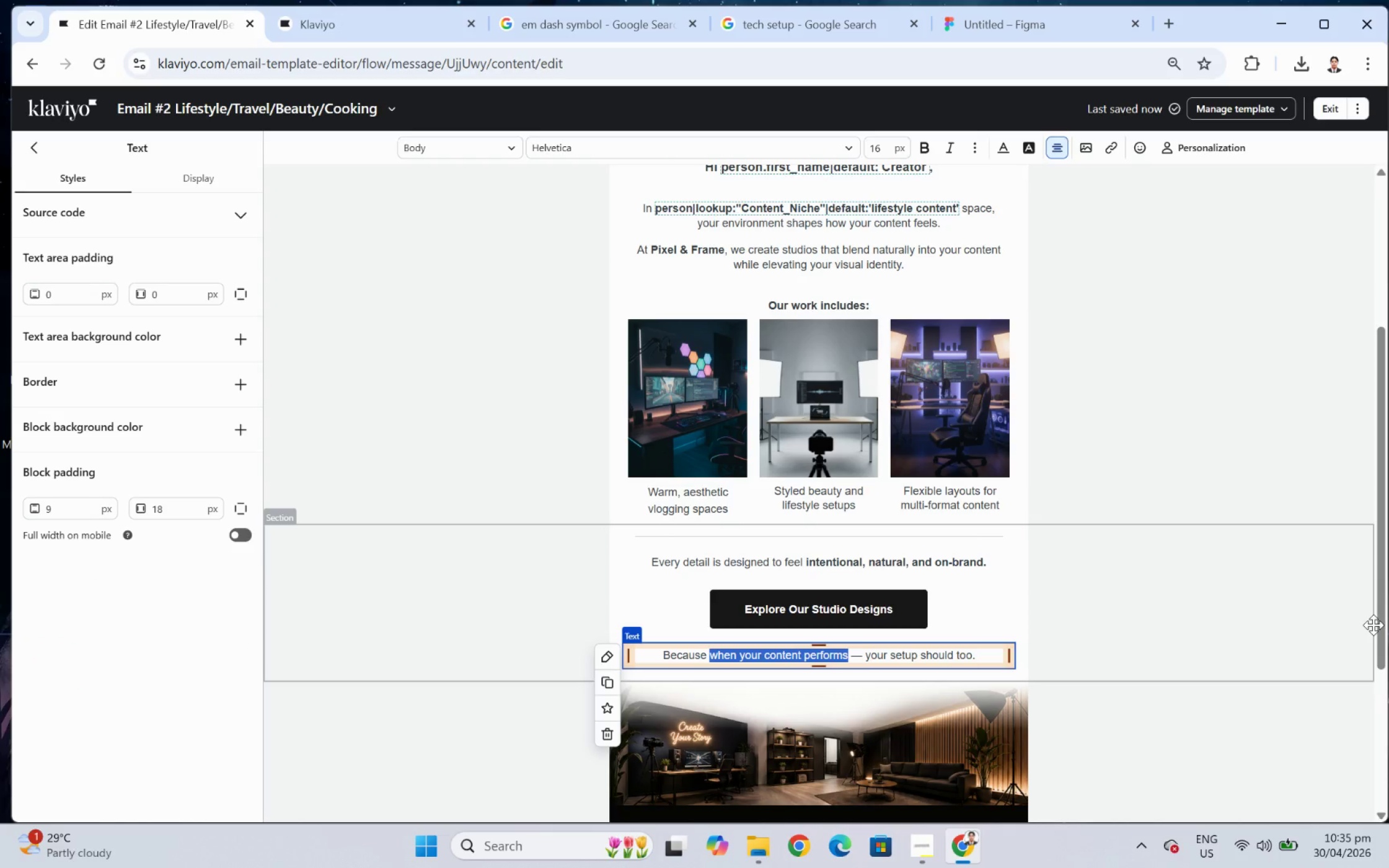 
wait(8.69)
 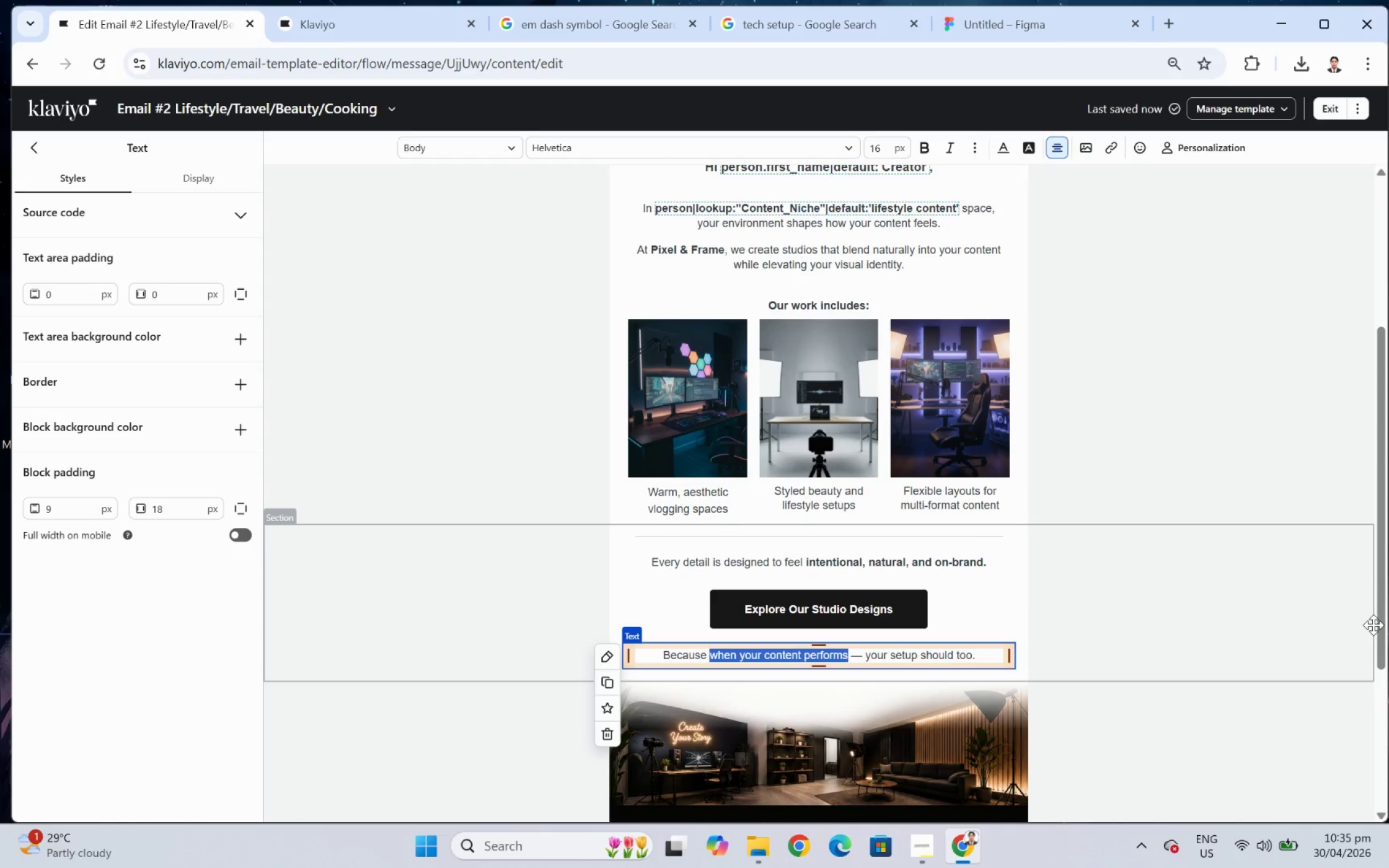 
scroll: coordinate [1387, 564], scroll_direction: up, amount: 5.0
 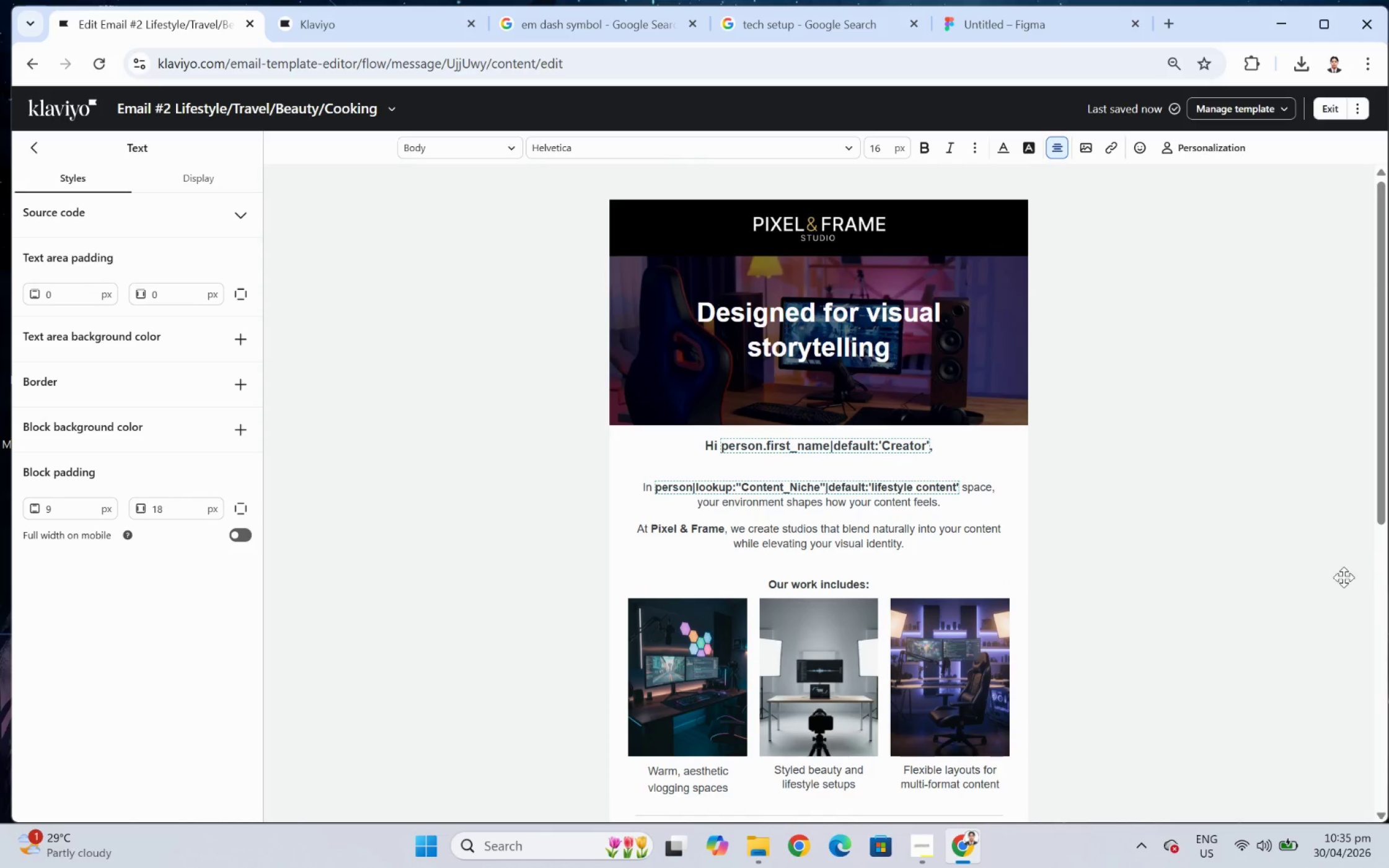 
scroll: coordinate [1241, 604], scroll_direction: down, amount: 7.0
 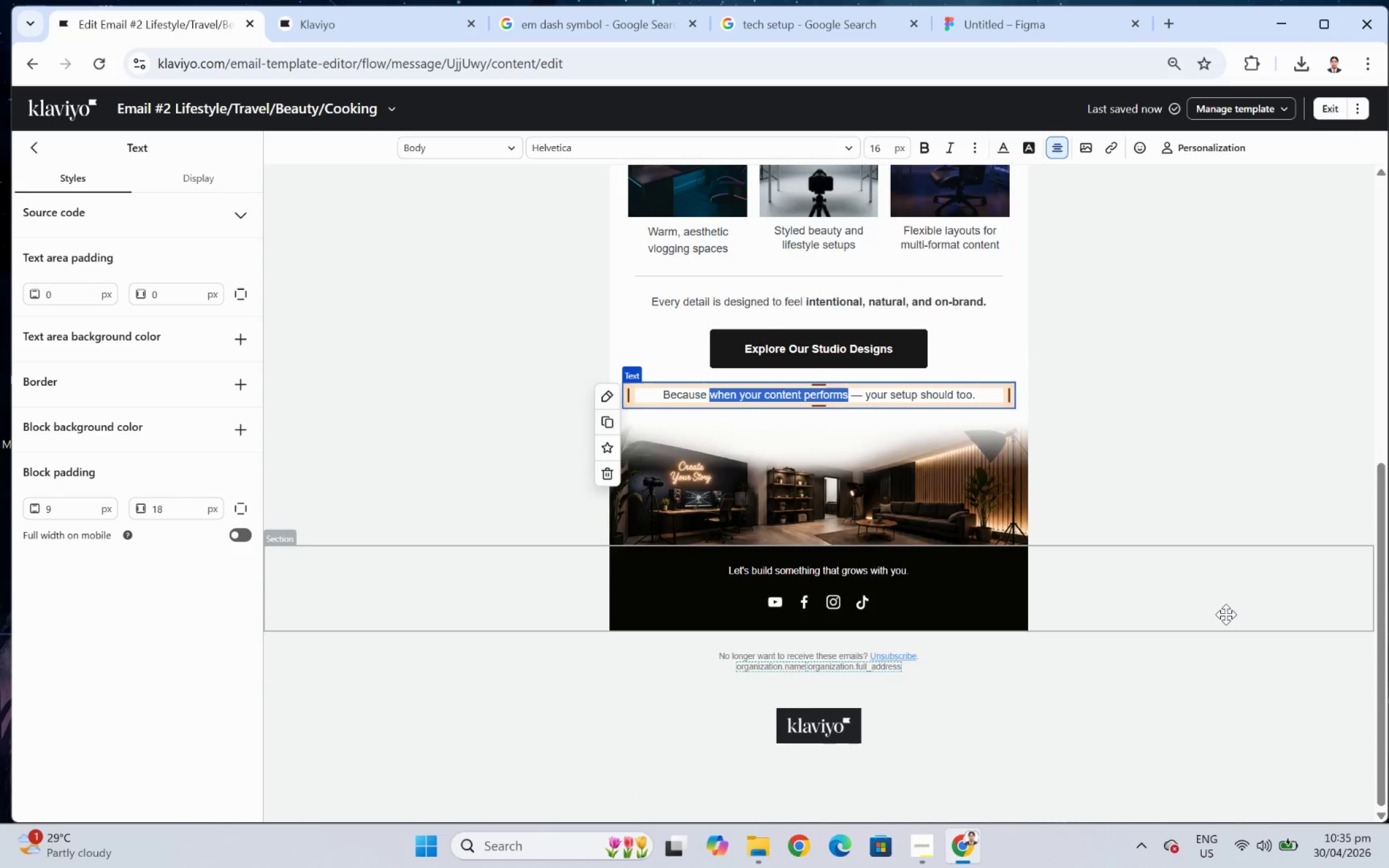 
scroll: coordinate [1225, 614], scroll_direction: up, amount: 6.0
 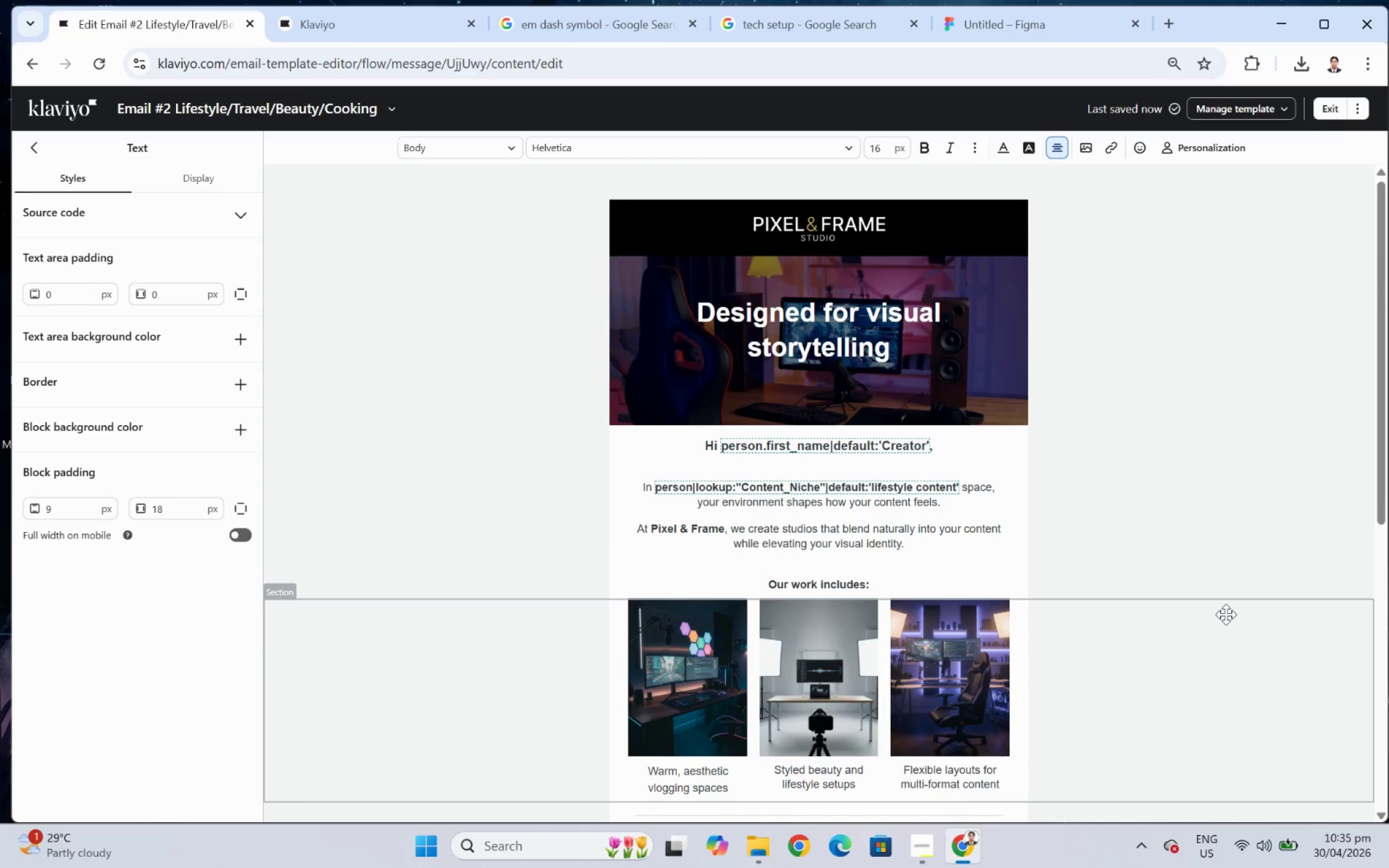 
scroll: coordinate [1225, 614], scroll_direction: down, amount: 4.0
 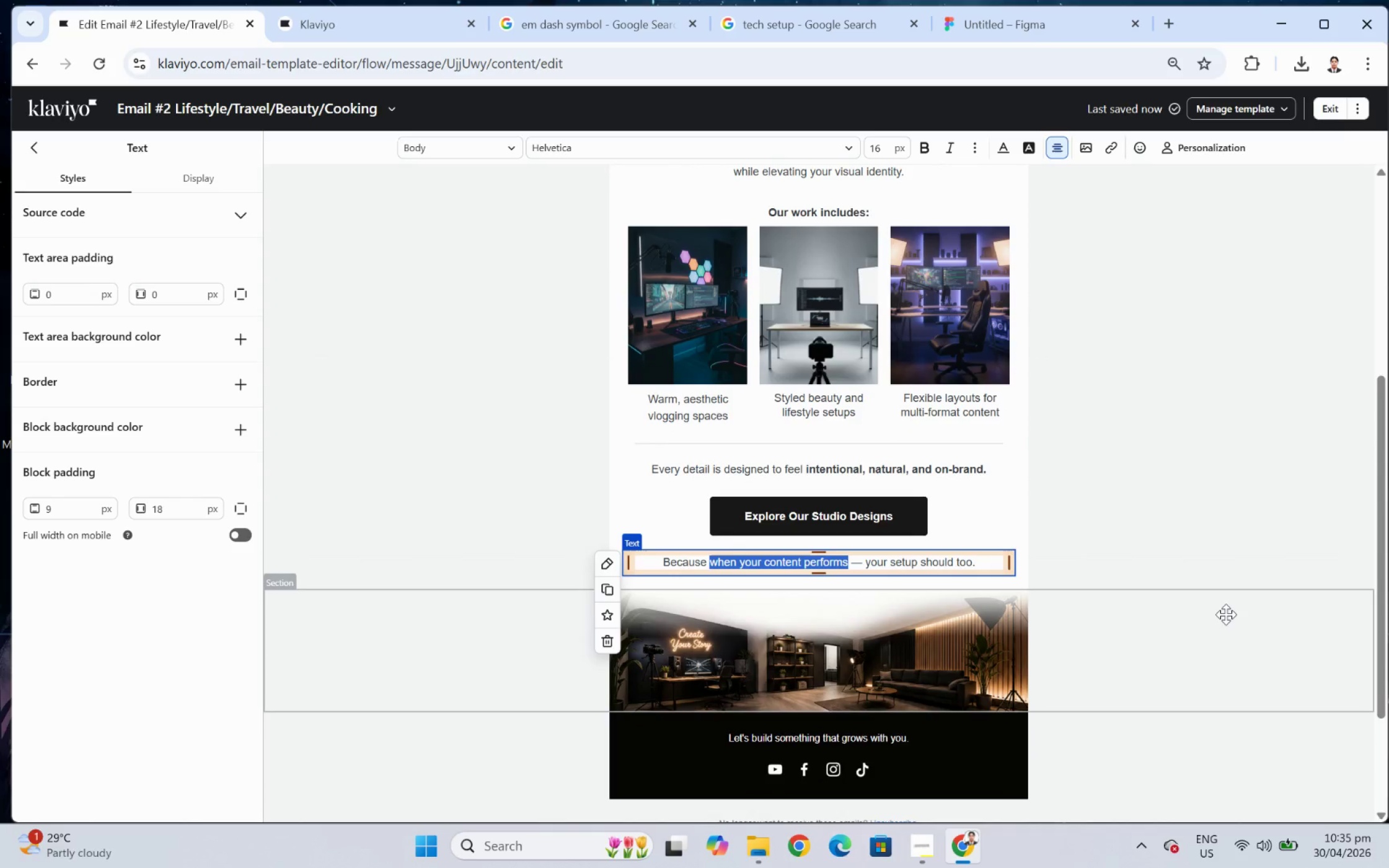 
wait(9.25)
 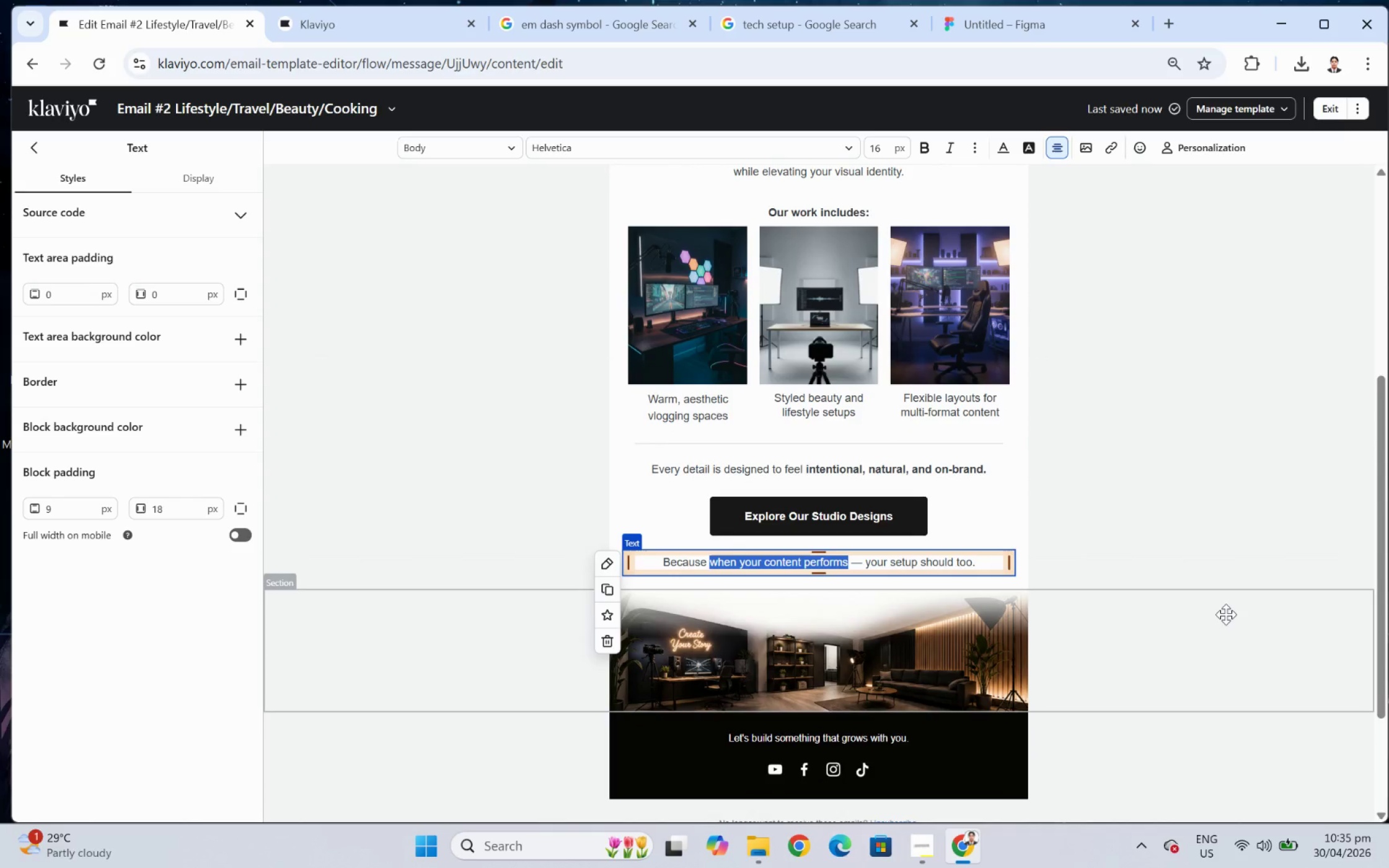 
type(your audience doesn't jk)
key(Backspace)
type(ust watch)
 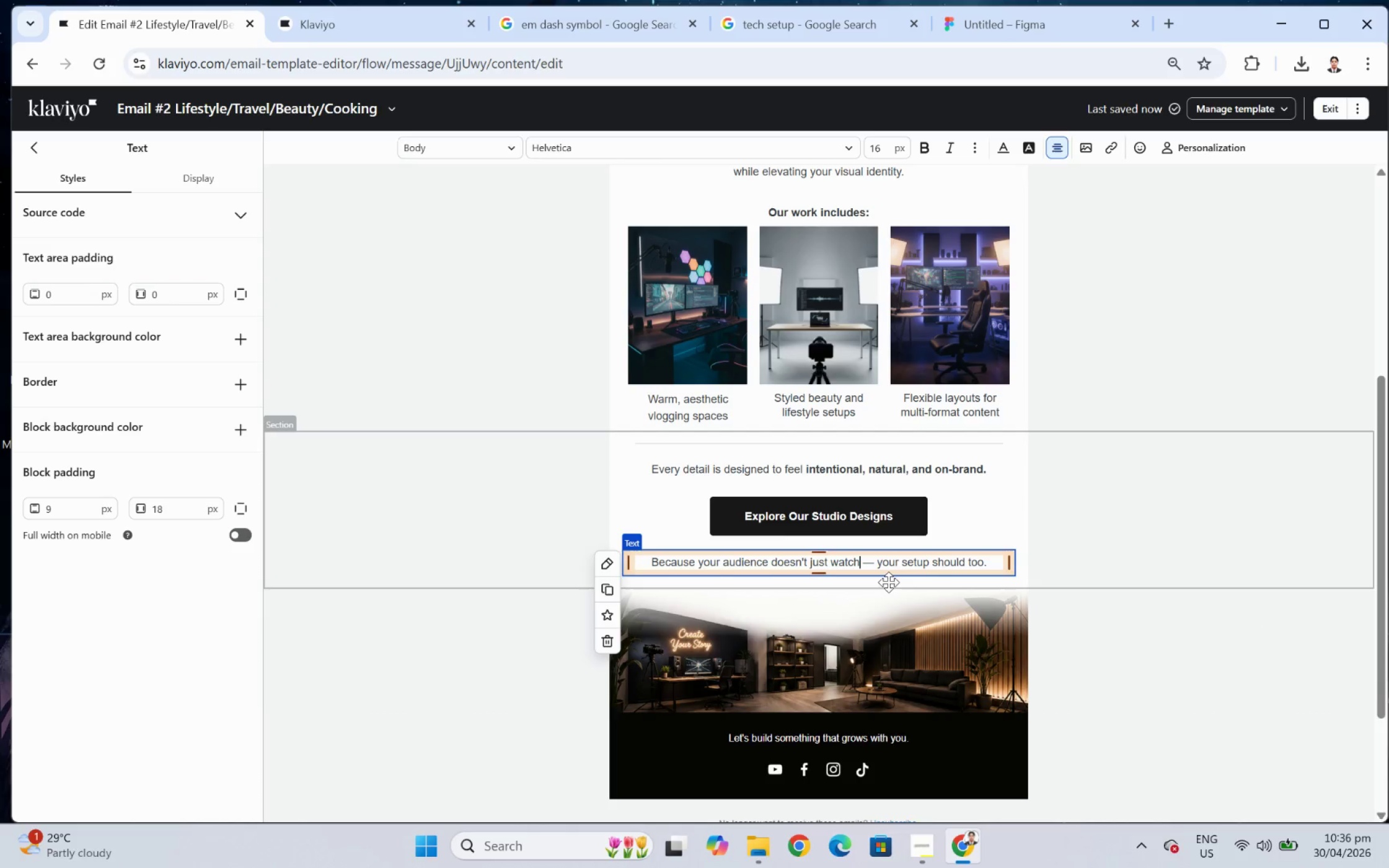 
left_click_drag(start_coordinate=[878, 559], to_coordinate=[1123, 559])
 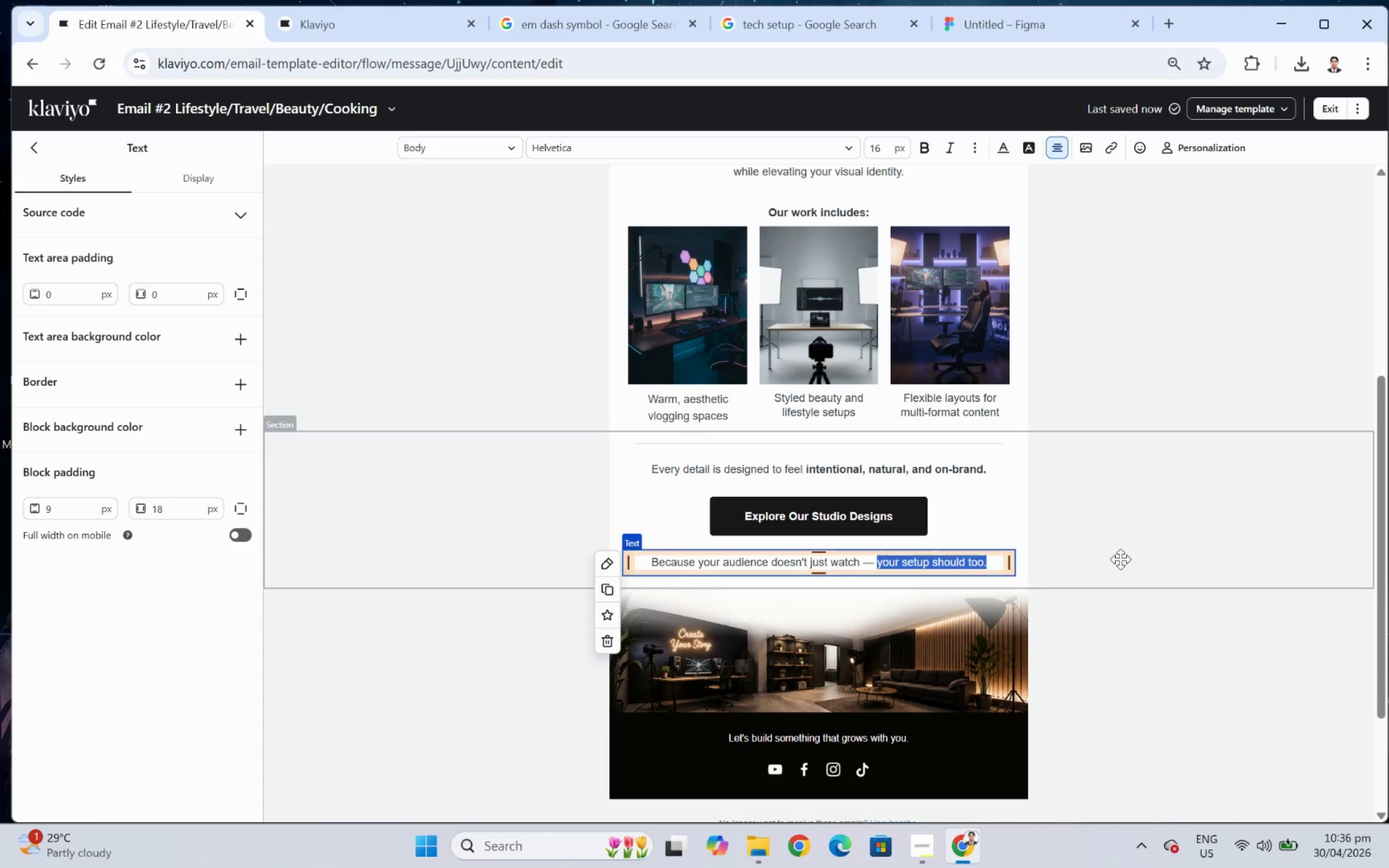 
type(they remember how it looks.)
 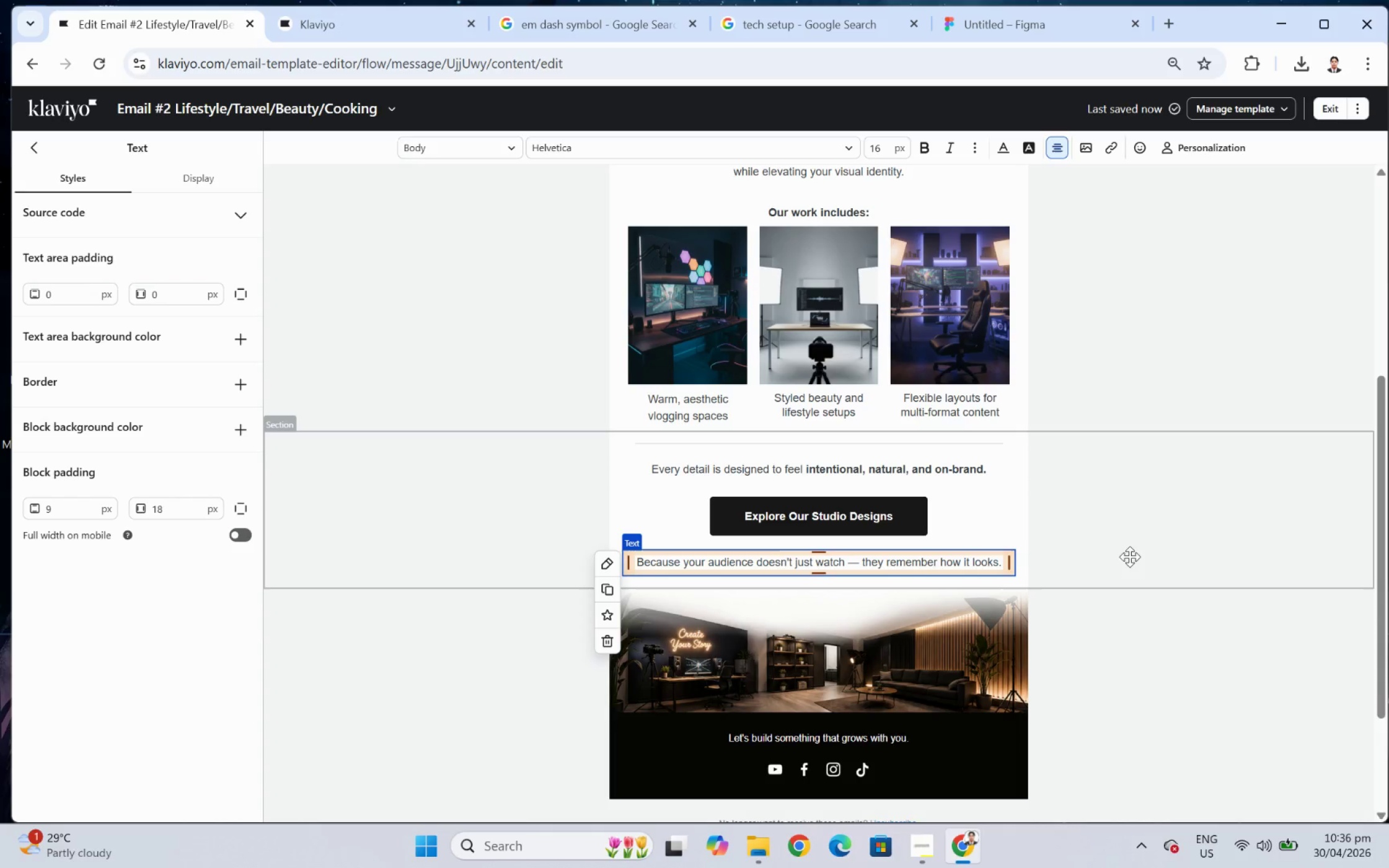 
left_click([1158, 555])
 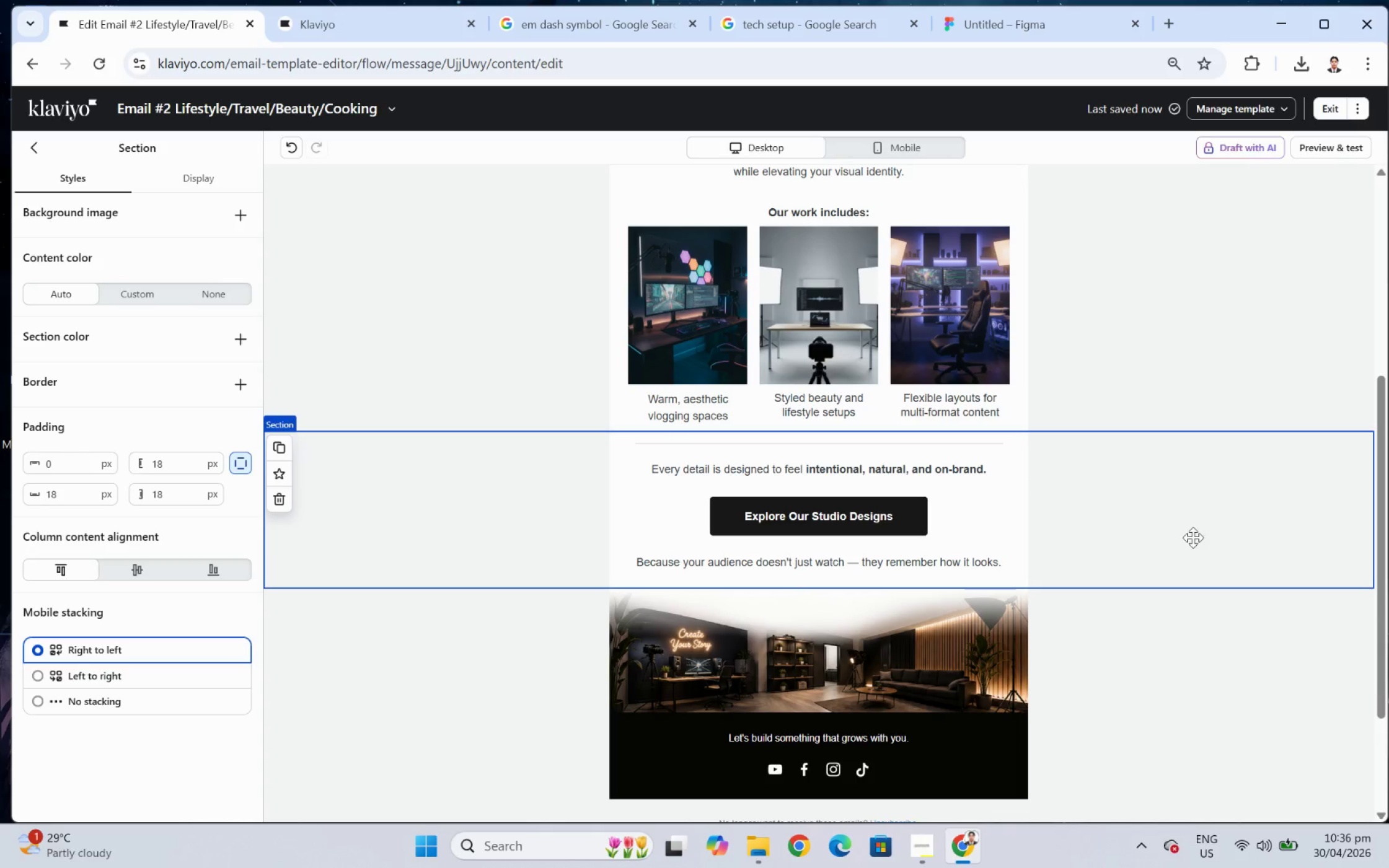 
scroll: coordinate [1218, 594], scroll_direction: none, amount: 0.0
 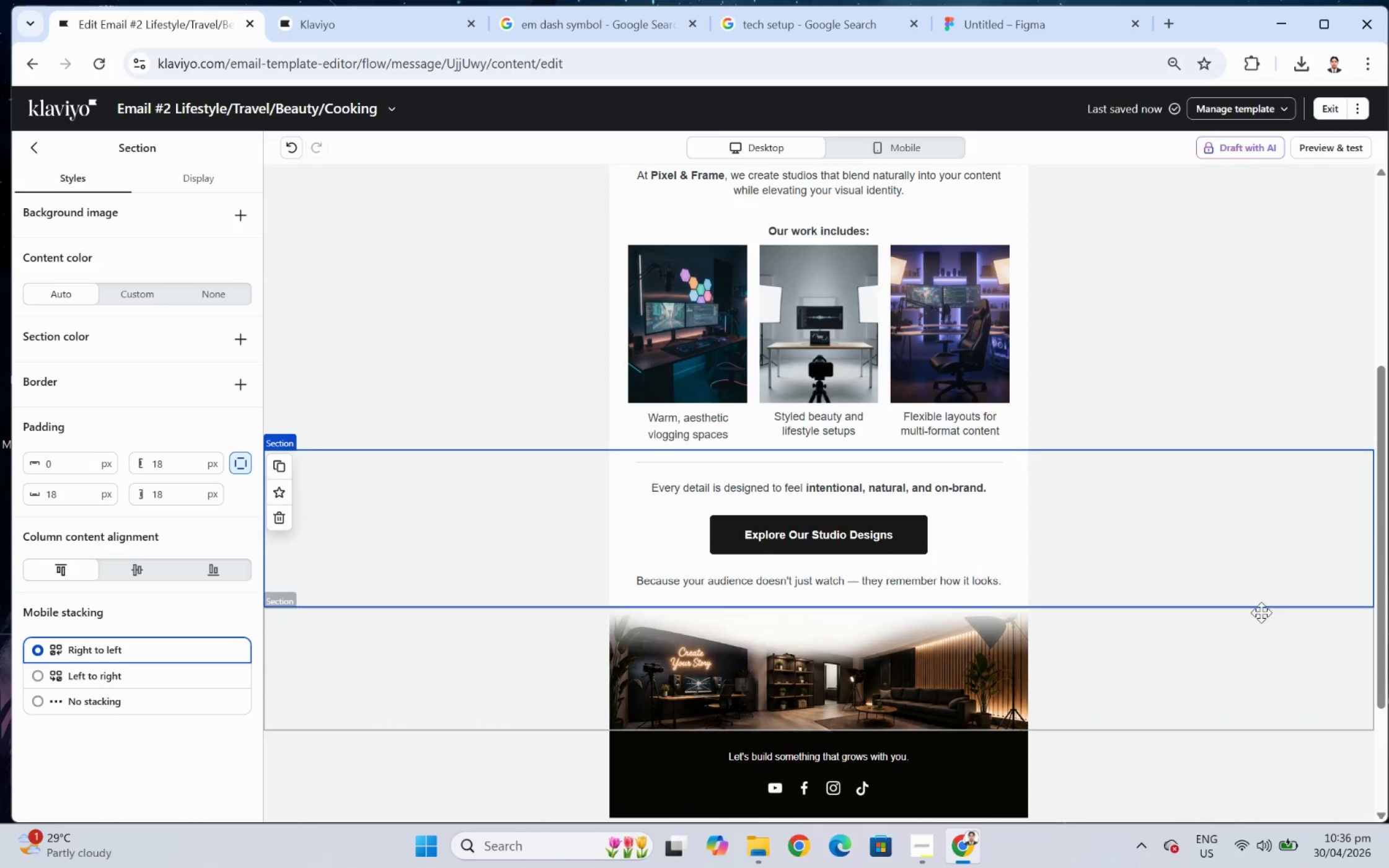 
scroll: coordinate [1277, 617], scroll_direction: up, amount: 3.0
 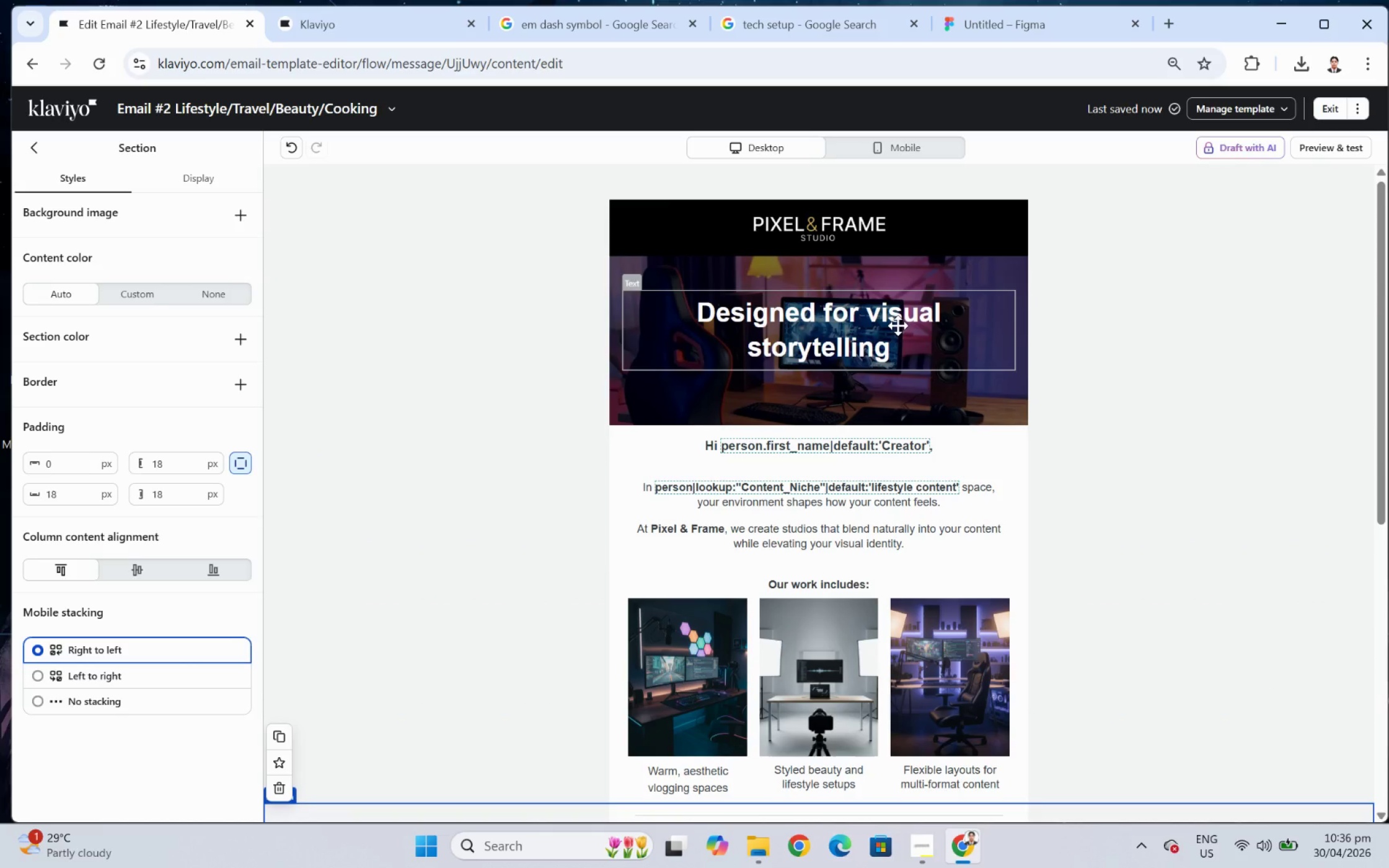 
scroll: coordinate [1167, 408], scroll_direction: down, amount: 5.0
 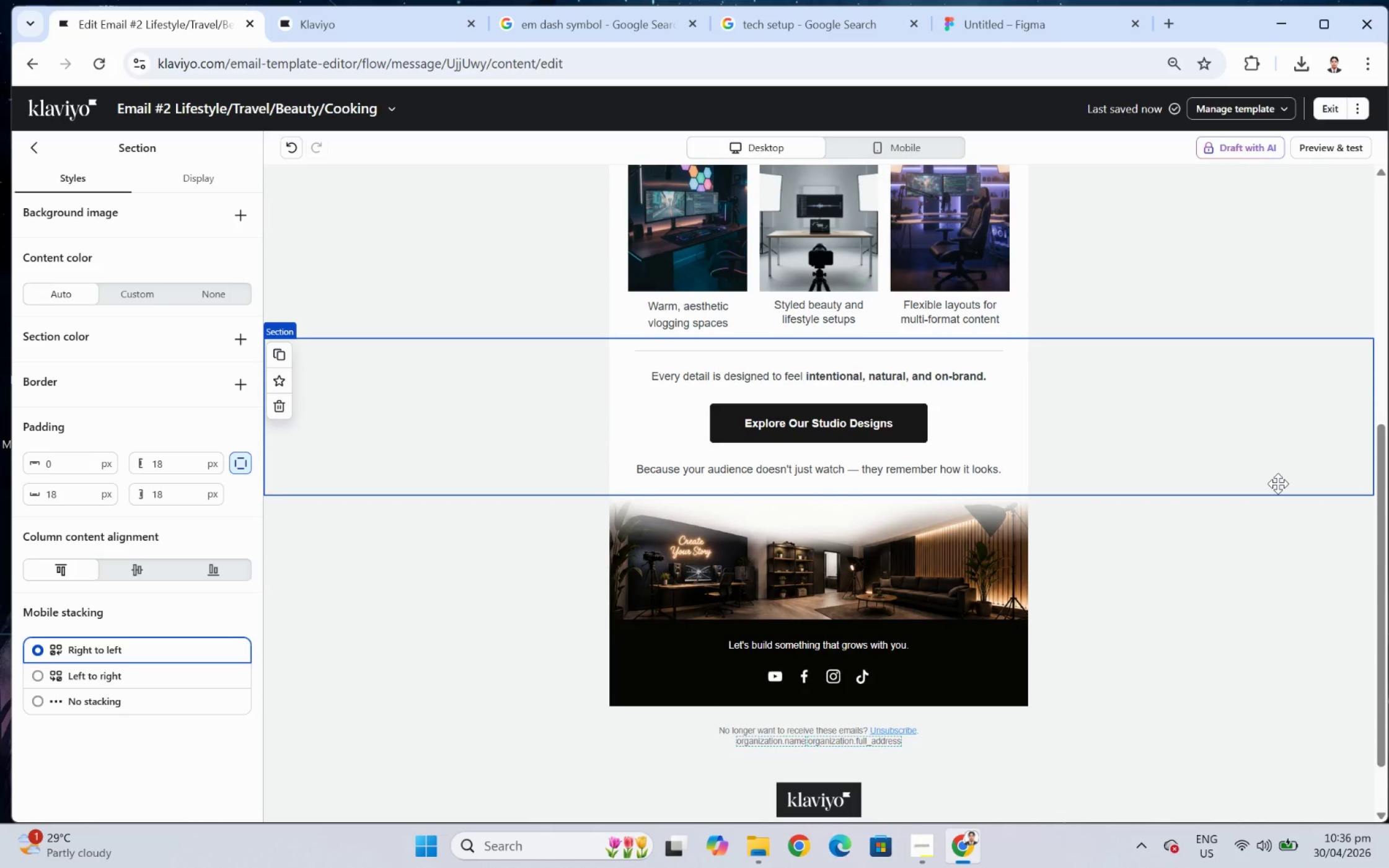 
wait(6.92)
 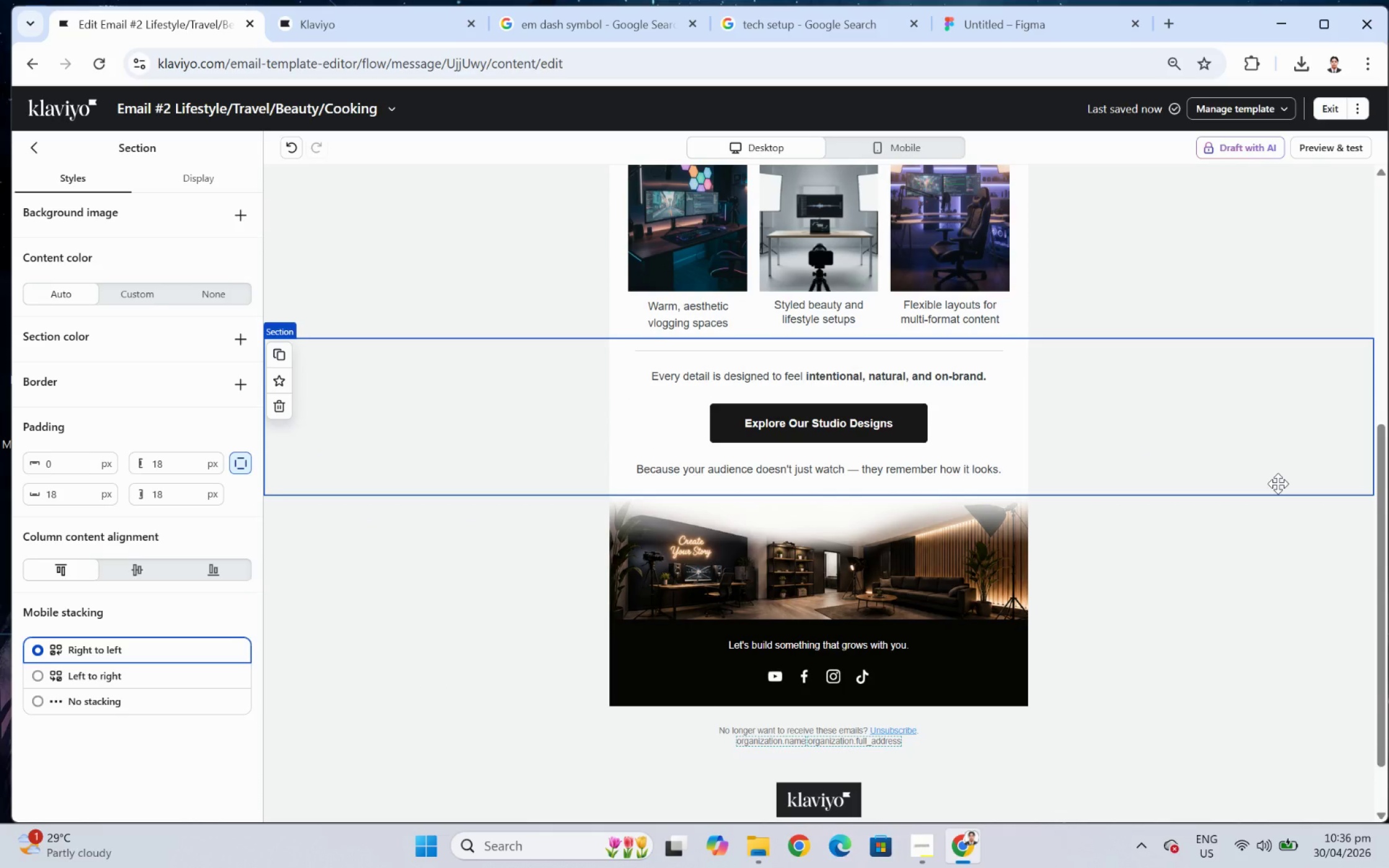 
scroll: coordinate [1214, 507], scroll_direction: up, amount: 5.0
 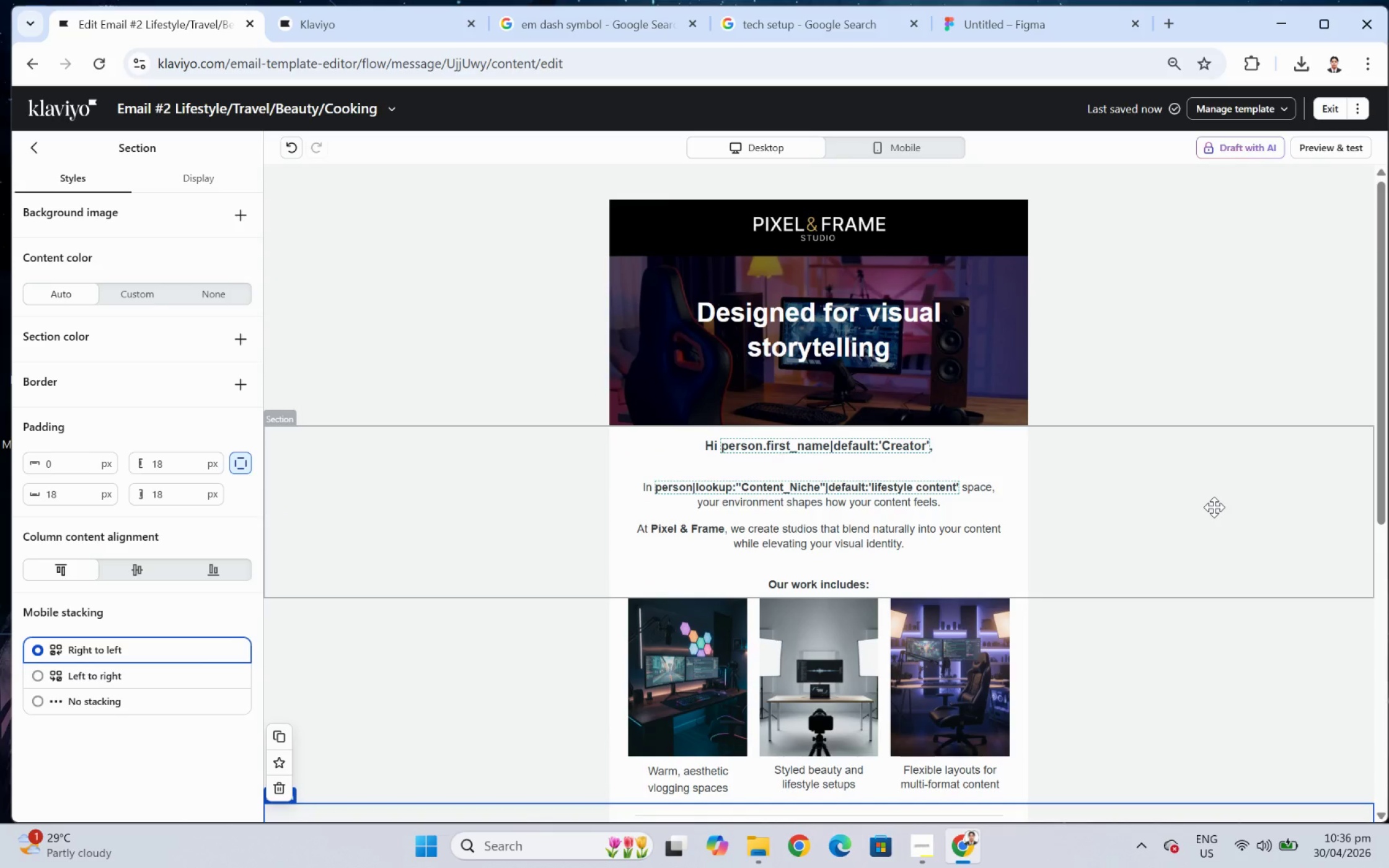 
scroll: coordinate [1214, 509], scroll_direction: down, amount: 2.0
 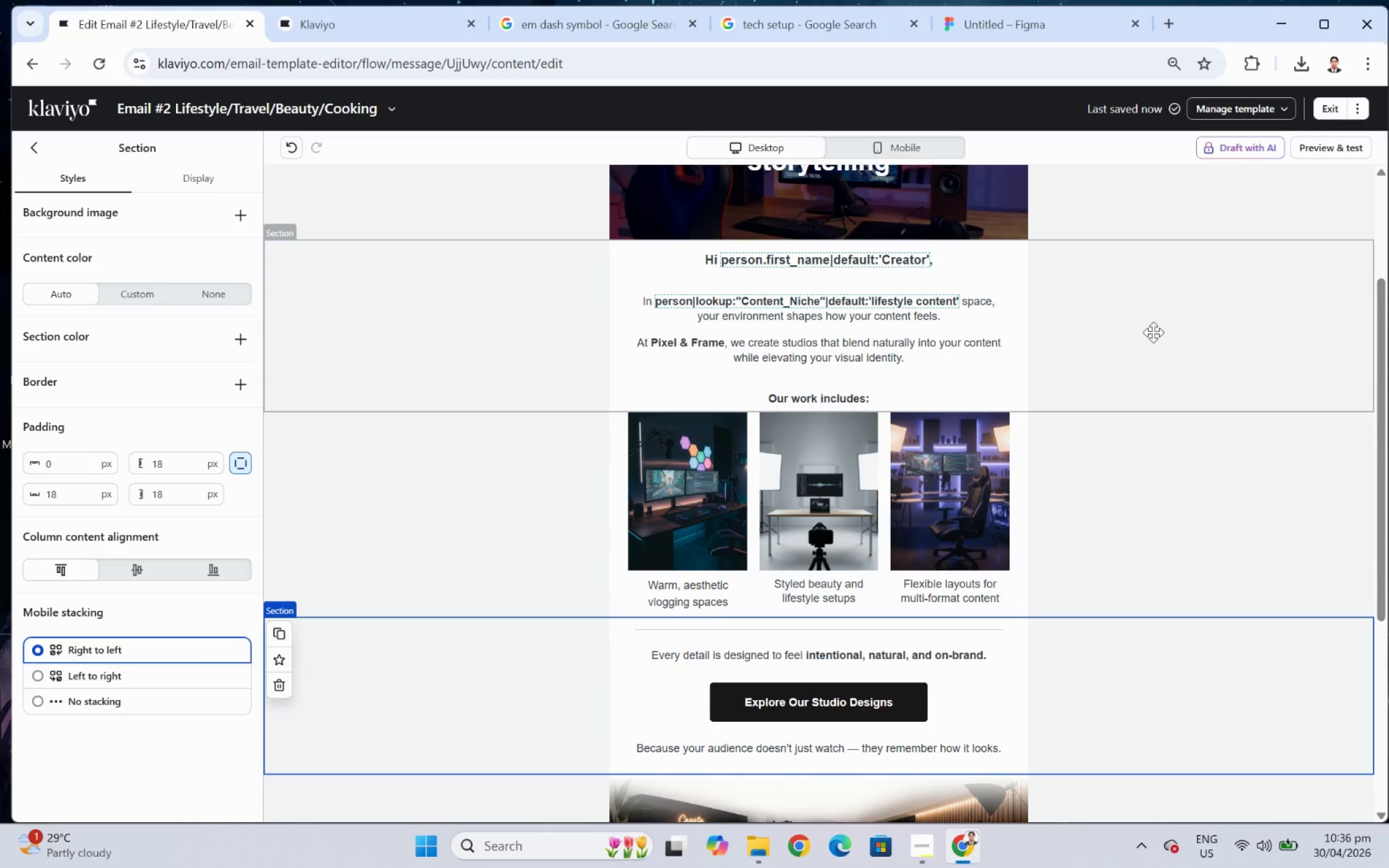 
wait(6.17)
 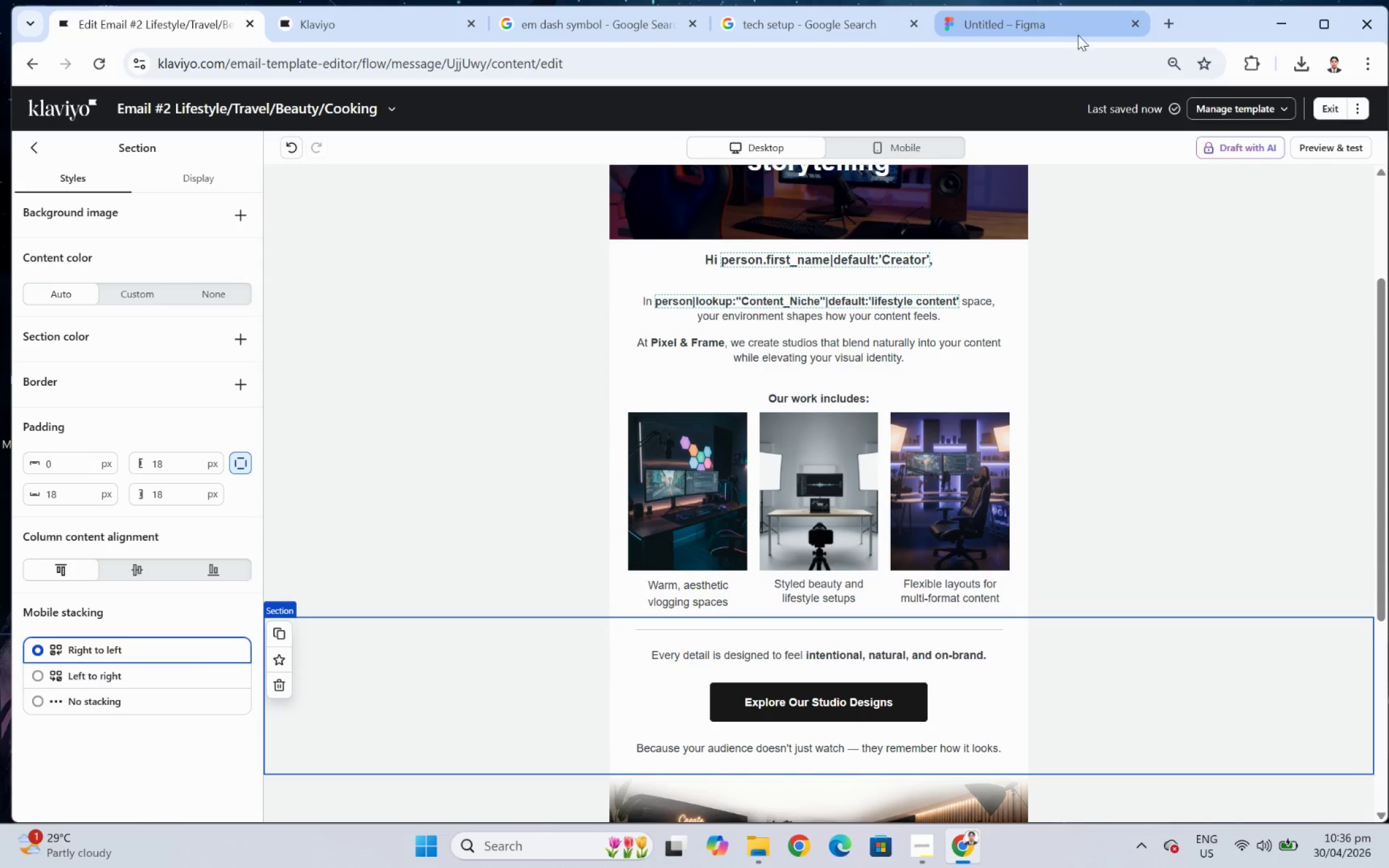 
scroll: coordinate [1153, 332], scroll_direction: up, amount: 1.0
 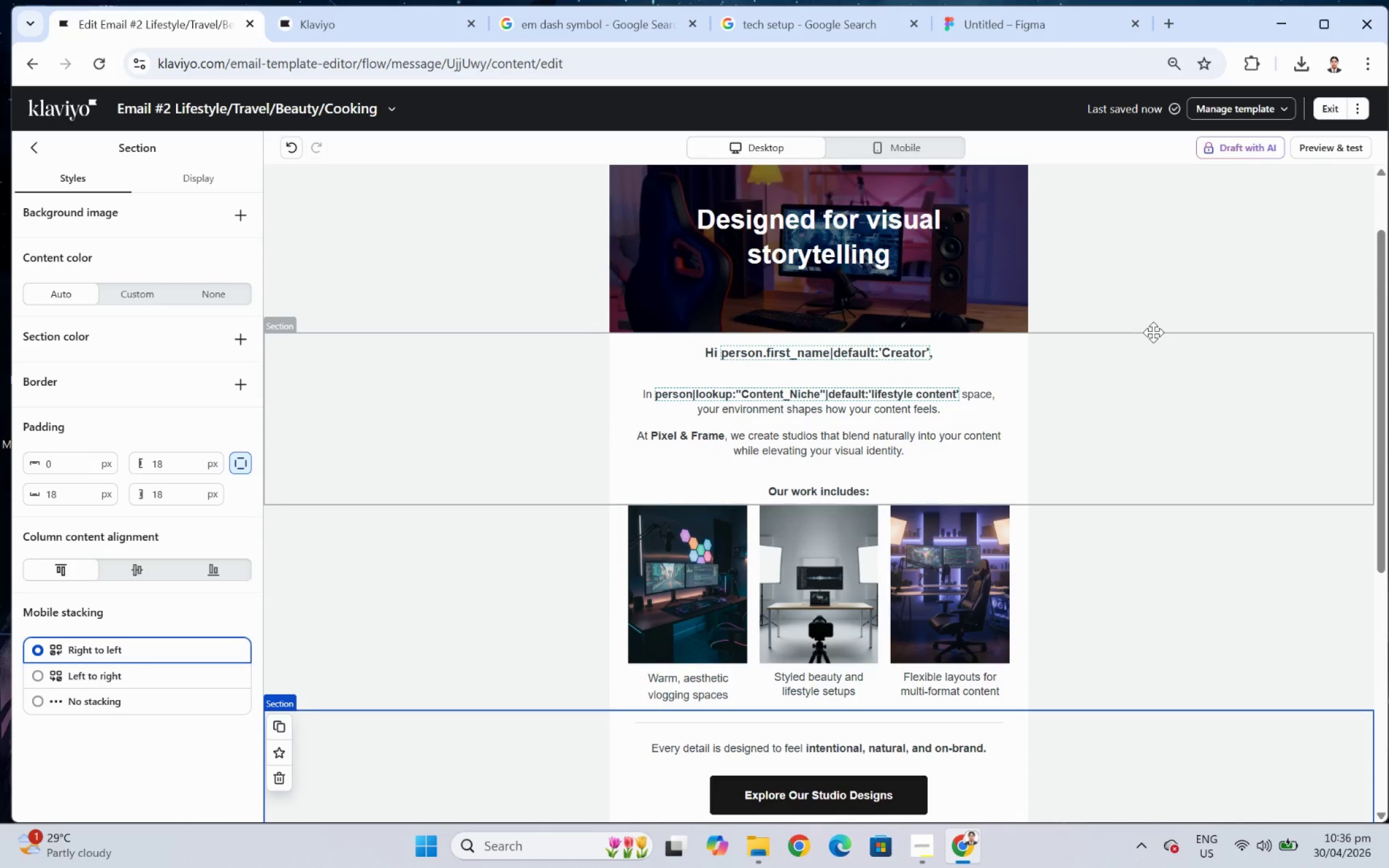 
scroll: coordinate [1153, 332], scroll_direction: down, amount: 1.0
 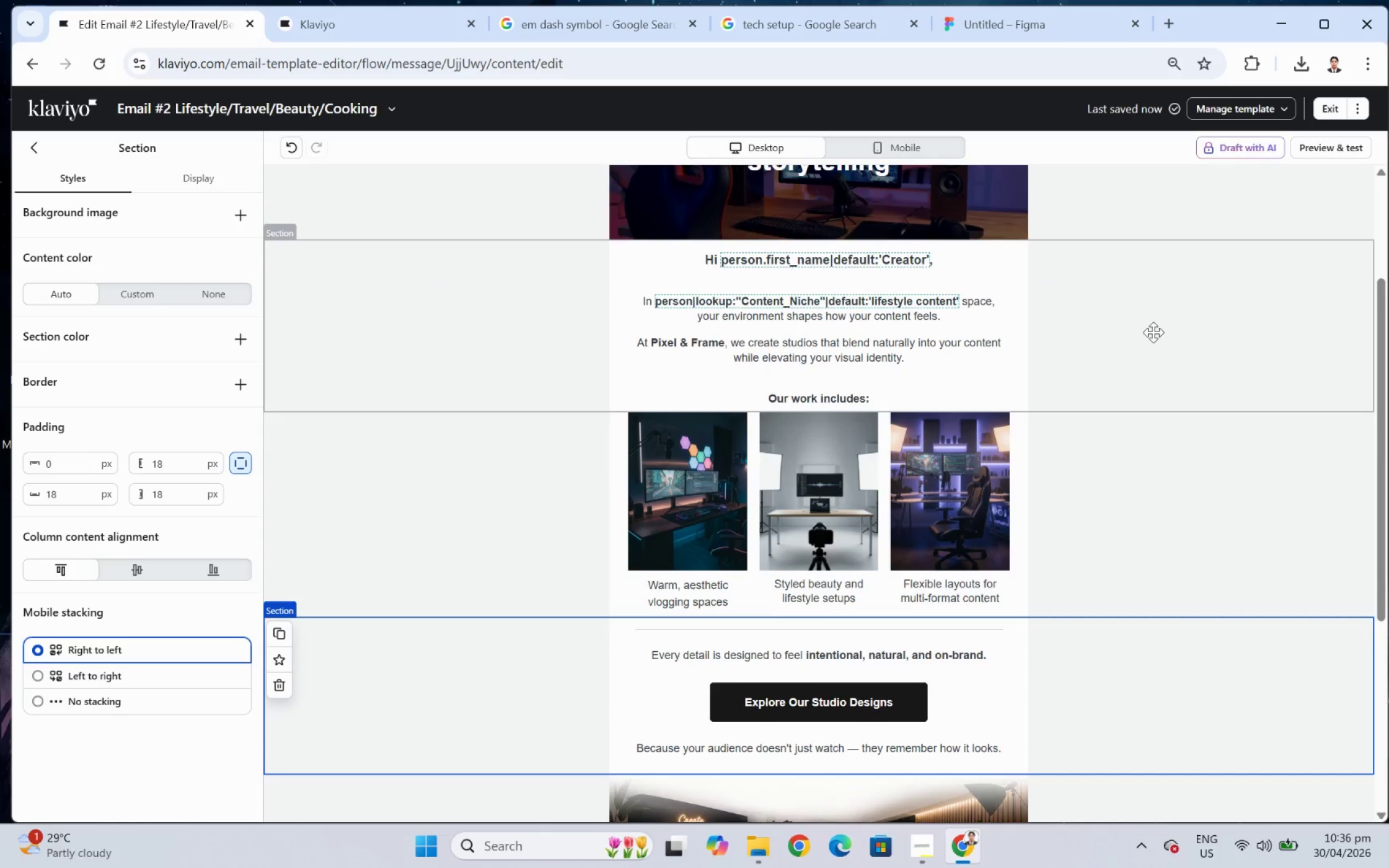 
scroll: coordinate [1153, 332], scroll_direction: up, amount: 1.0
 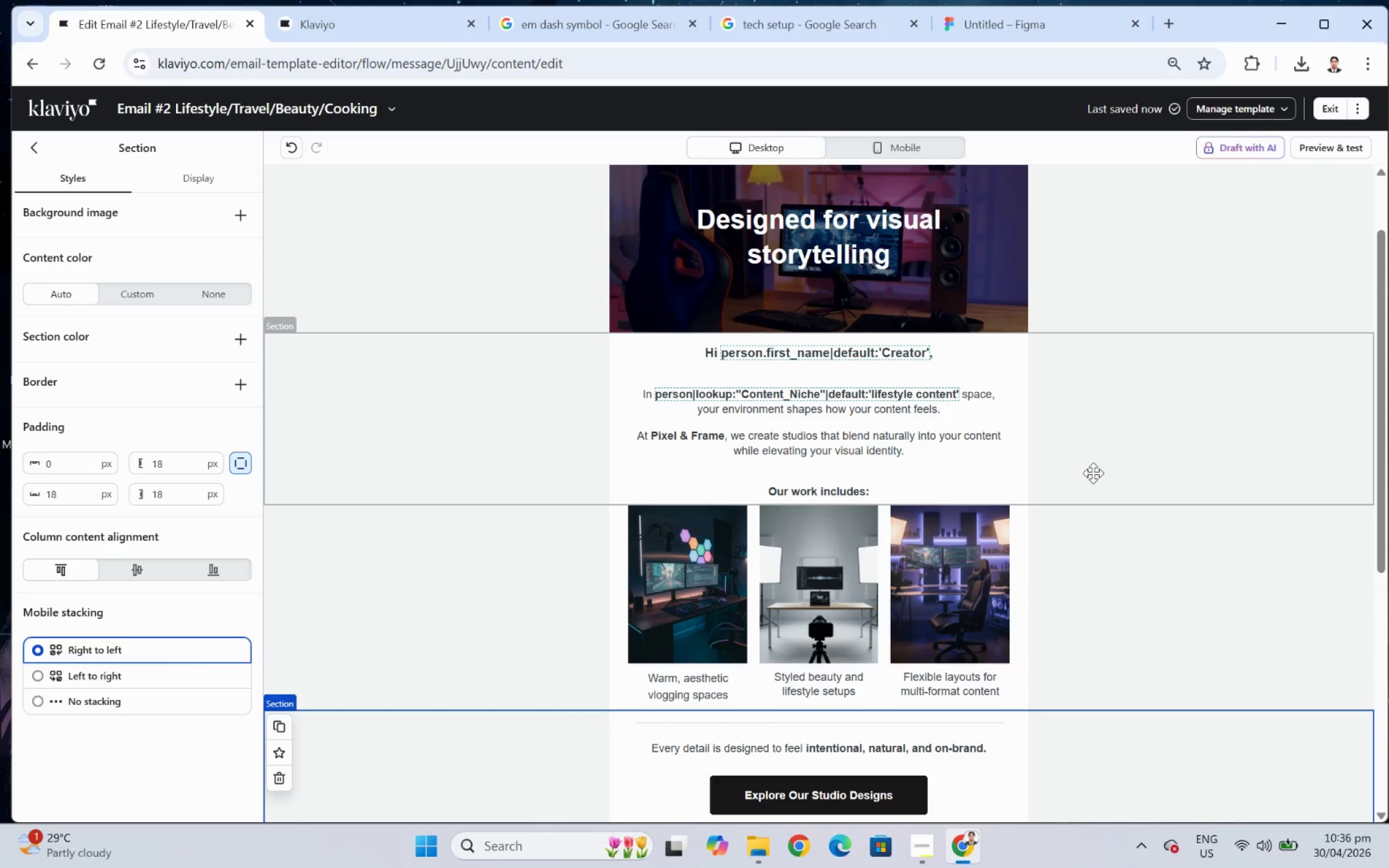 
wait(7.21)
 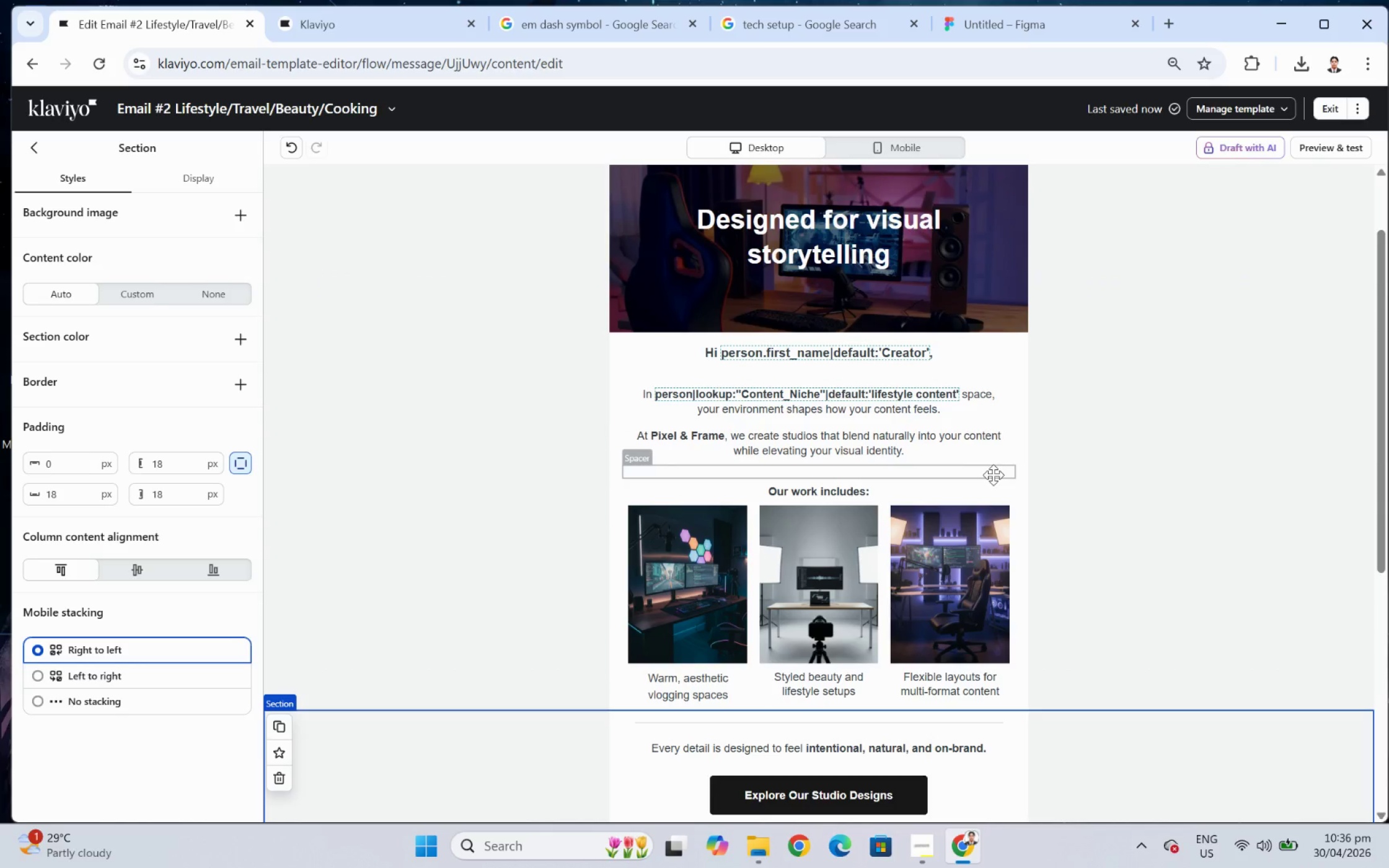 
scroll: coordinate [1105, 391], scroll_direction: up, amount: 1.0
 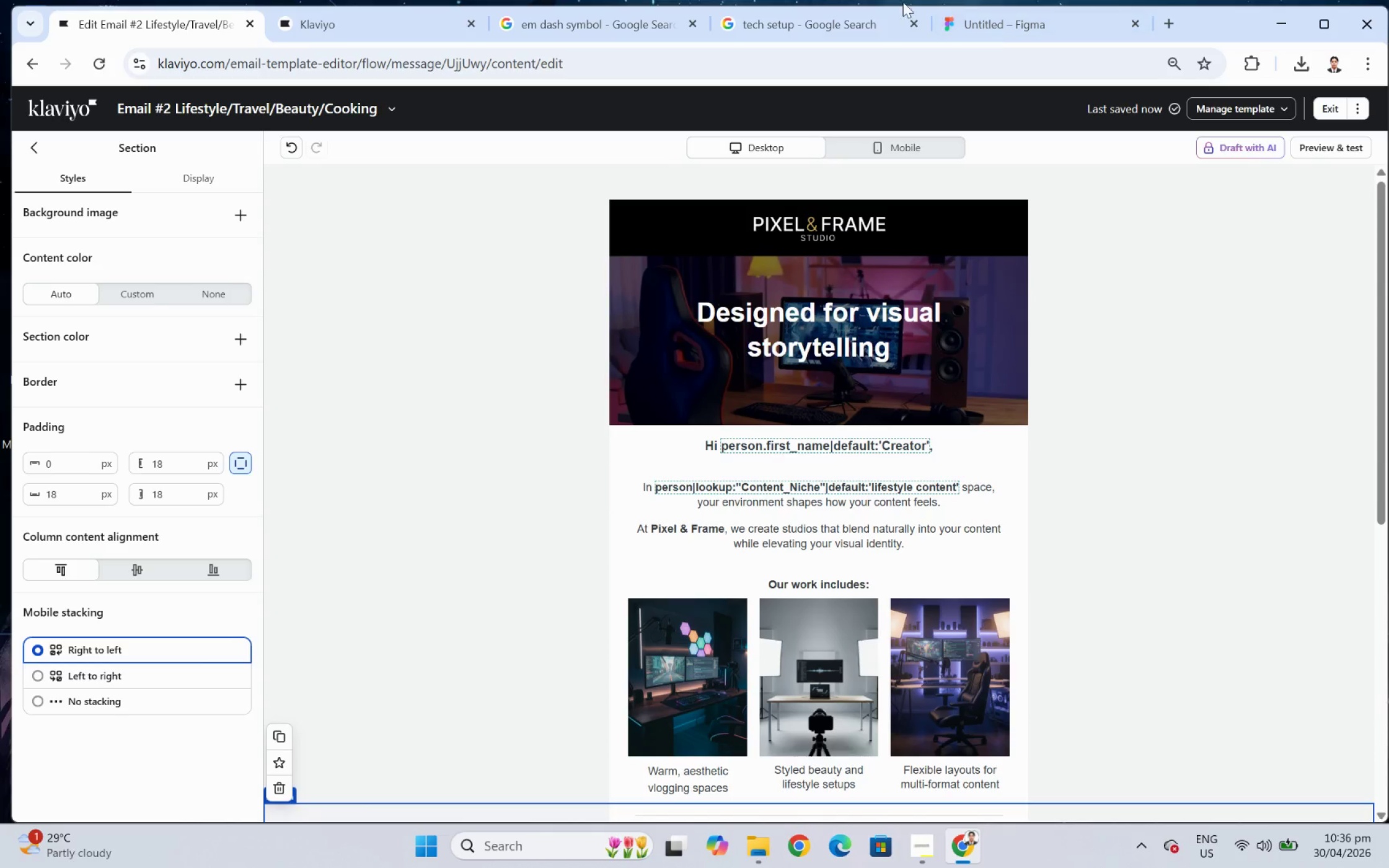 
left_click([826, 20])
 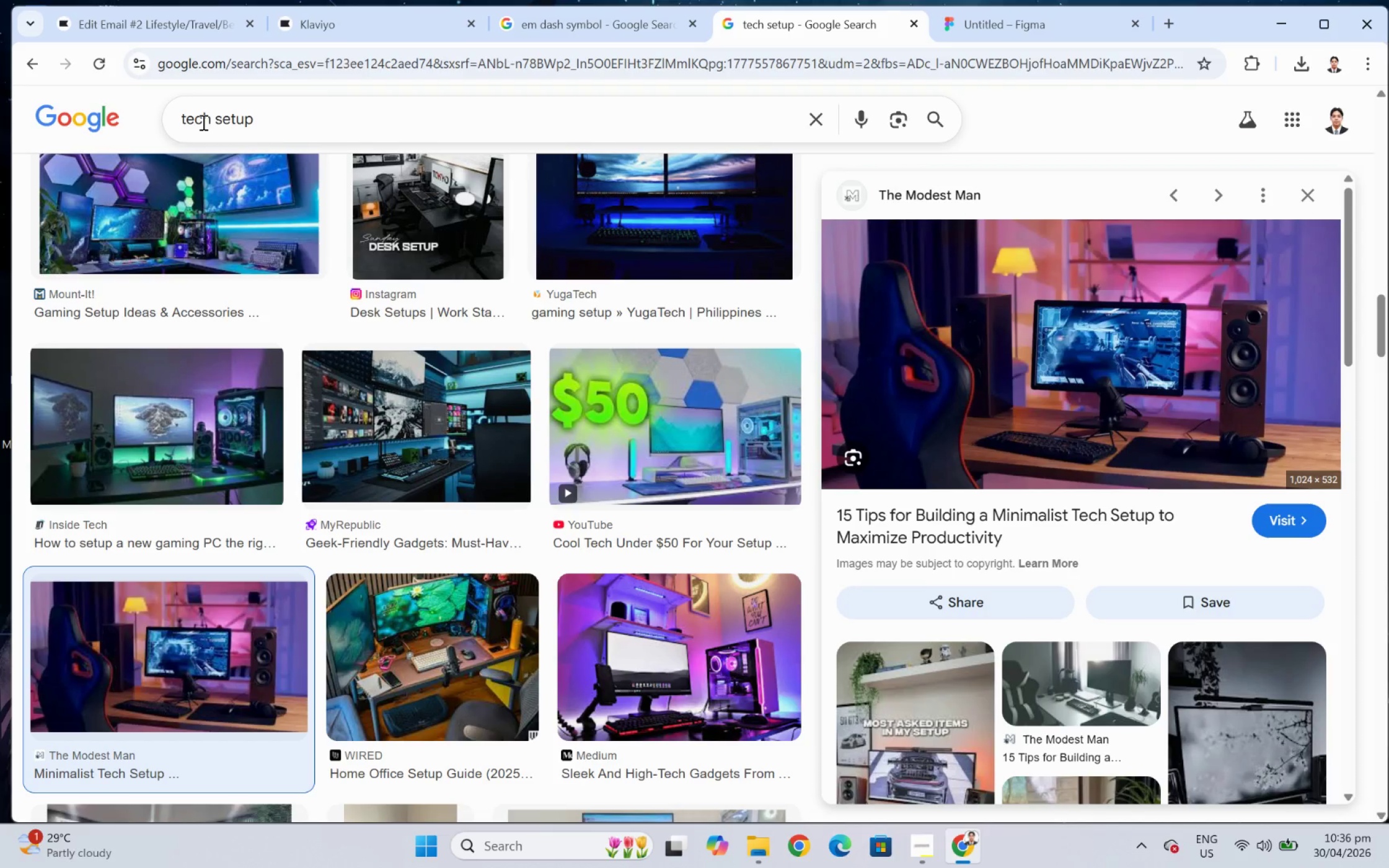 
left_click_drag(start_coordinate=[213, 123], to_coordinate=[149, 126])
 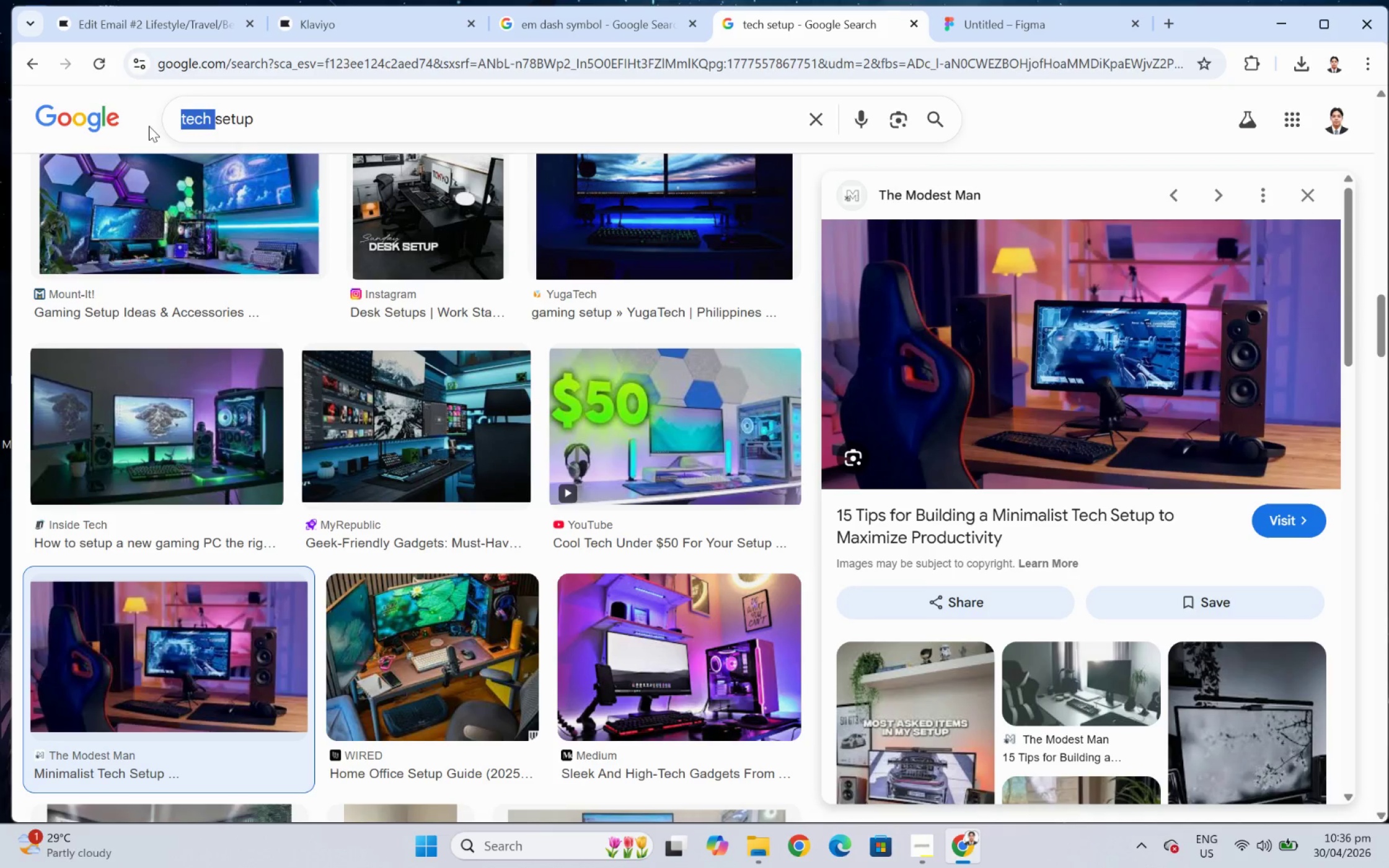 
type(lifestyle )
 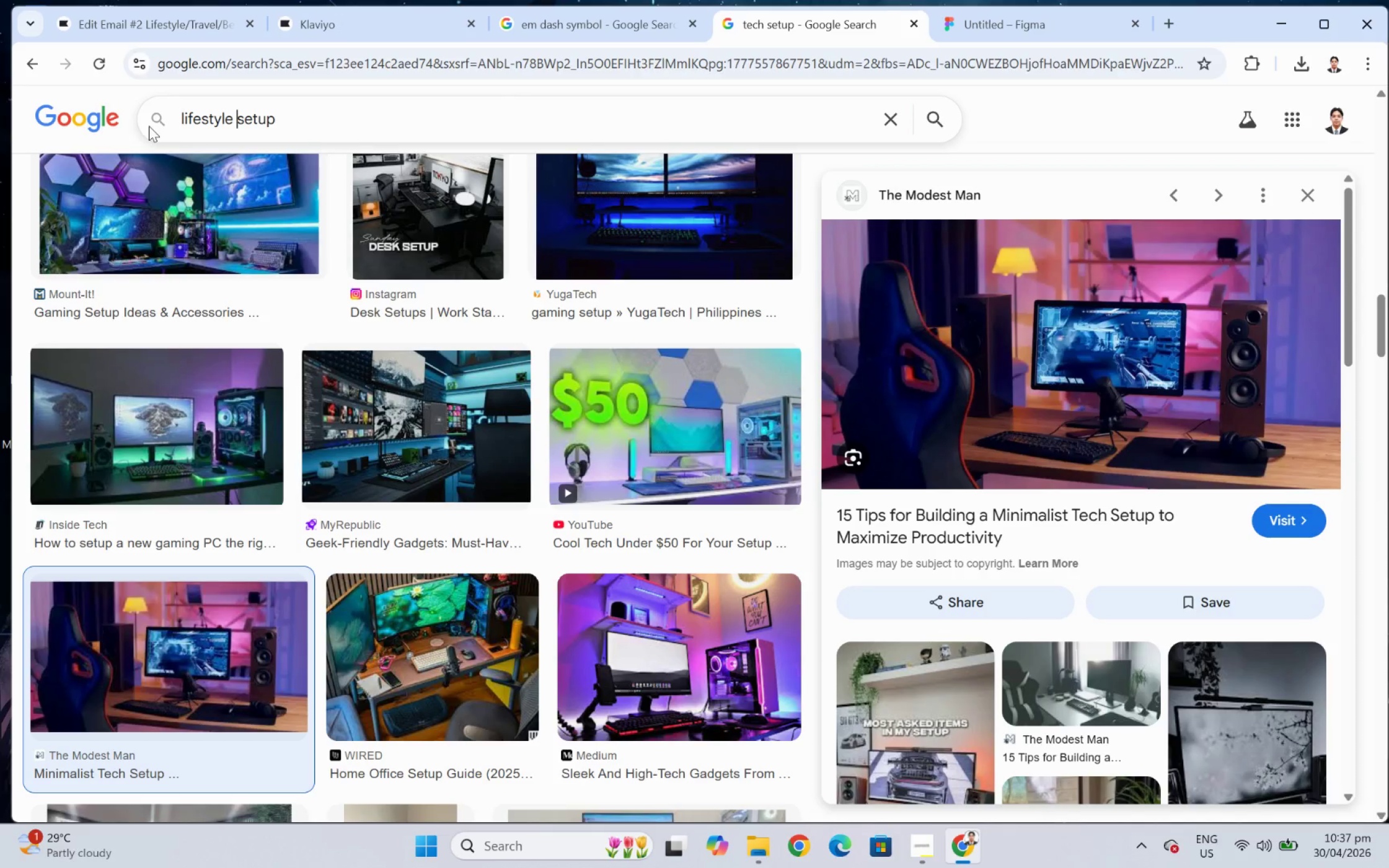 
key(Enter)
 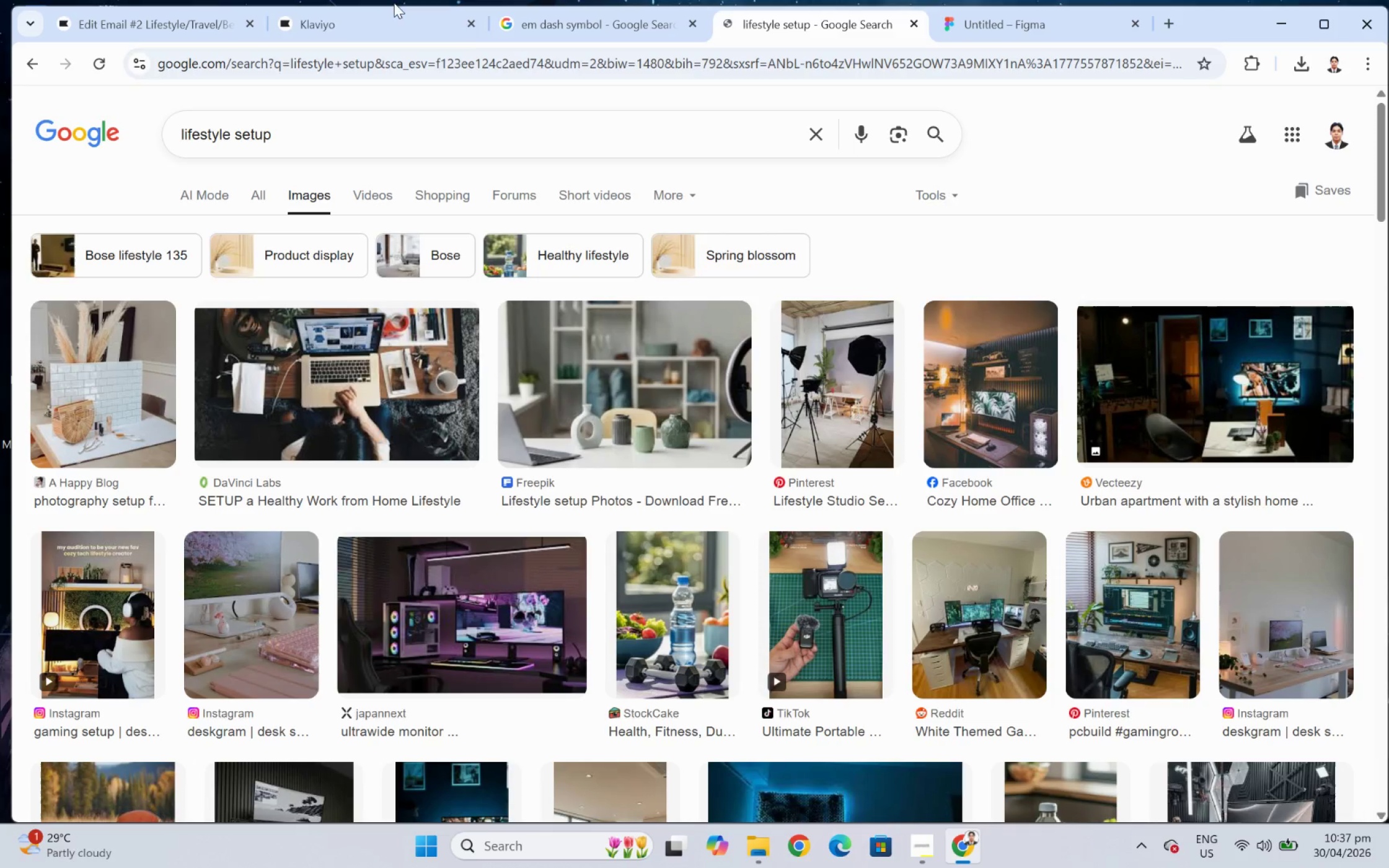 
wait(8.46)
 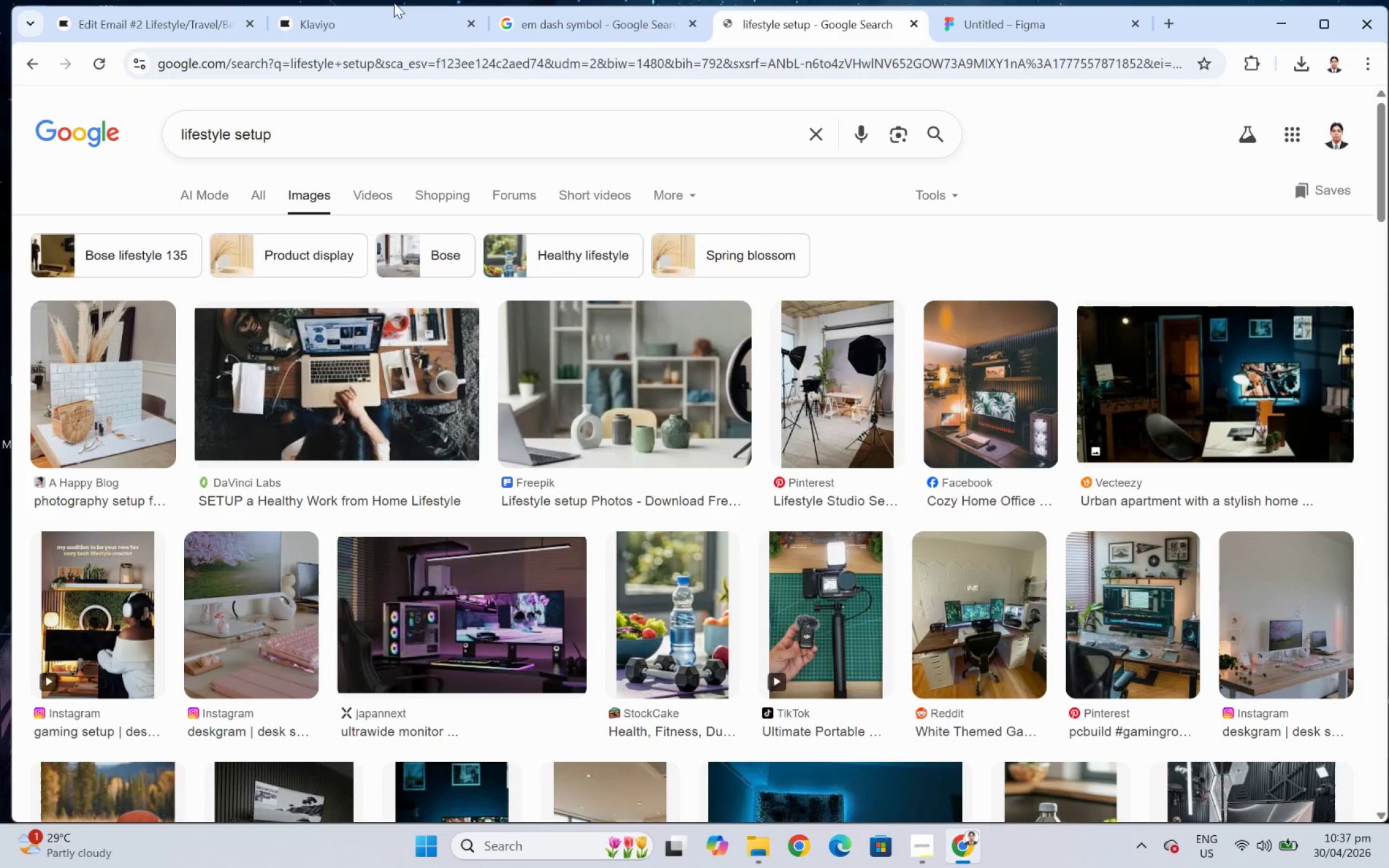 
scroll: coordinate [987, 582], scroll_direction: down, amount: 6.0
 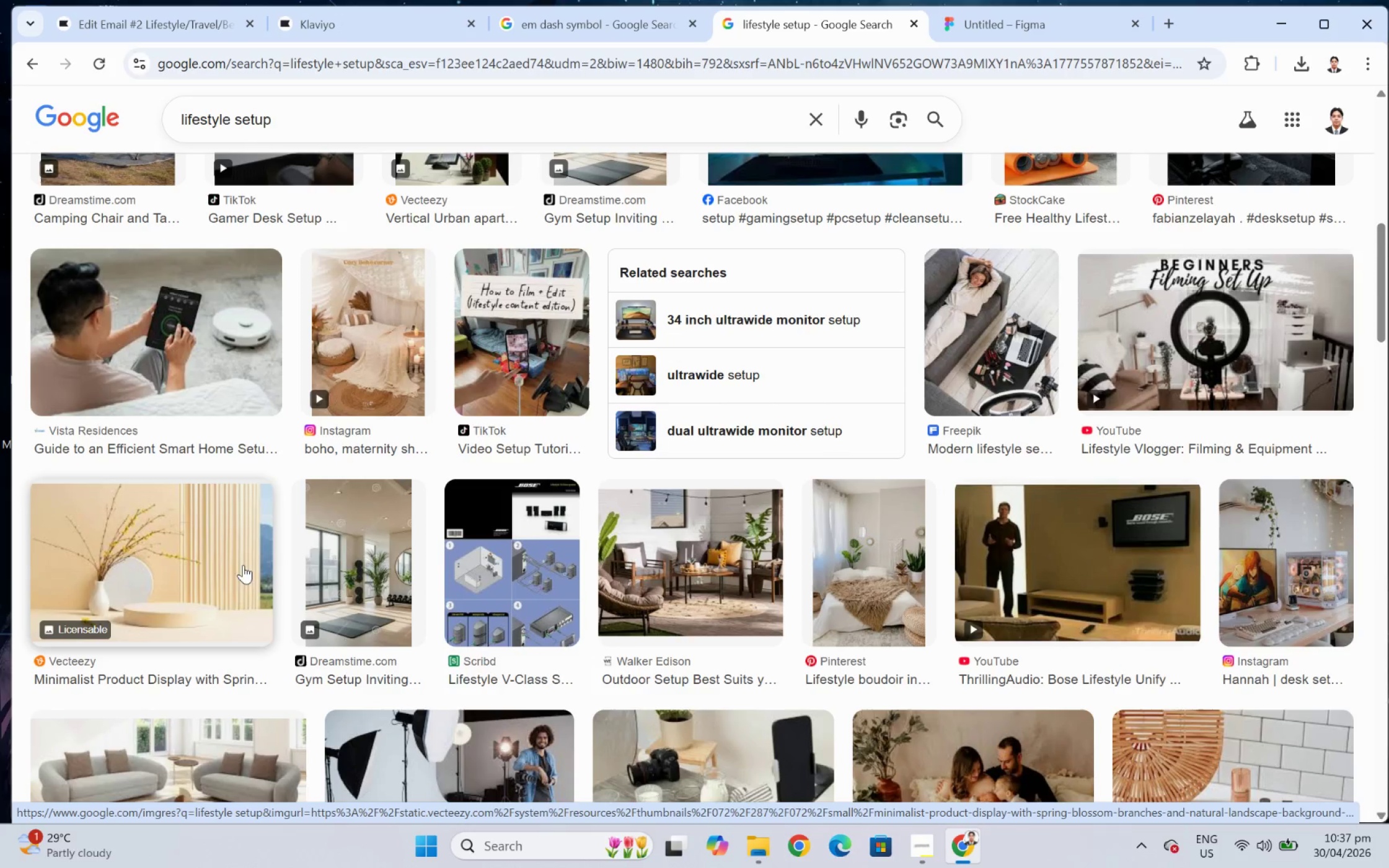 
wait(5.27)
 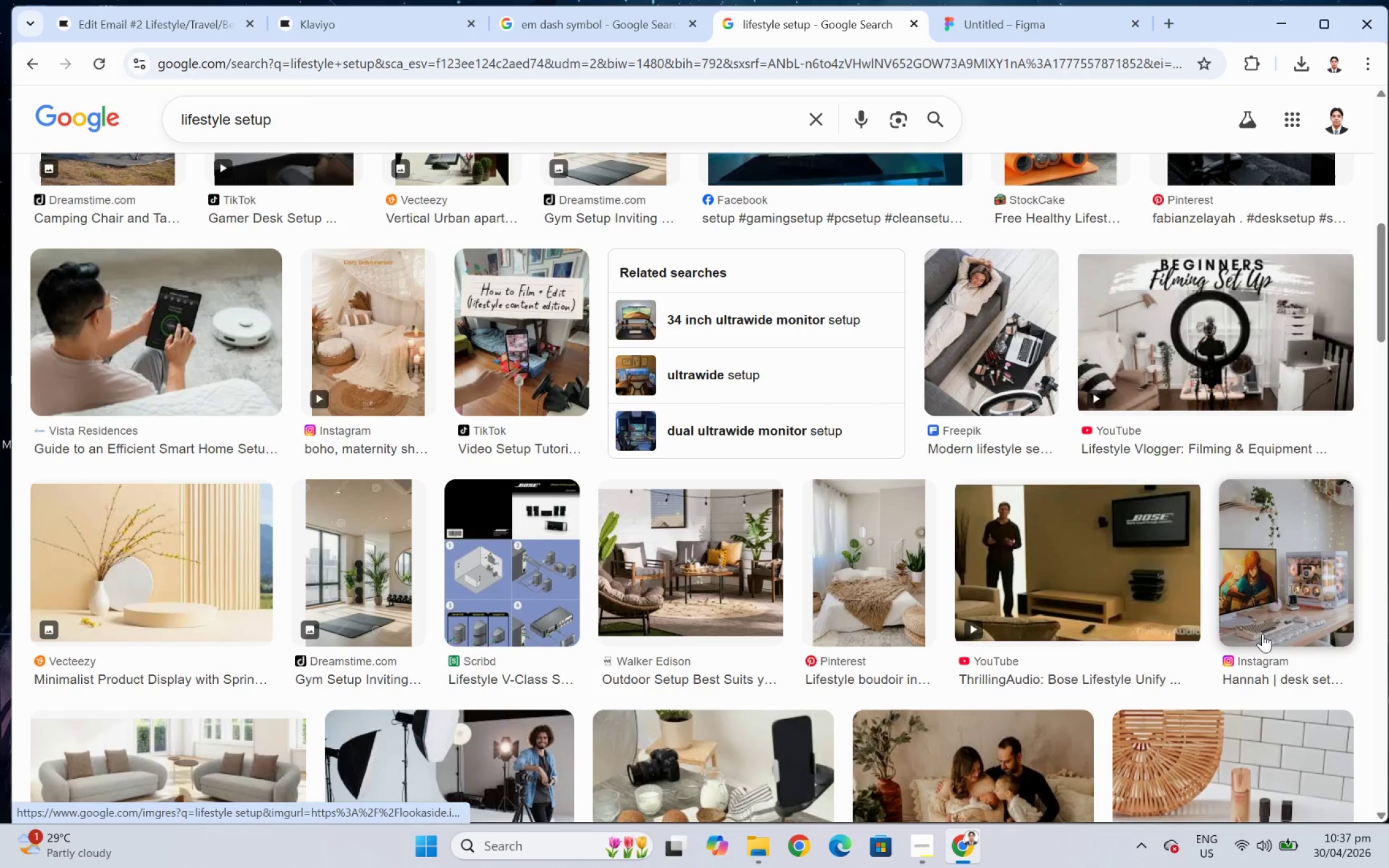 
scroll: coordinate [1137, 645], scroll_direction: down, amount: 8.0
 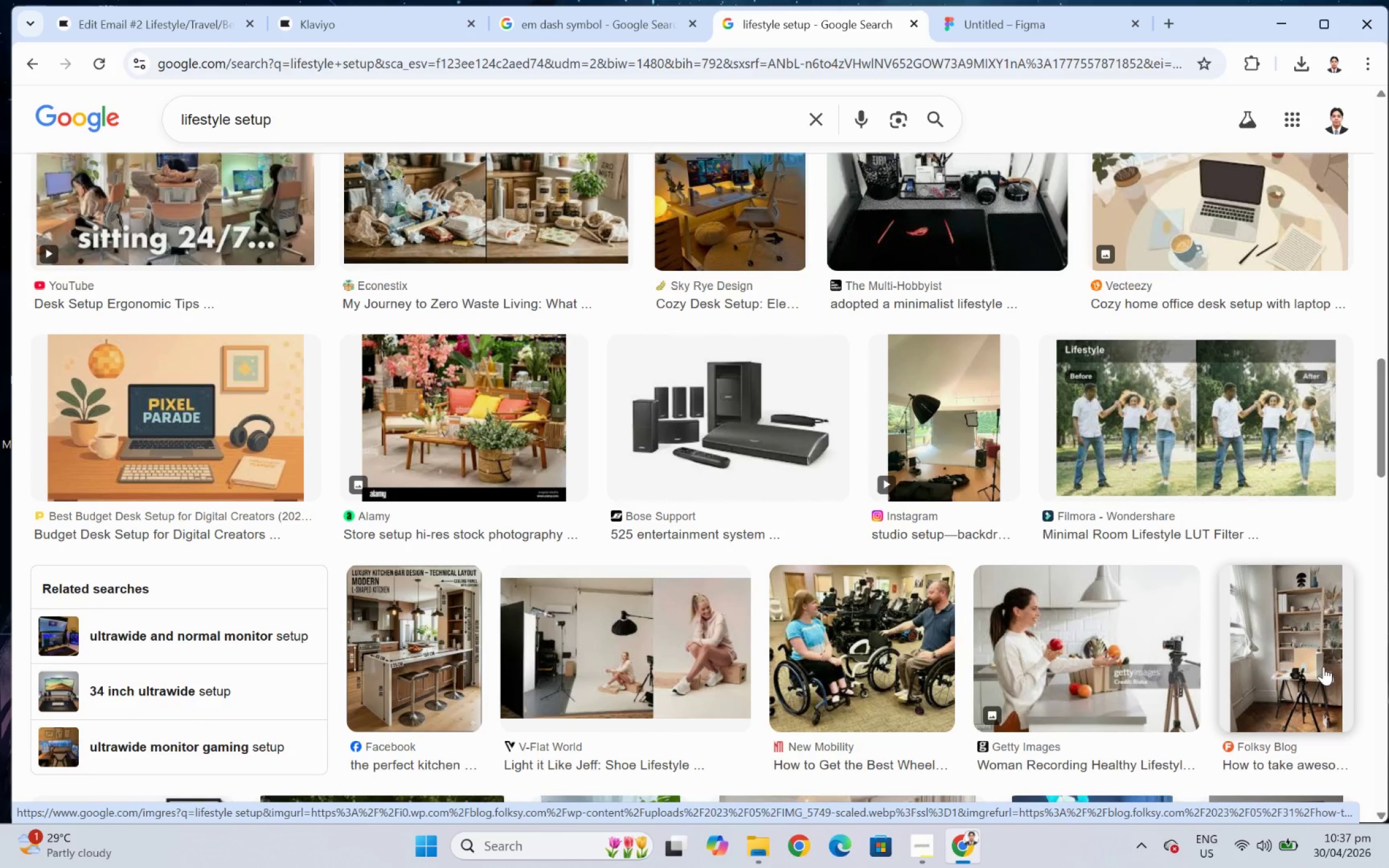 
scroll: coordinate [259, 283], scroll_direction: up, amount: 5.0
 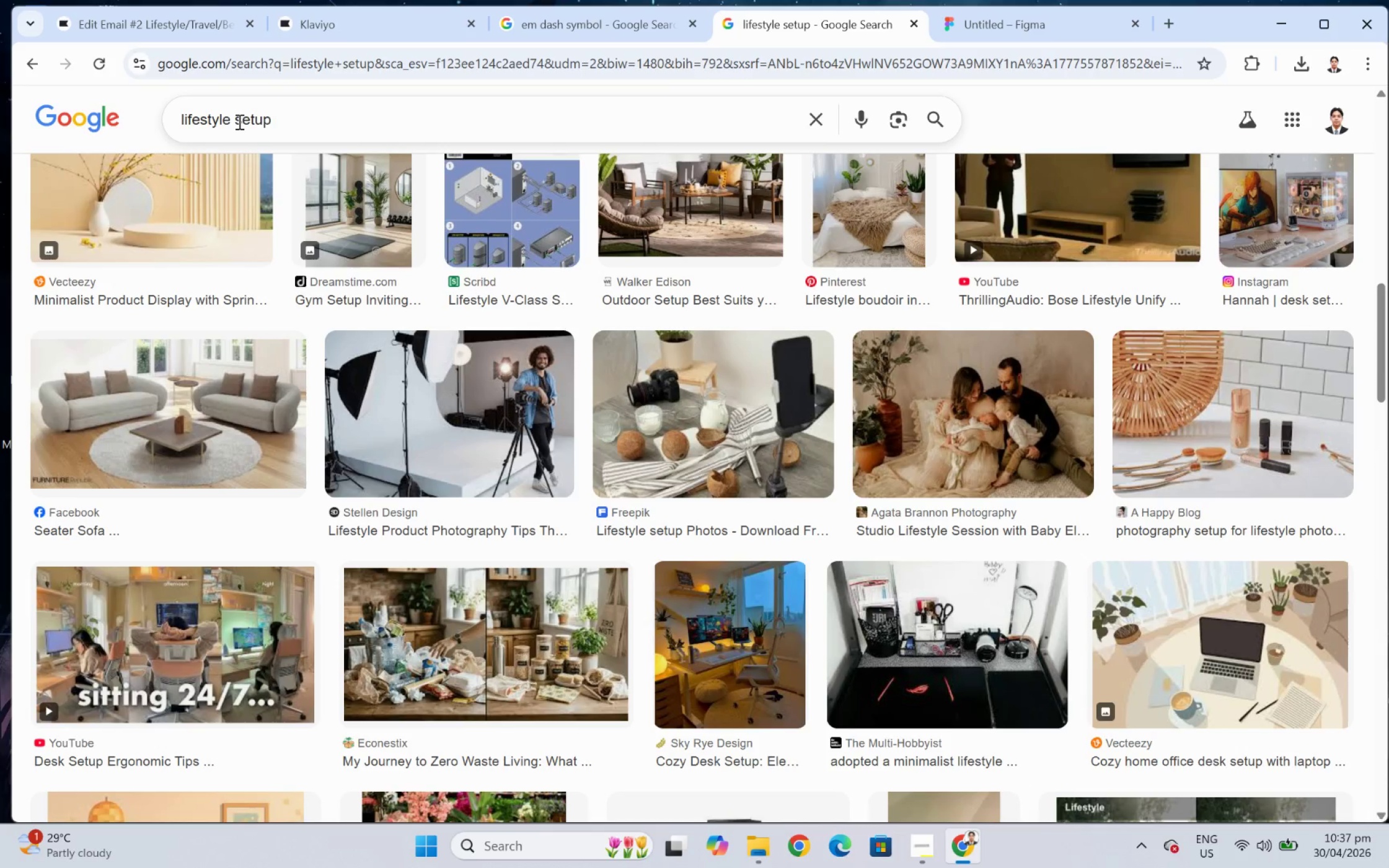 
left_click([290, 118])
 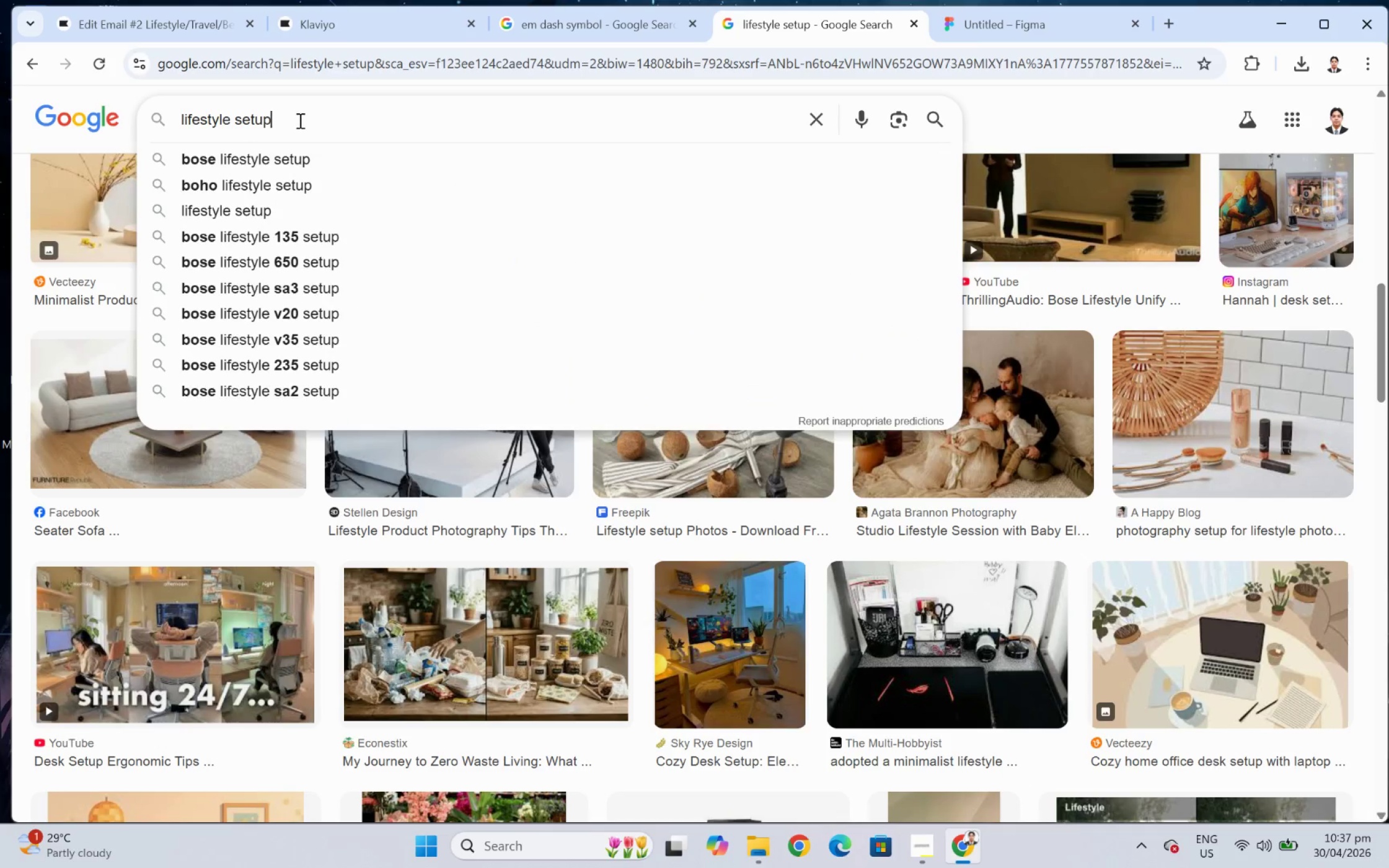 
type( vlog)
 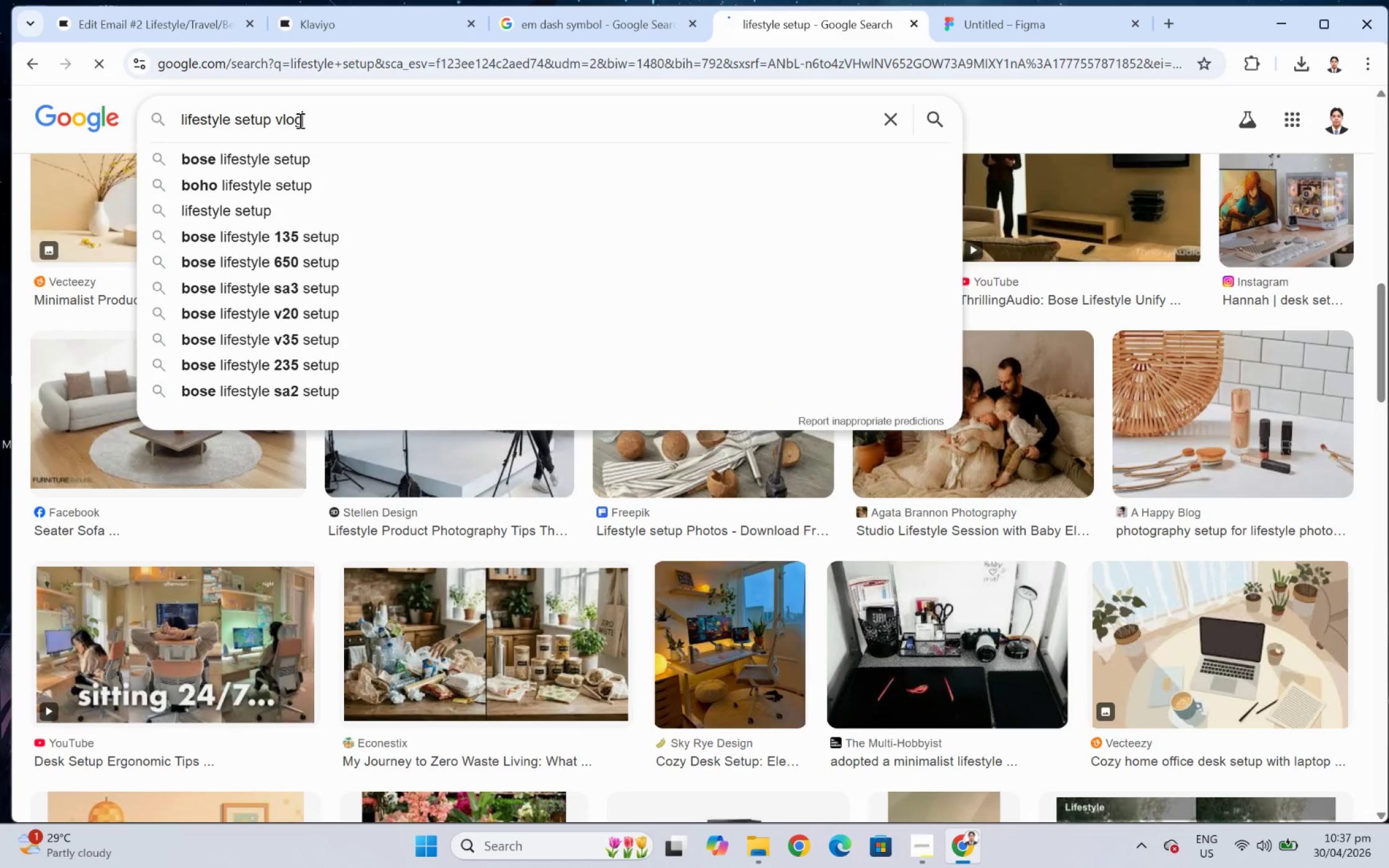 
key(Enter)
 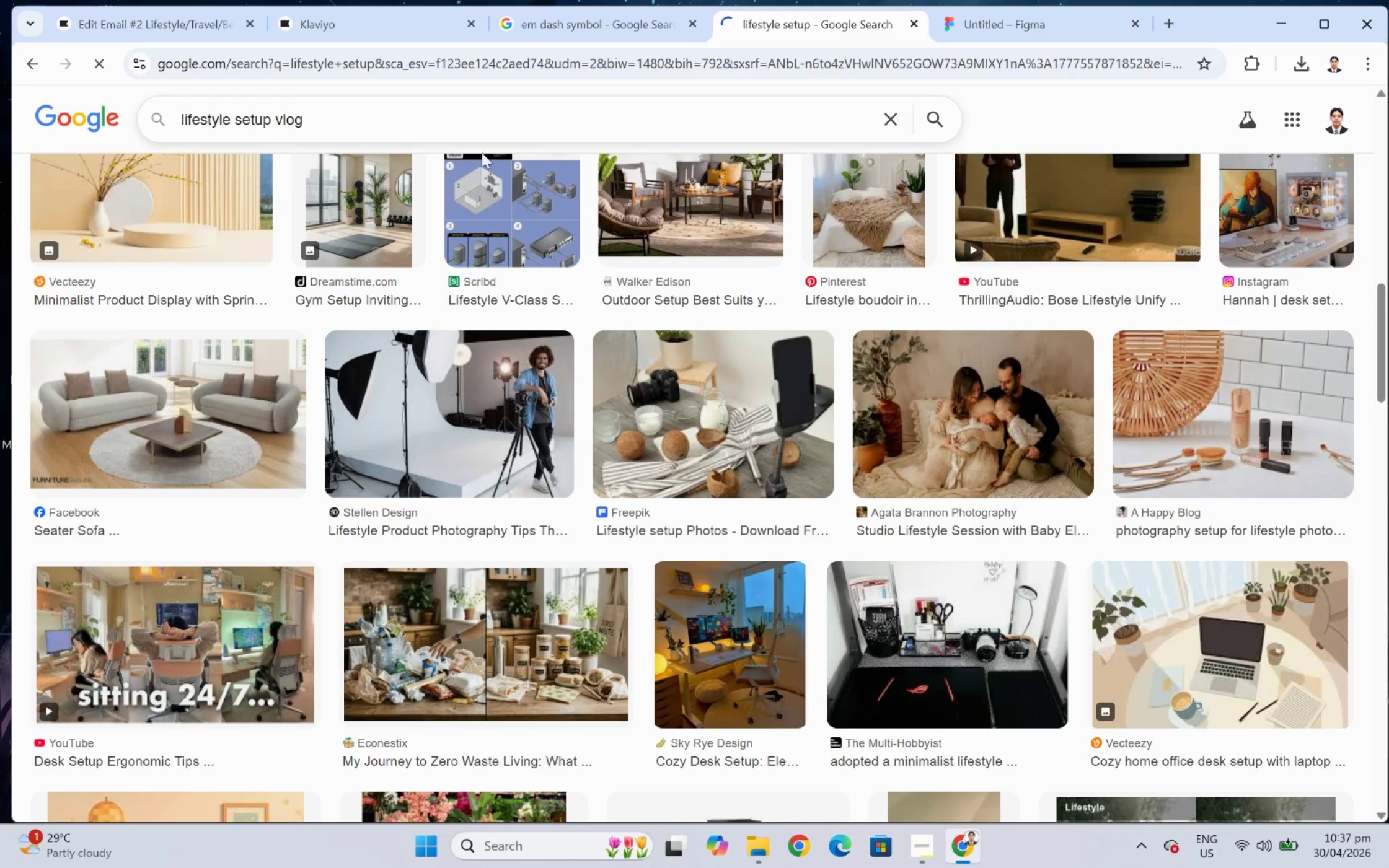 
scroll: coordinate [834, 355], scroll_direction: up, amount: 5.0
 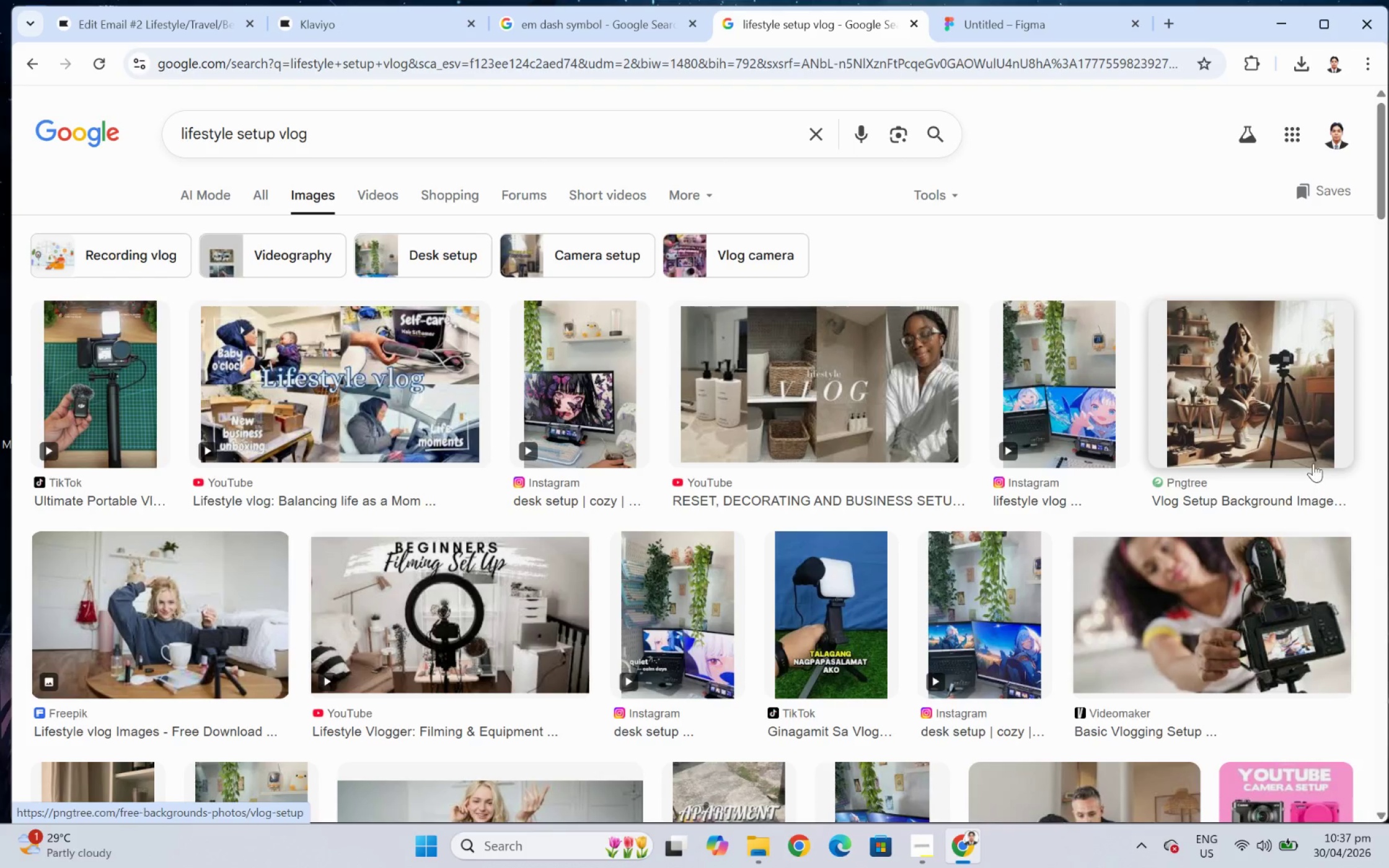 
wait(5.18)
 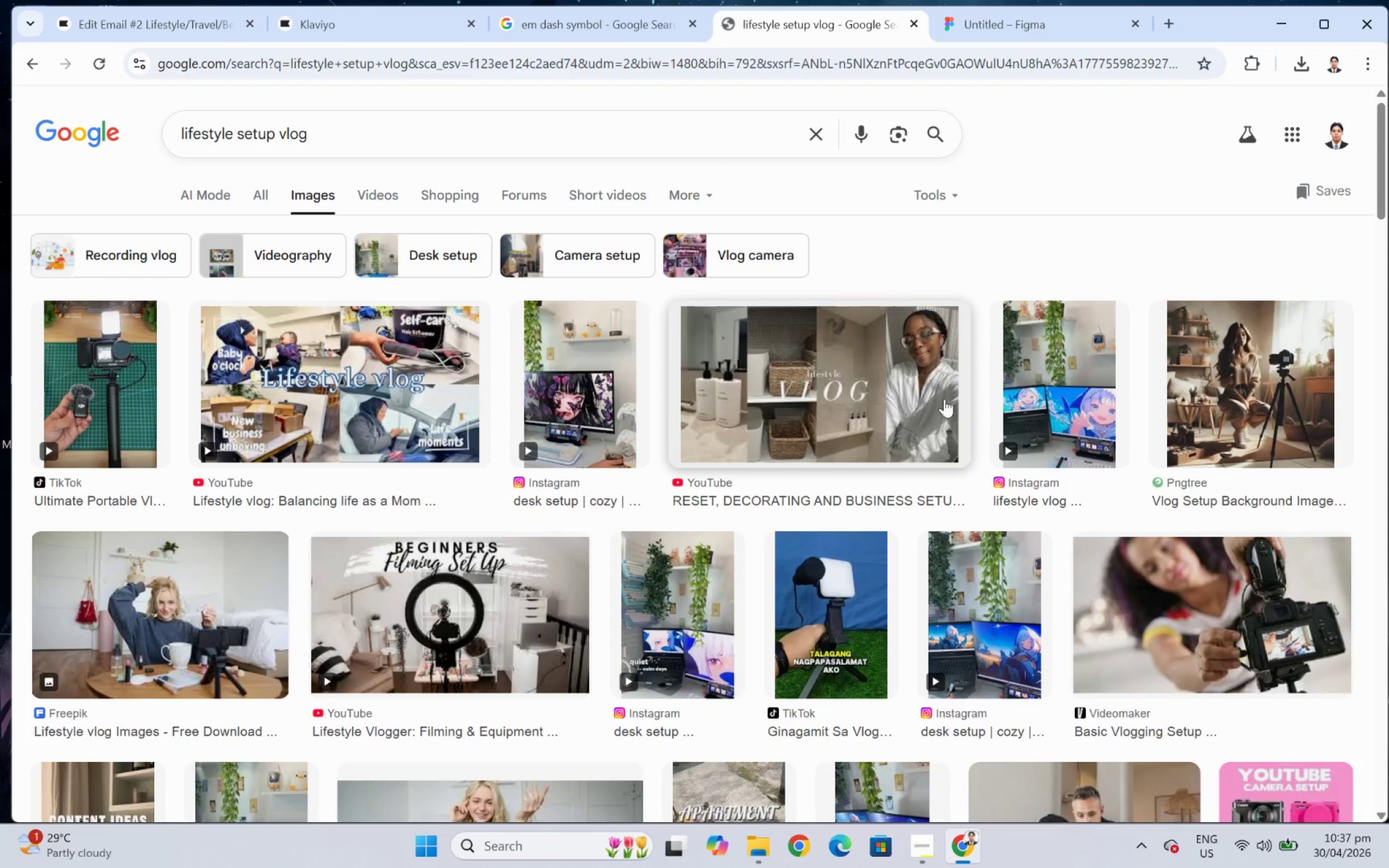 
left_click([1297, 402])
 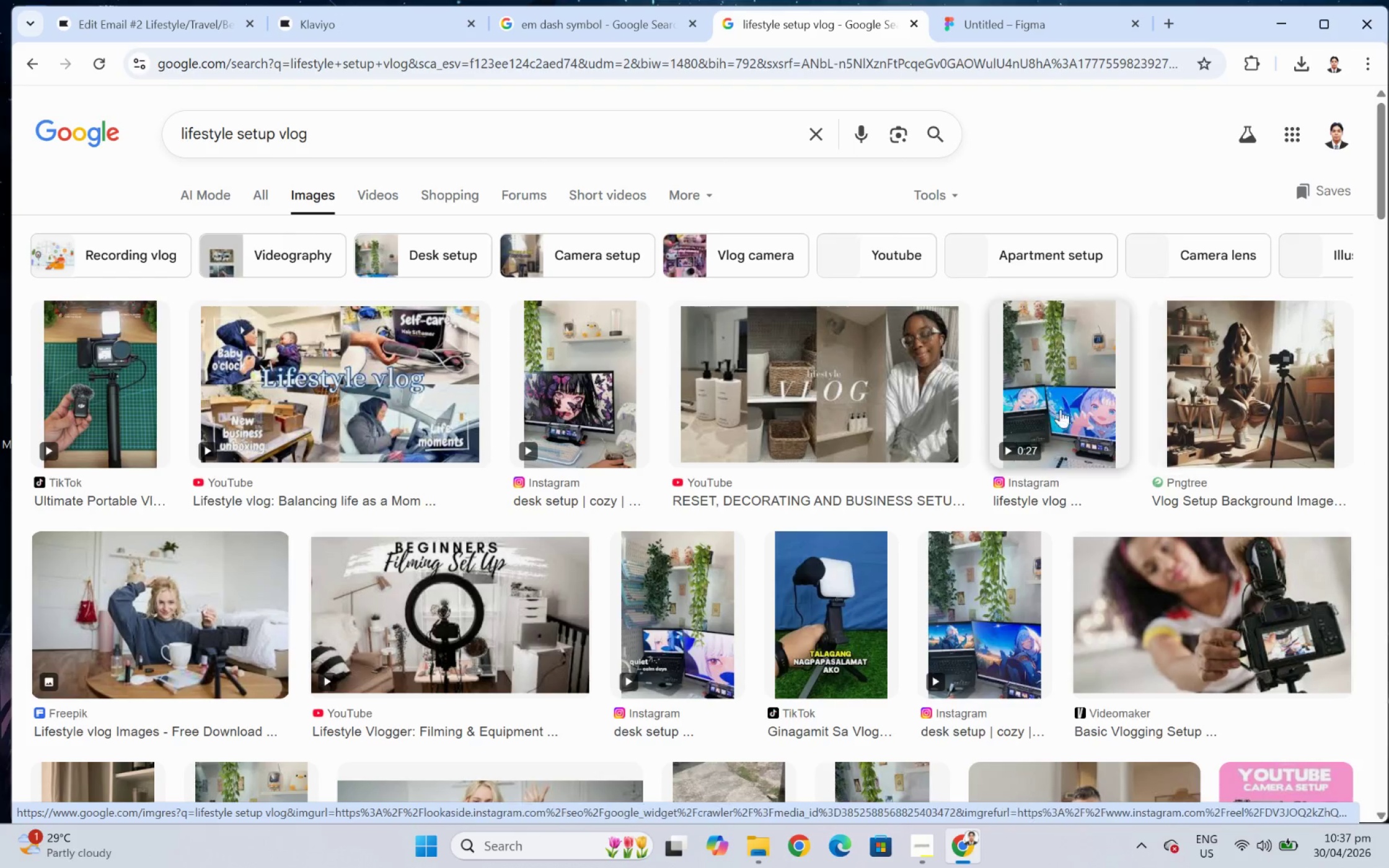 
scroll: coordinate [1052, 432], scroll_direction: down, amount: 4.0
 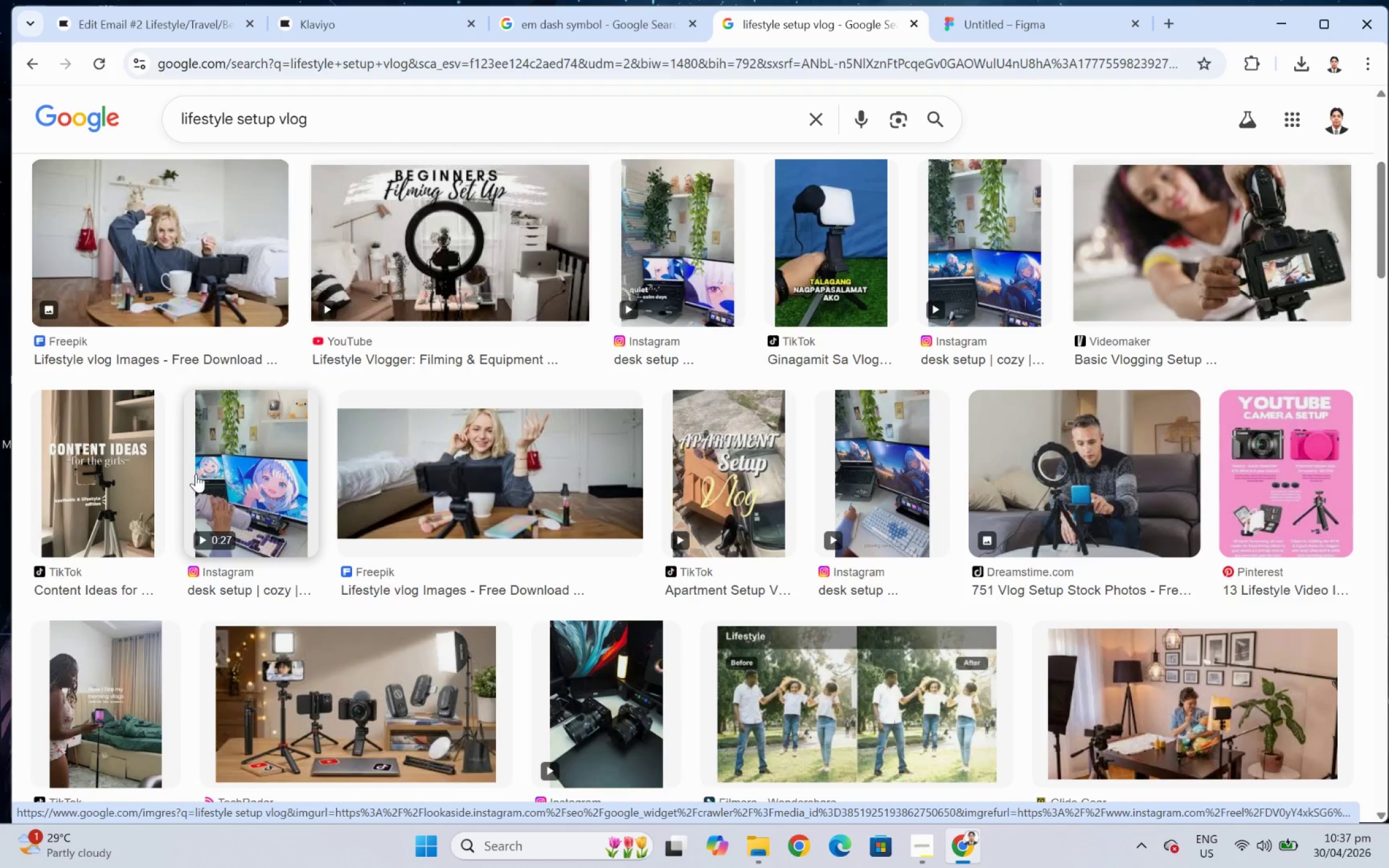 
left_click([559, 470])
 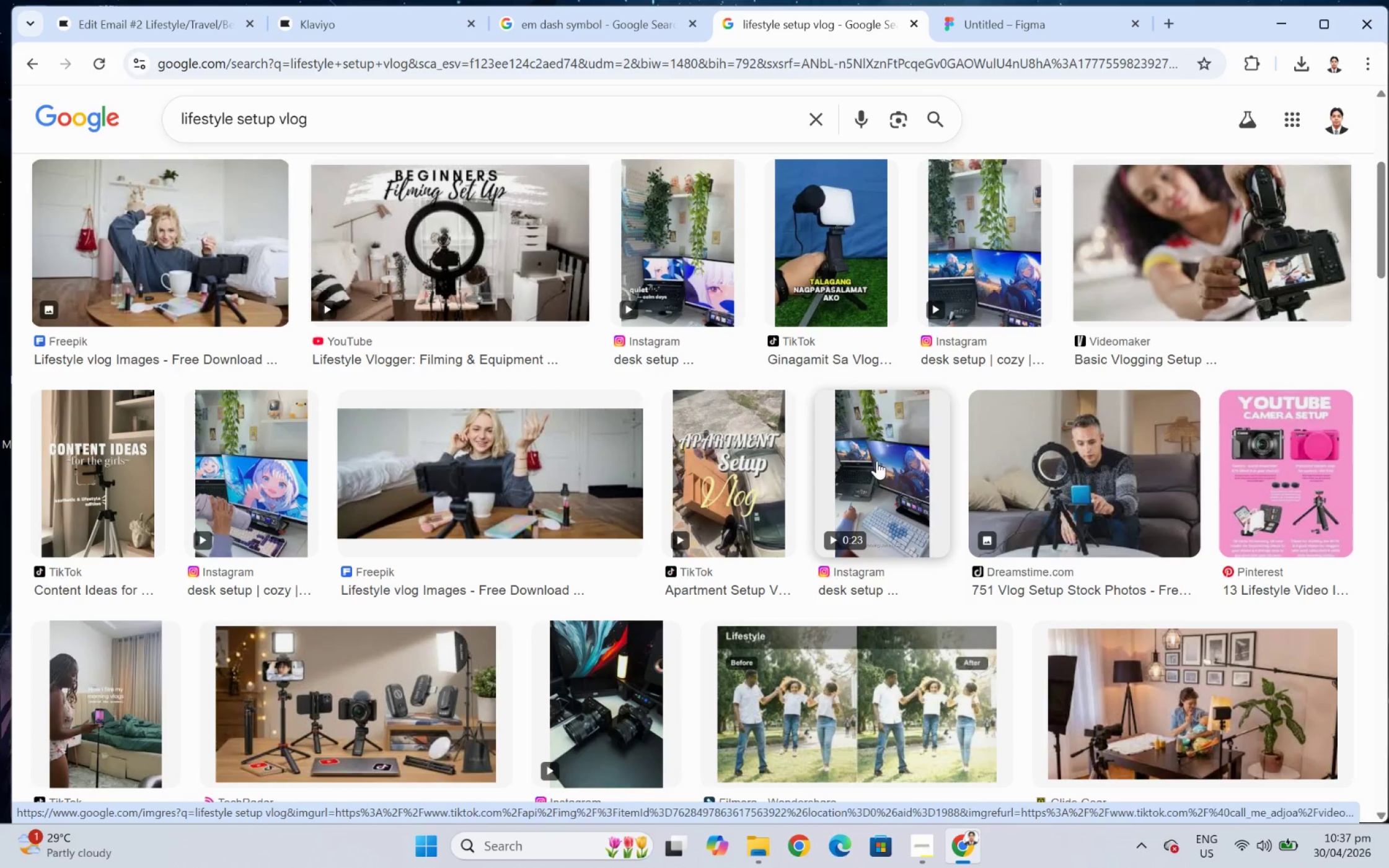 
scroll: coordinate [1265, 615], scroll_direction: down, amount: 6.0
 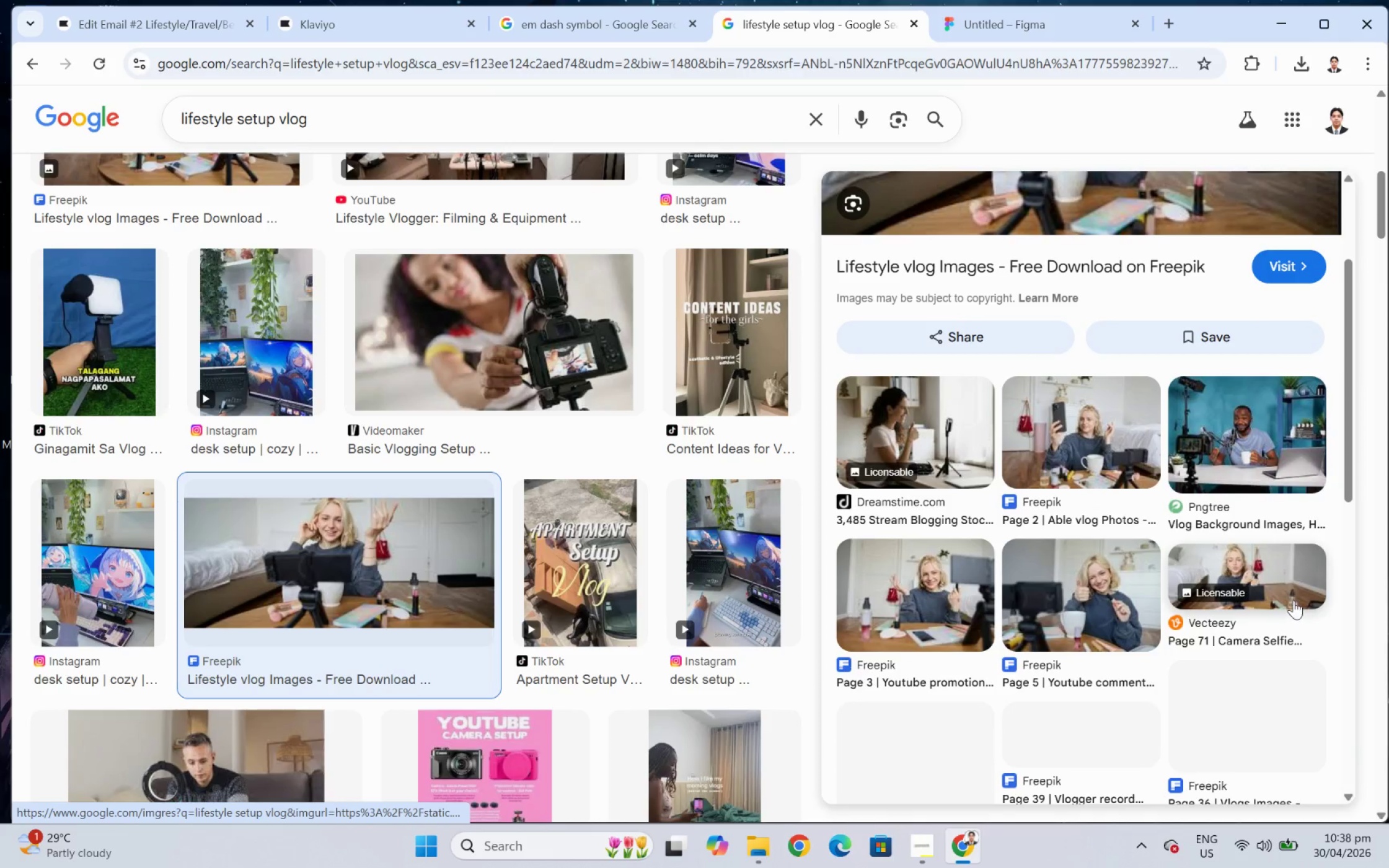 
scroll: coordinate [1294, 599], scroll_direction: up, amount: 1.0
 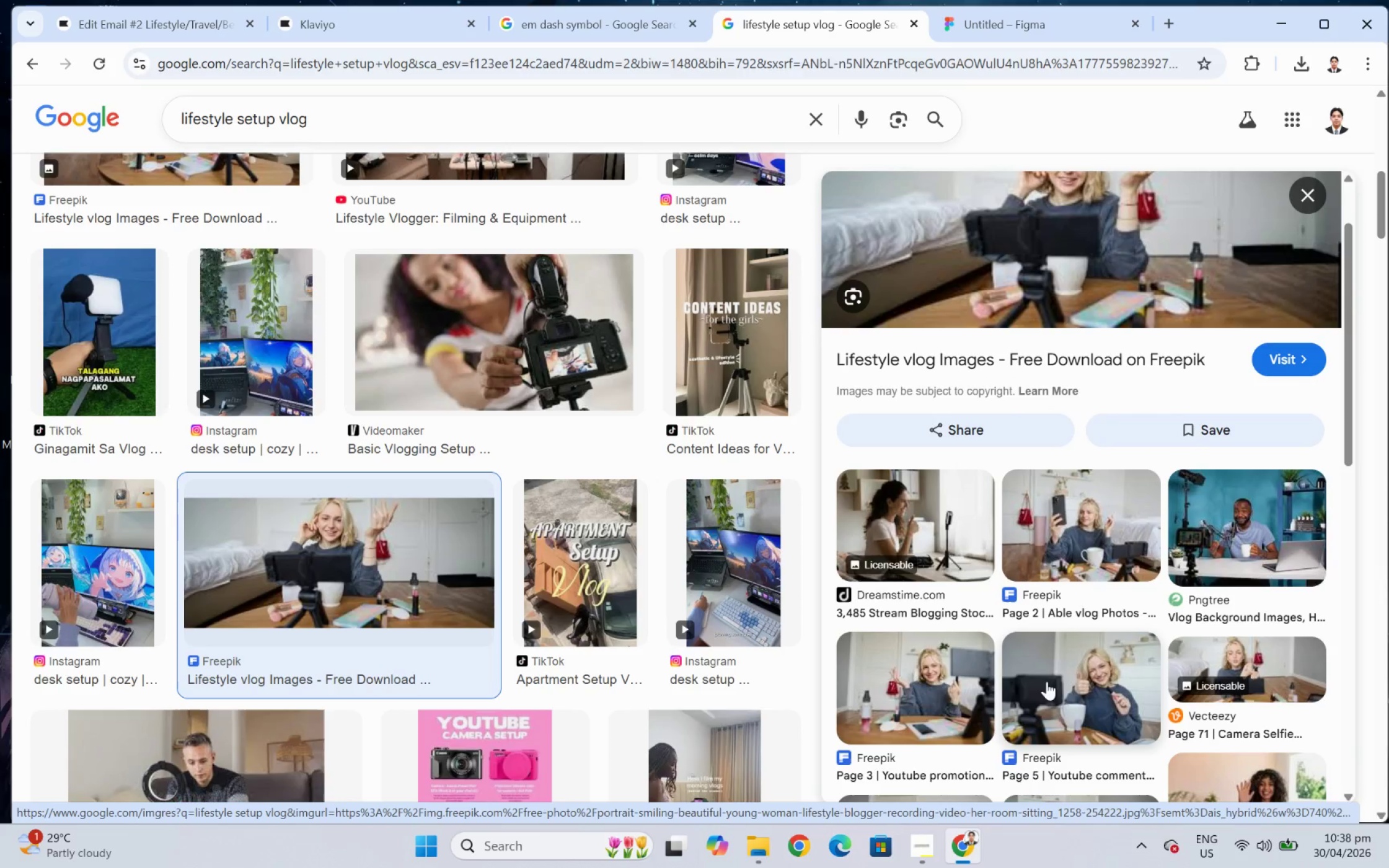 
left_click([930, 681])
 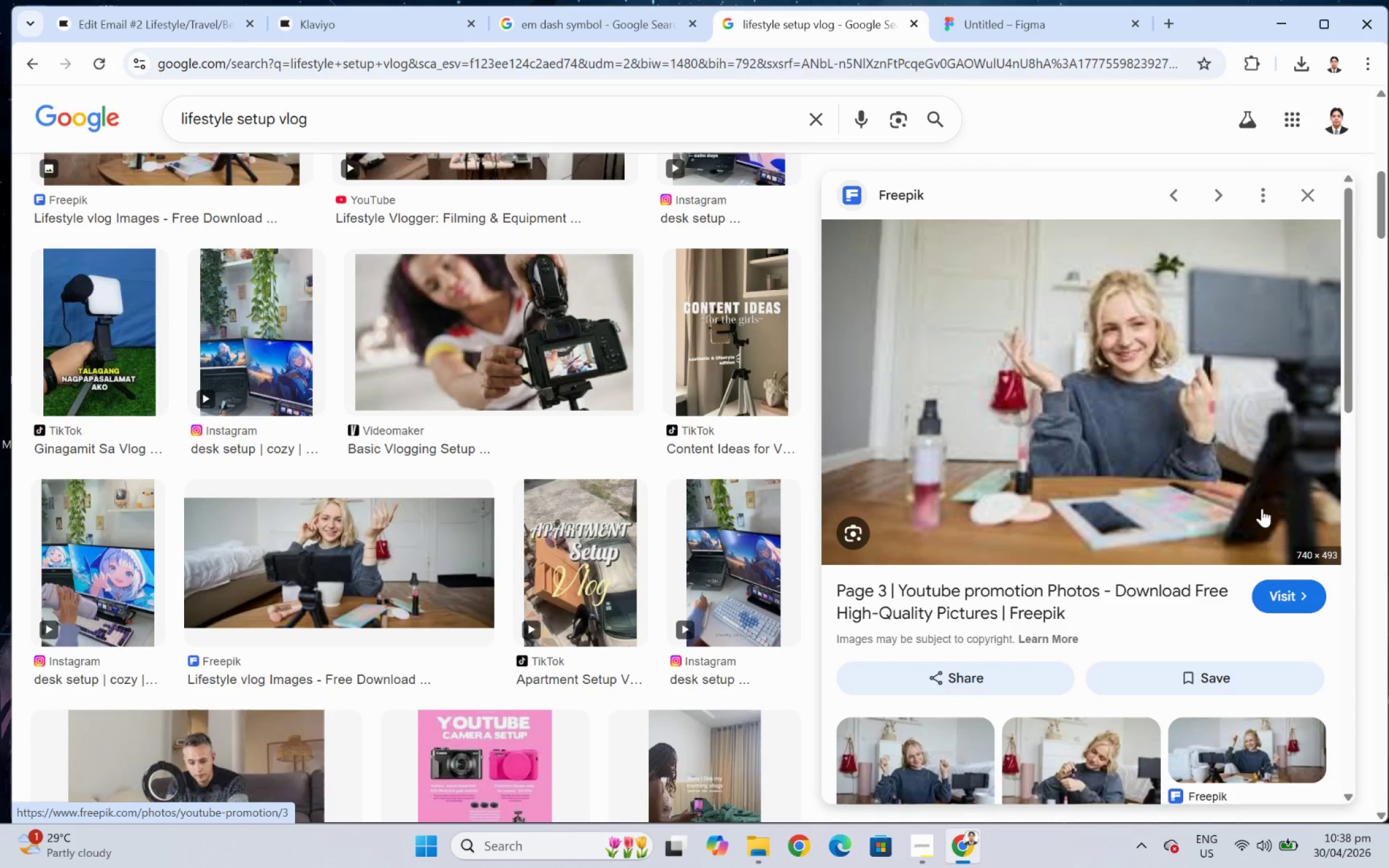 
scroll: coordinate [1152, 508], scroll_direction: down, amount: 2.0
 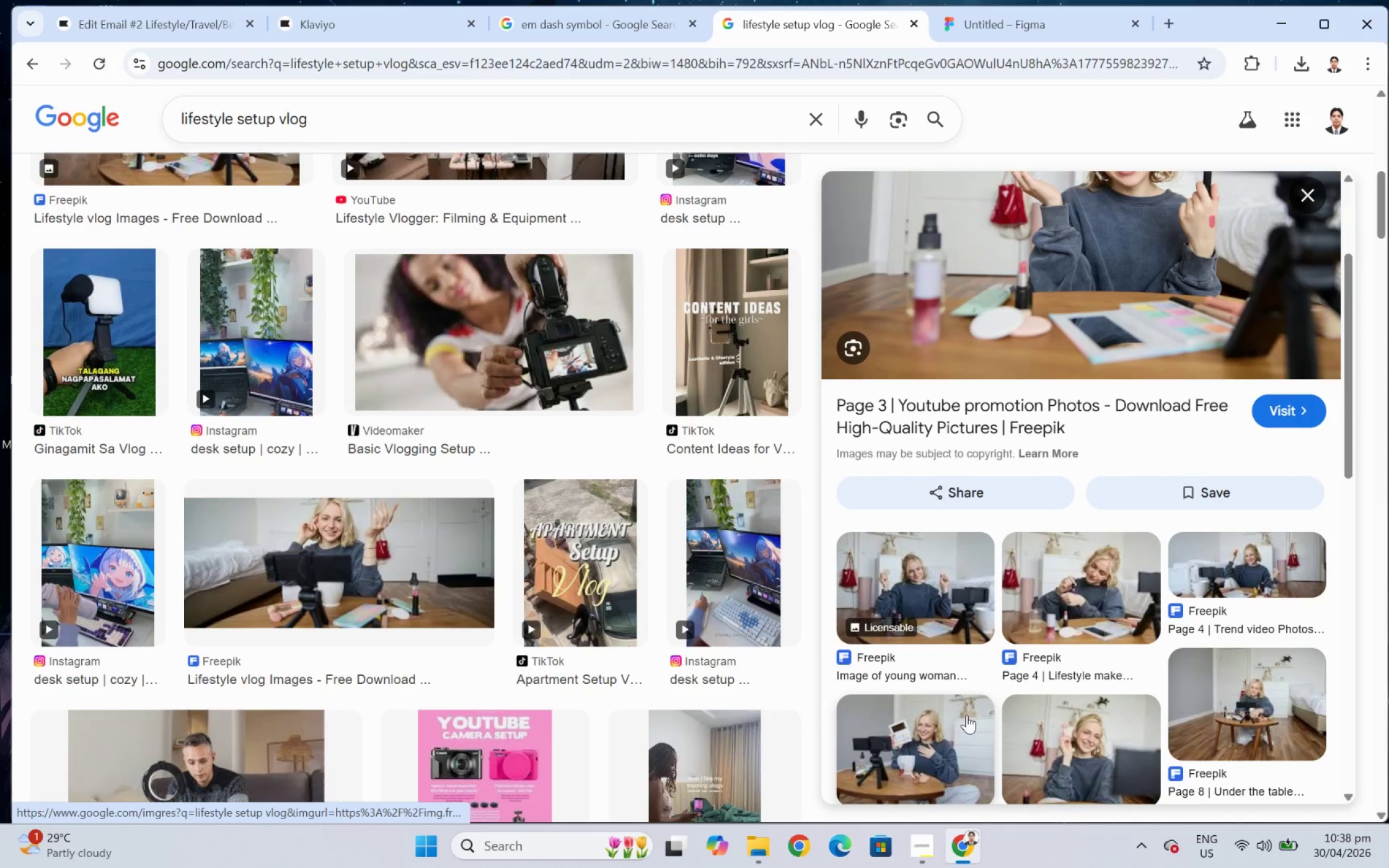 
wait(5.62)
 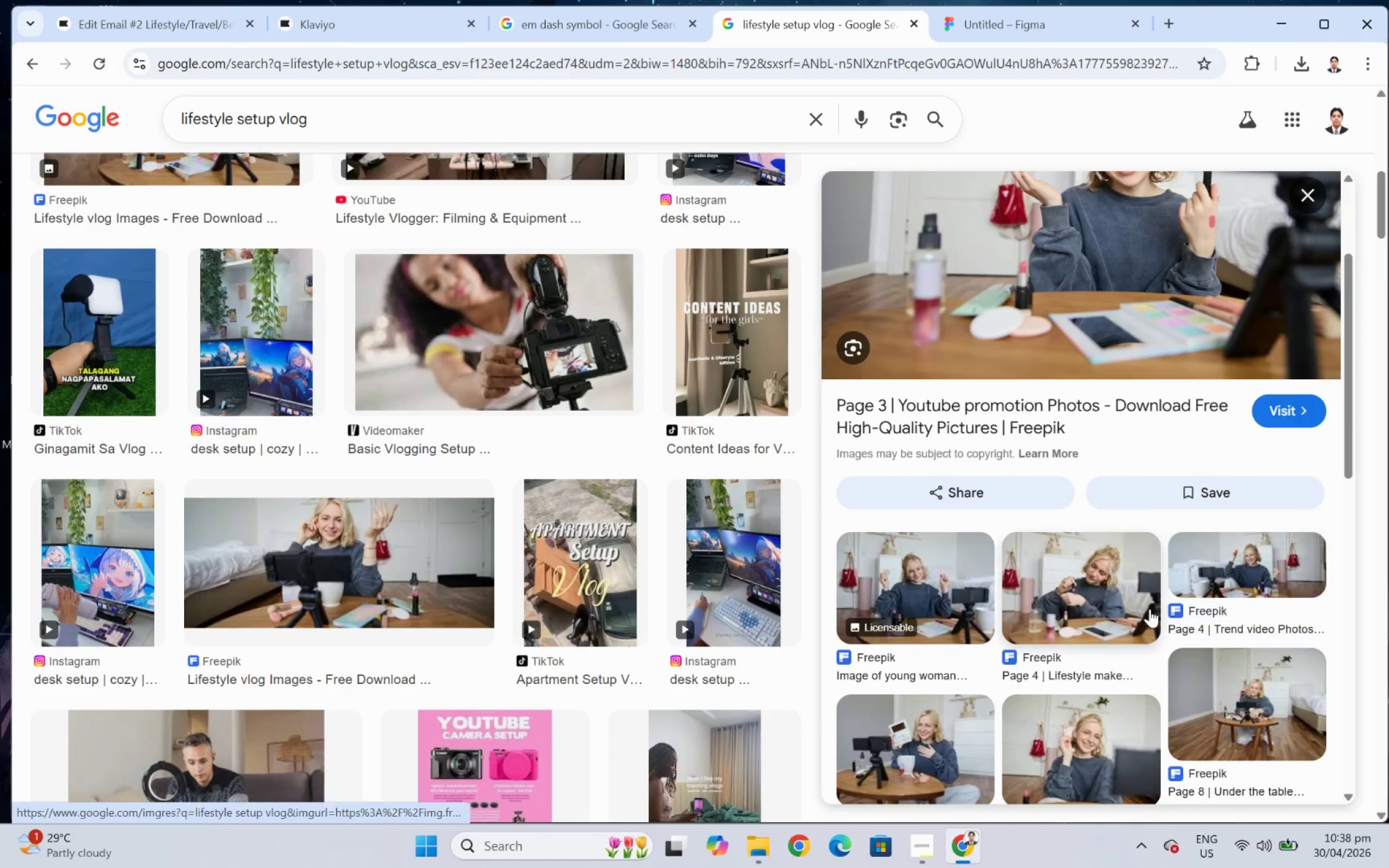 
scroll: coordinate [1232, 470], scroll_direction: up, amount: 3.0
 